 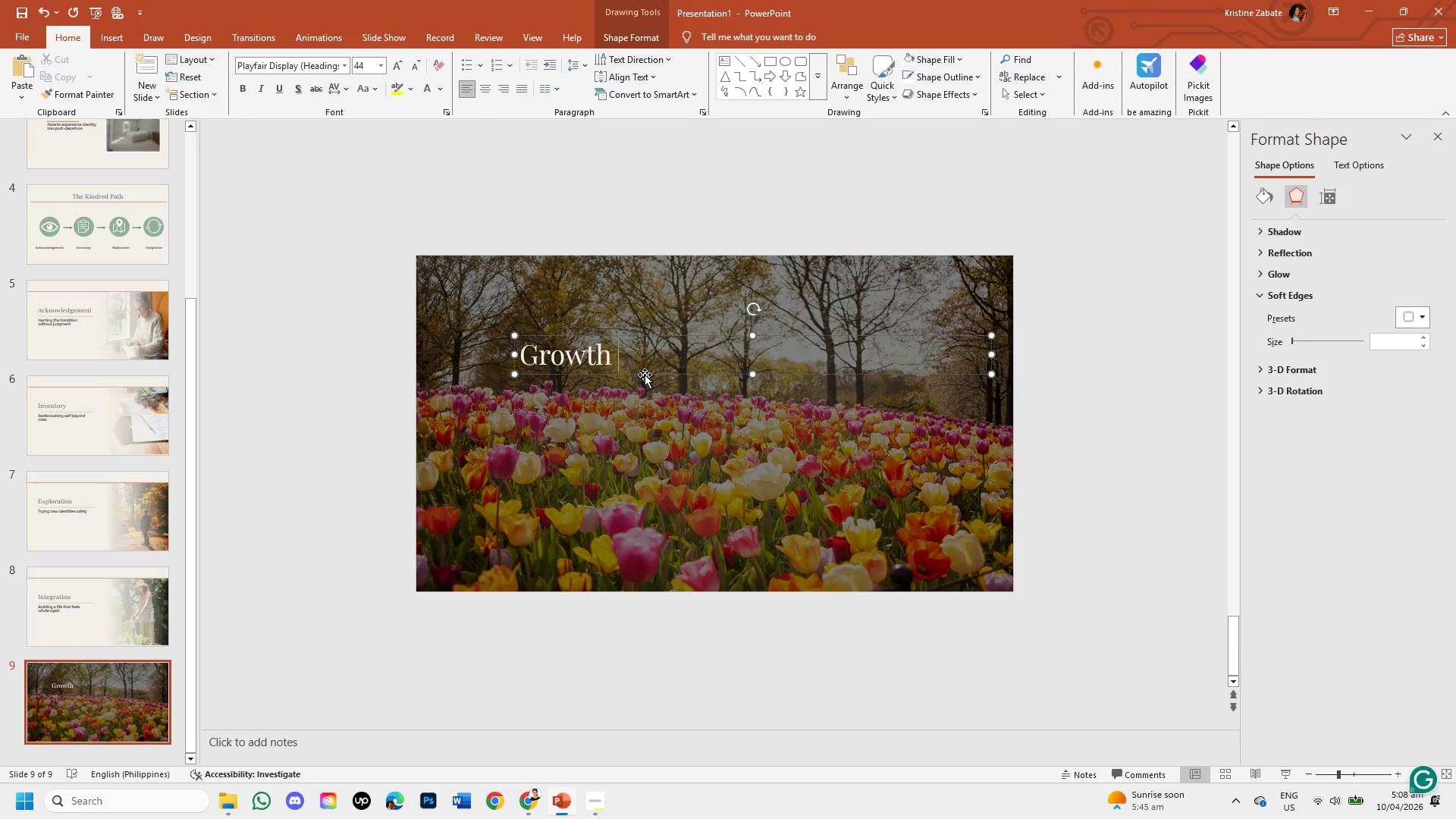 
type(doesn't end.)
 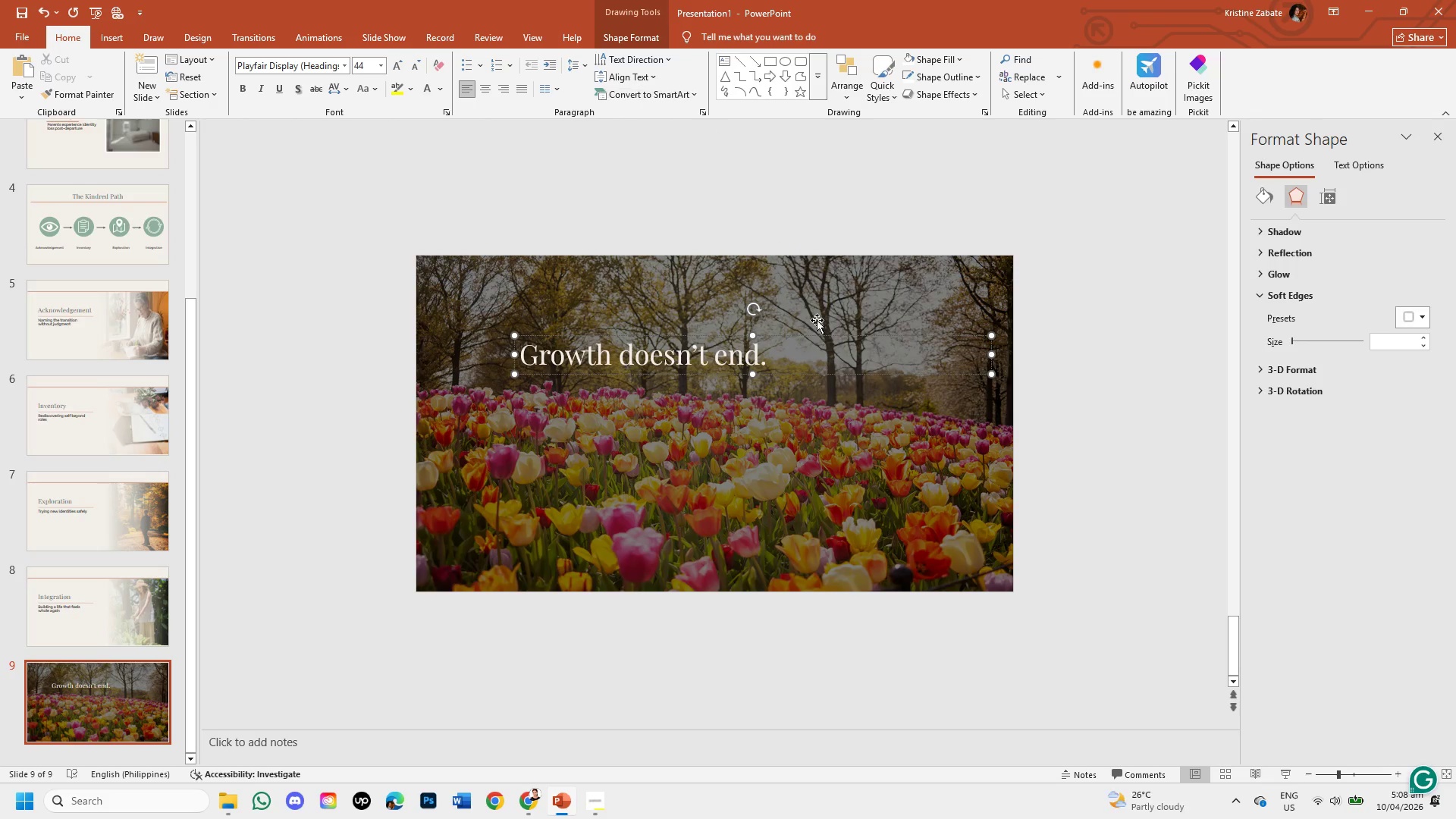 
key(Space)
 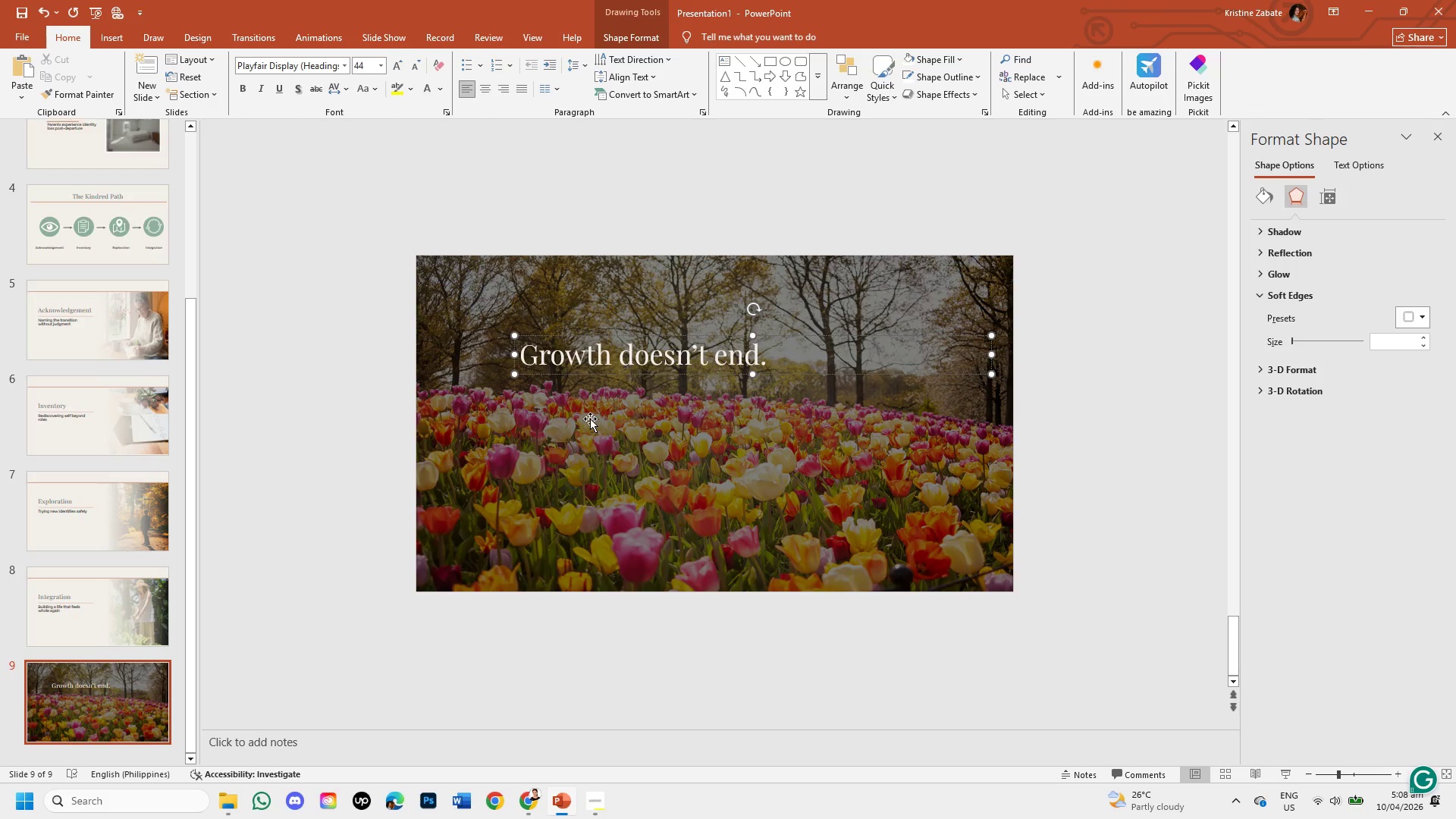 
left_click([551, 361])
 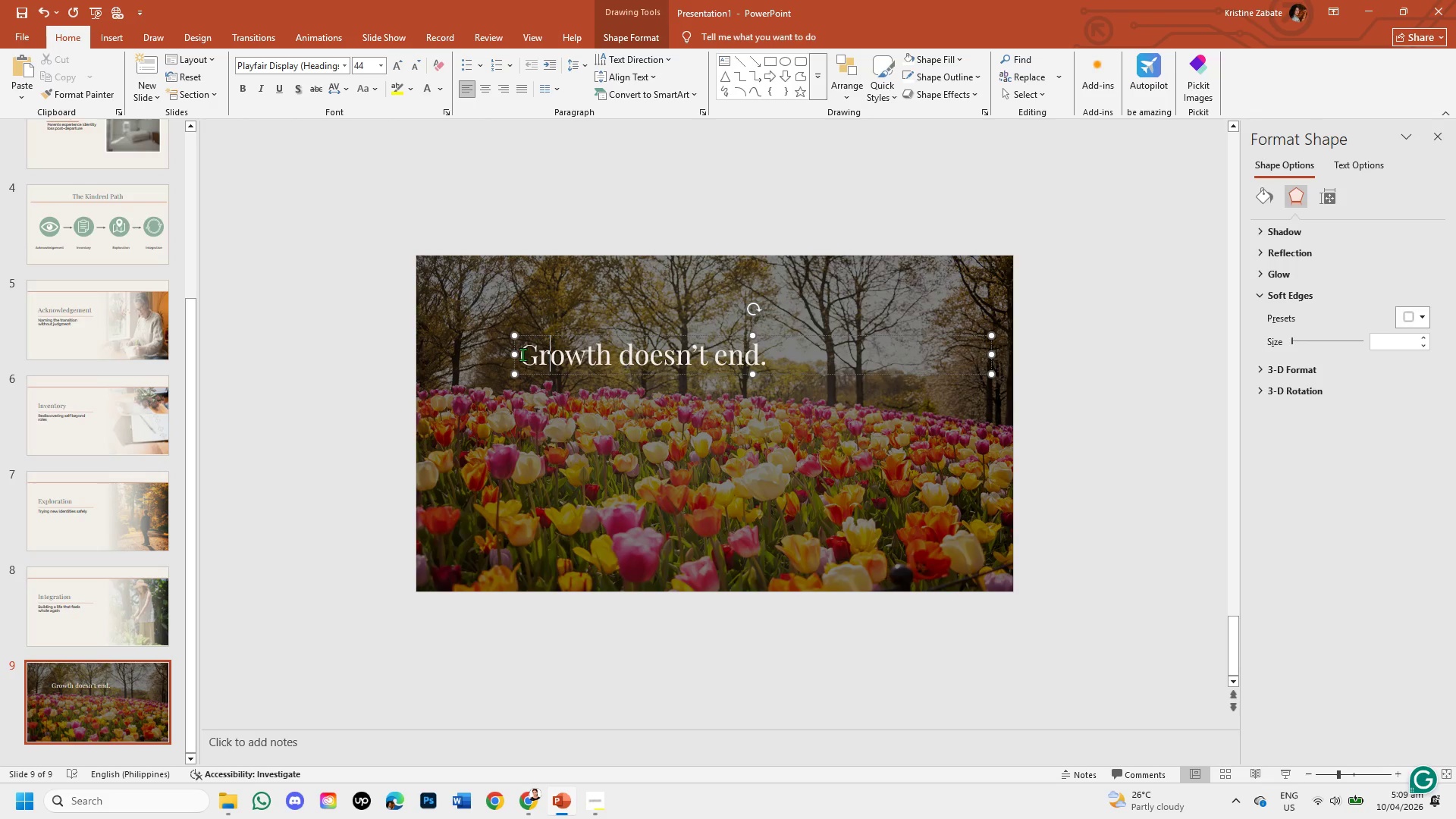 
left_click_drag(start_coordinate=[522, 354], to_coordinate=[780, 378])
 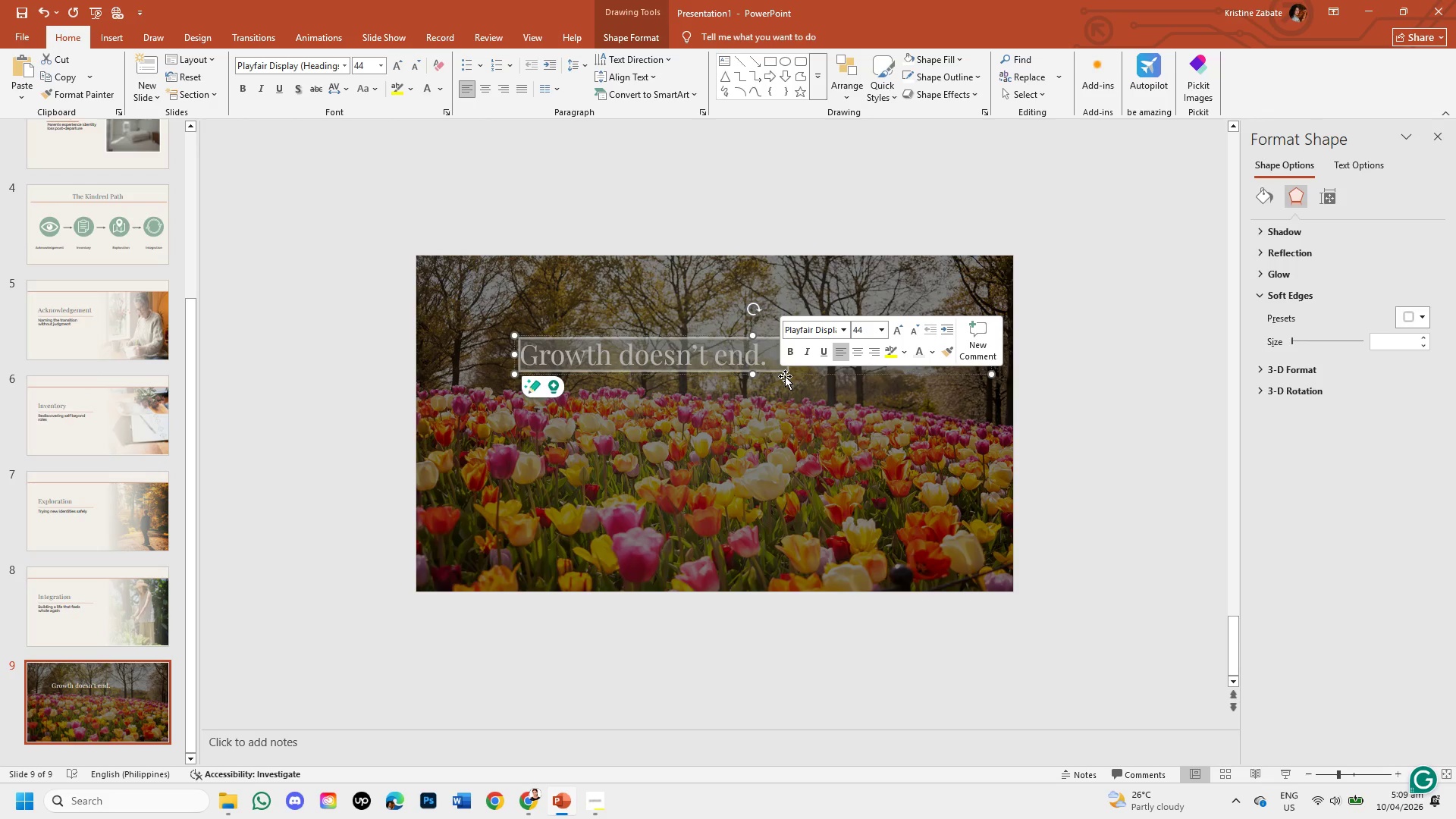 
wait(26.31)
 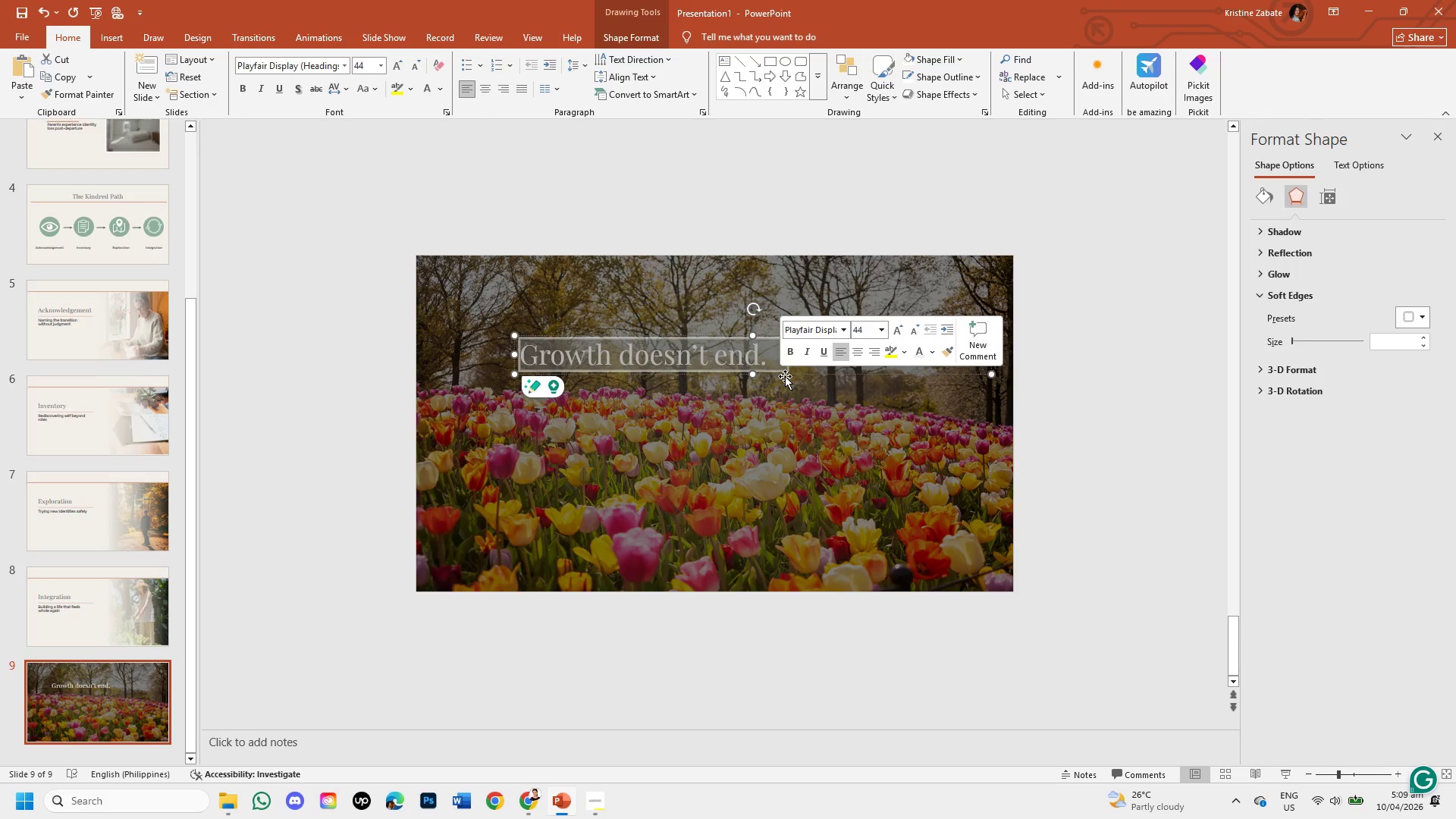 
left_click([481, 91])
 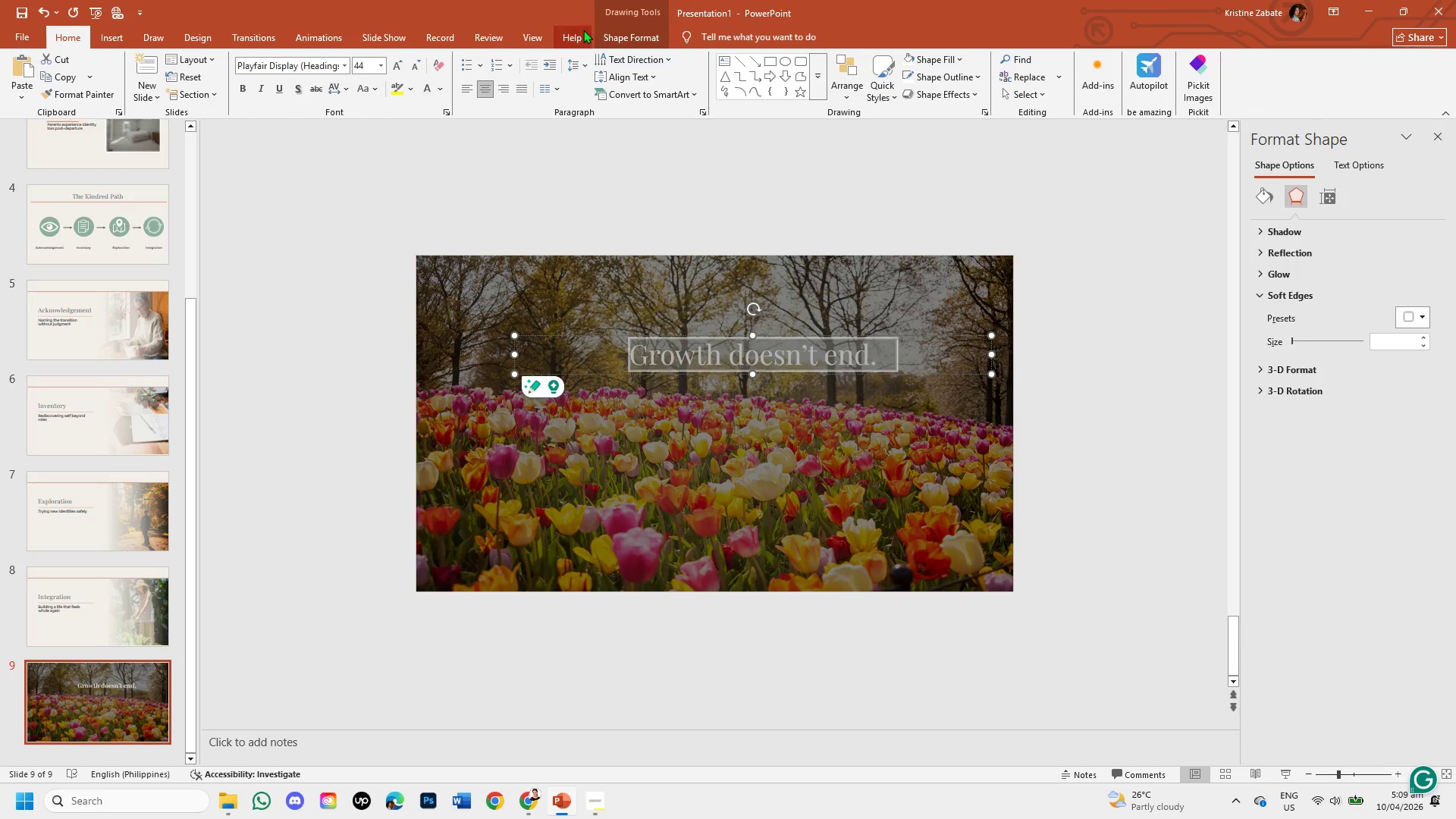 
left_click([610, 36])
 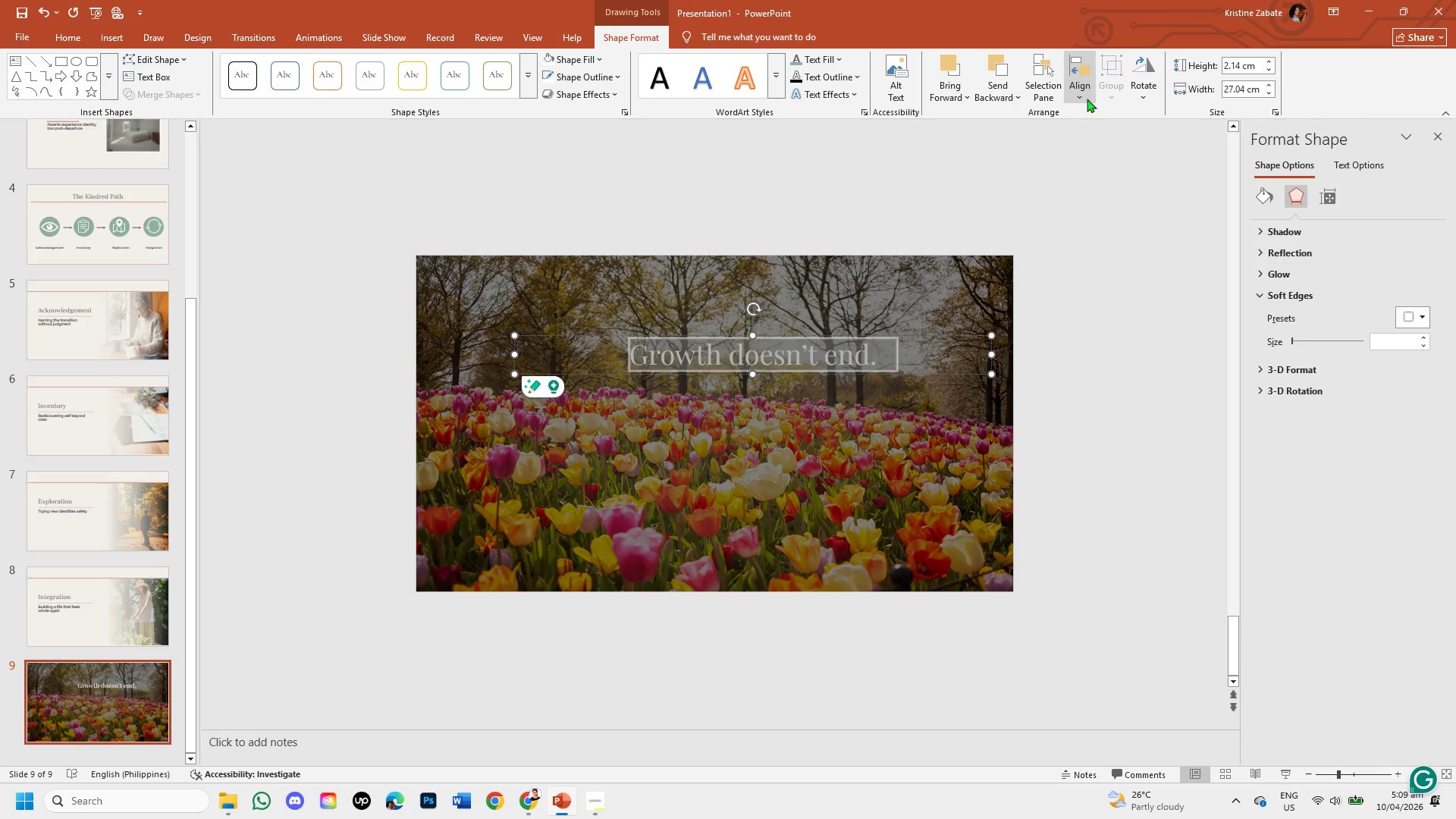 
left_click([1079, 90])
 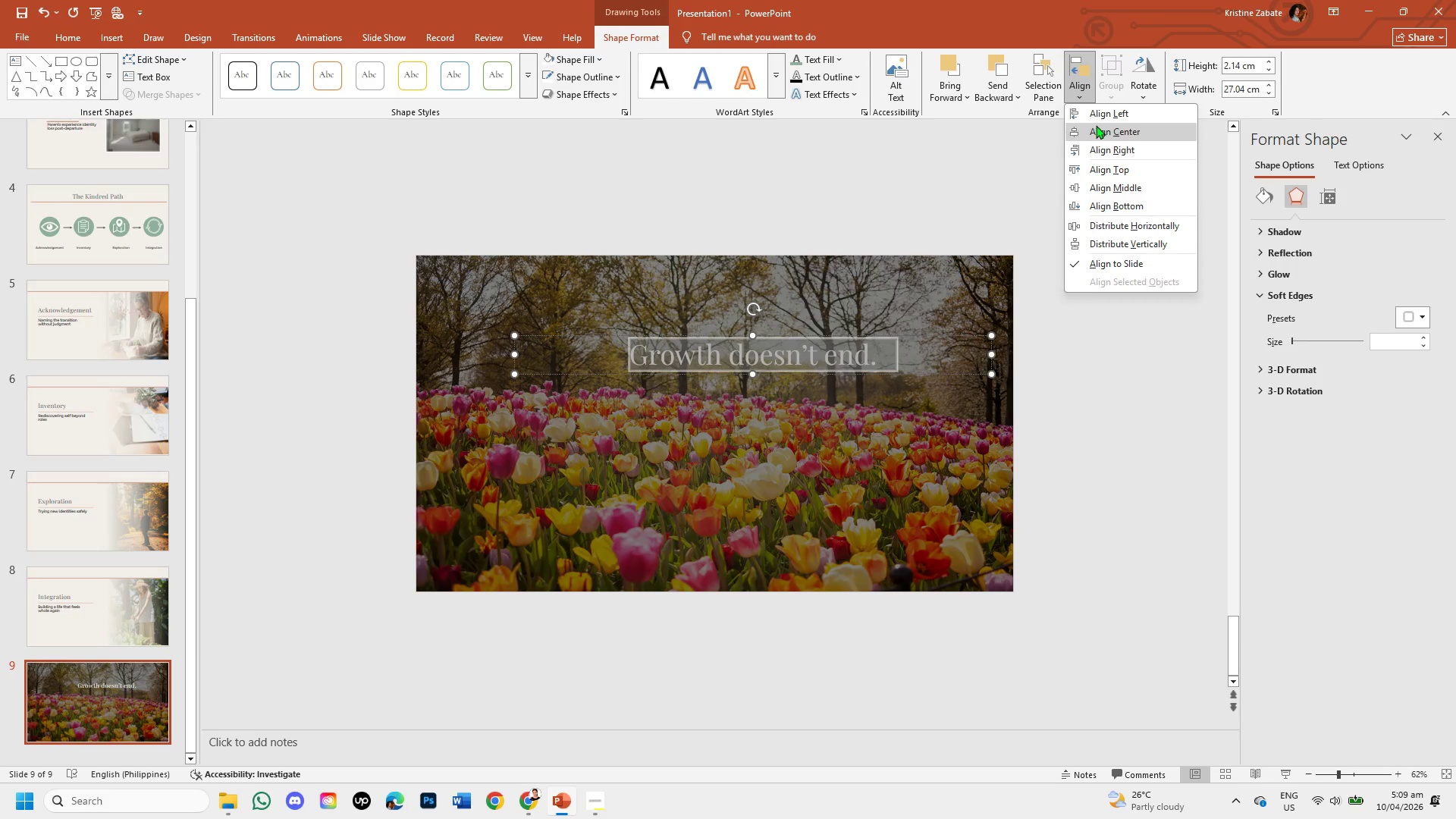 
left_click([1096, 125])
 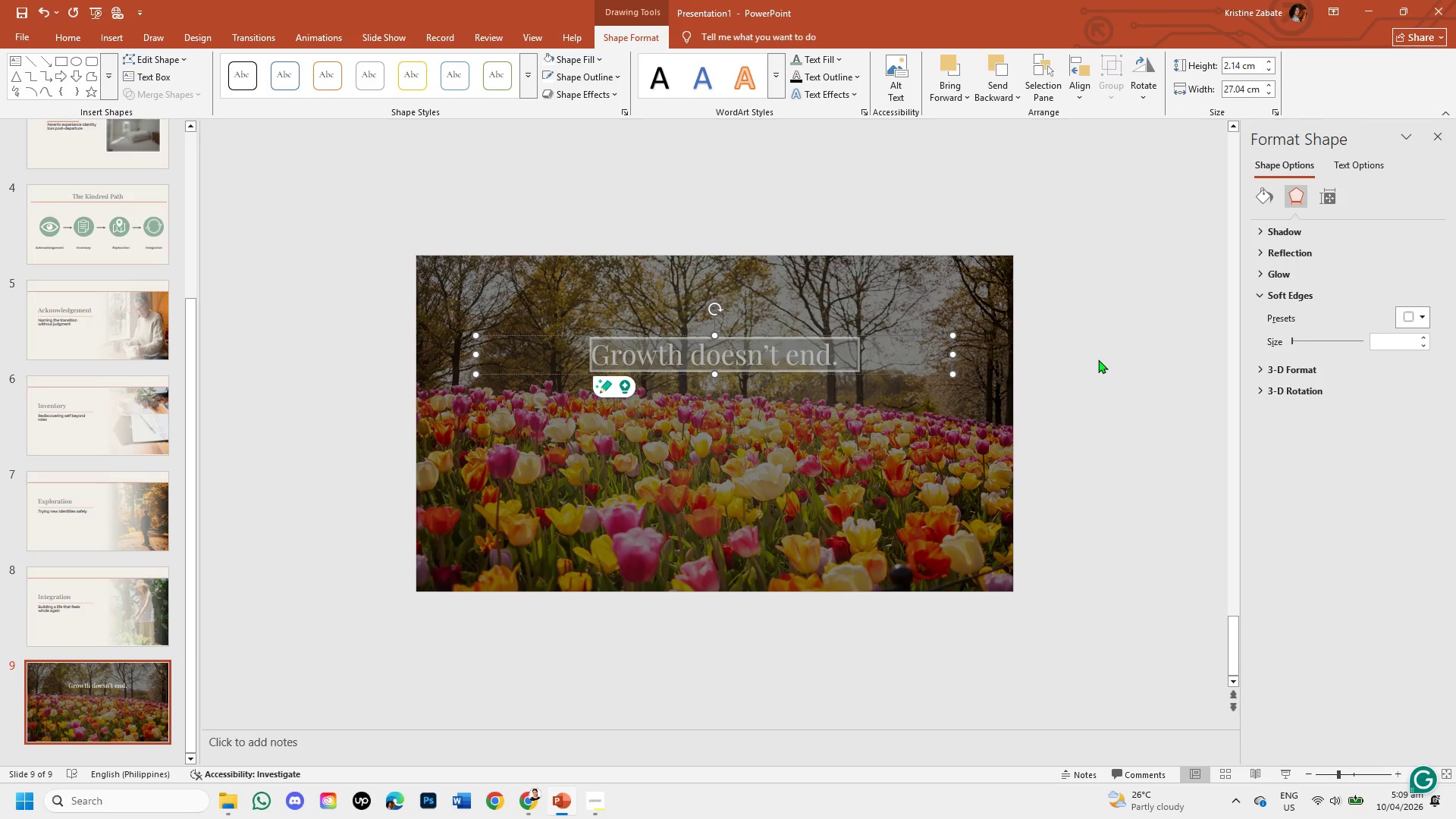 
left_click([1098, 360])
 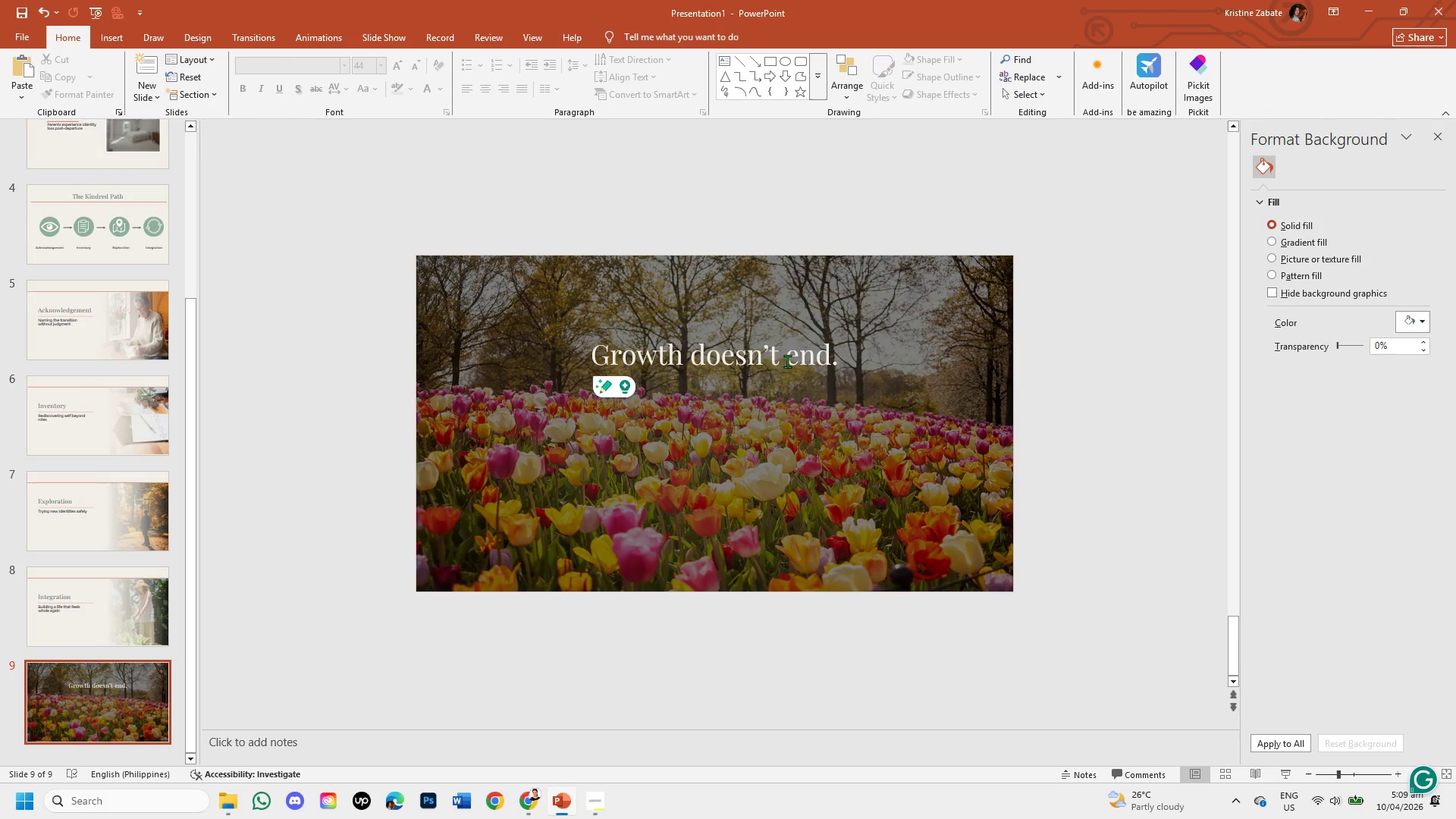 
left_click([792, 357])
 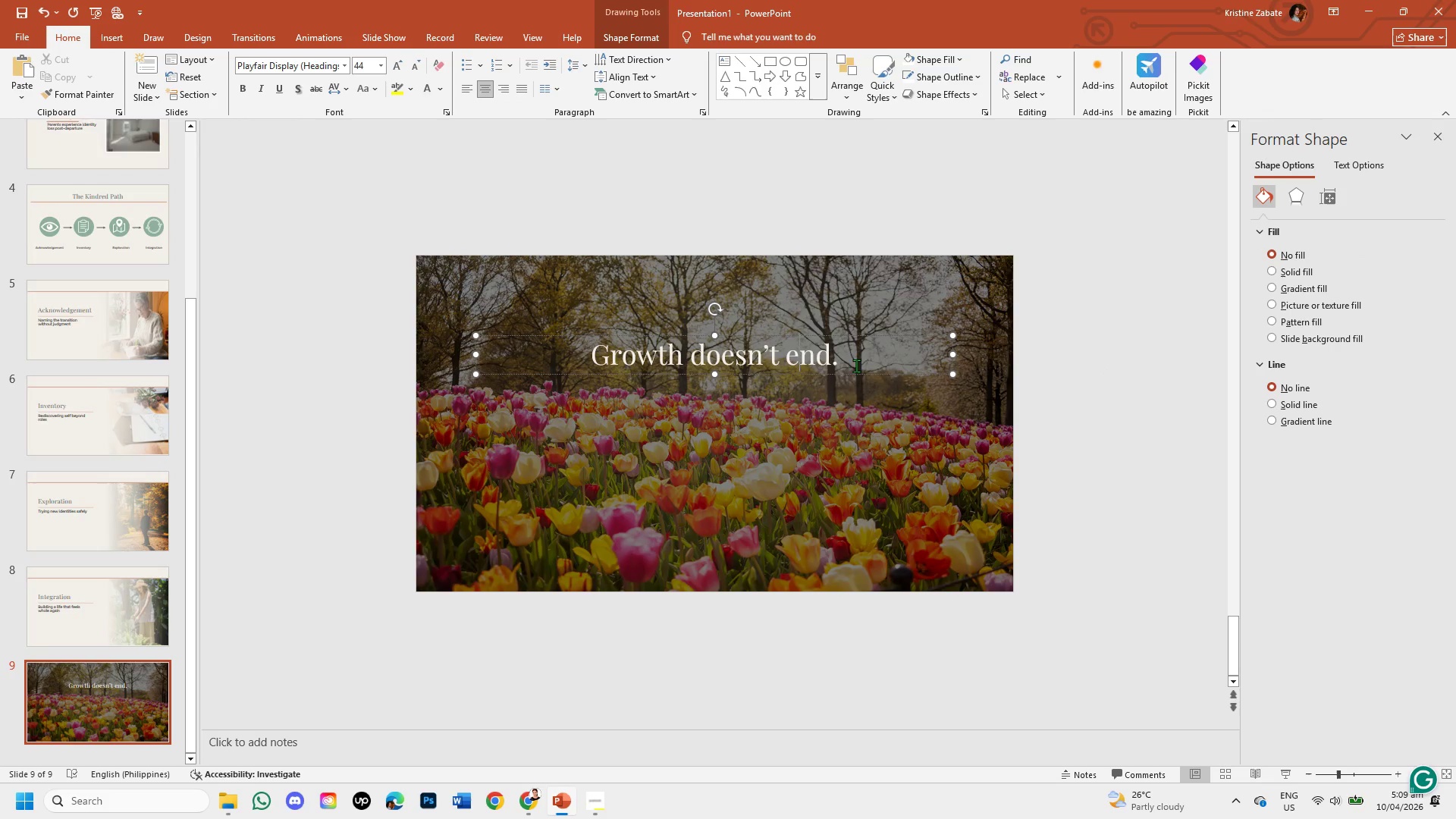 
left_click([858, 366])
 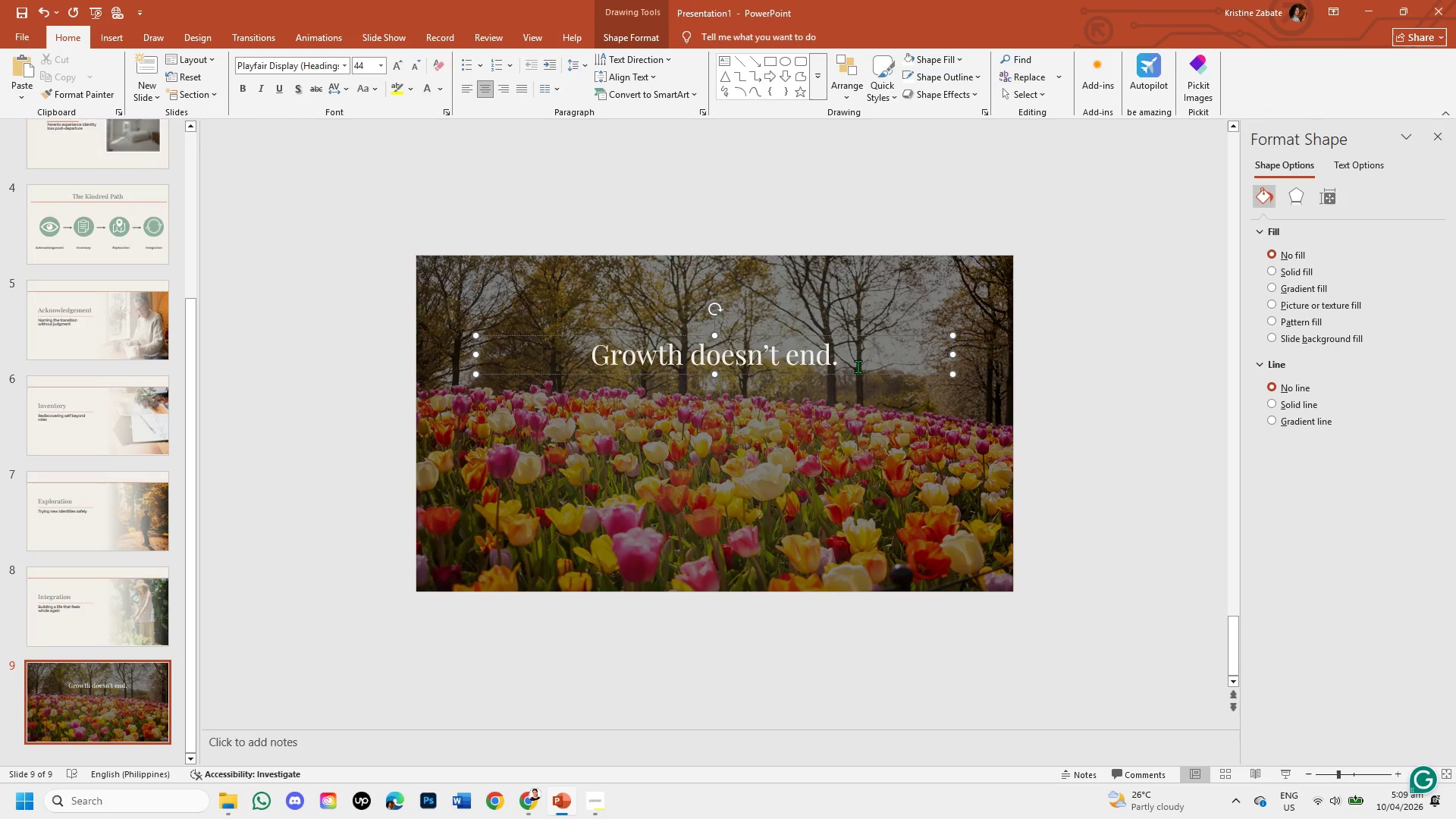 
wait(5.84)
 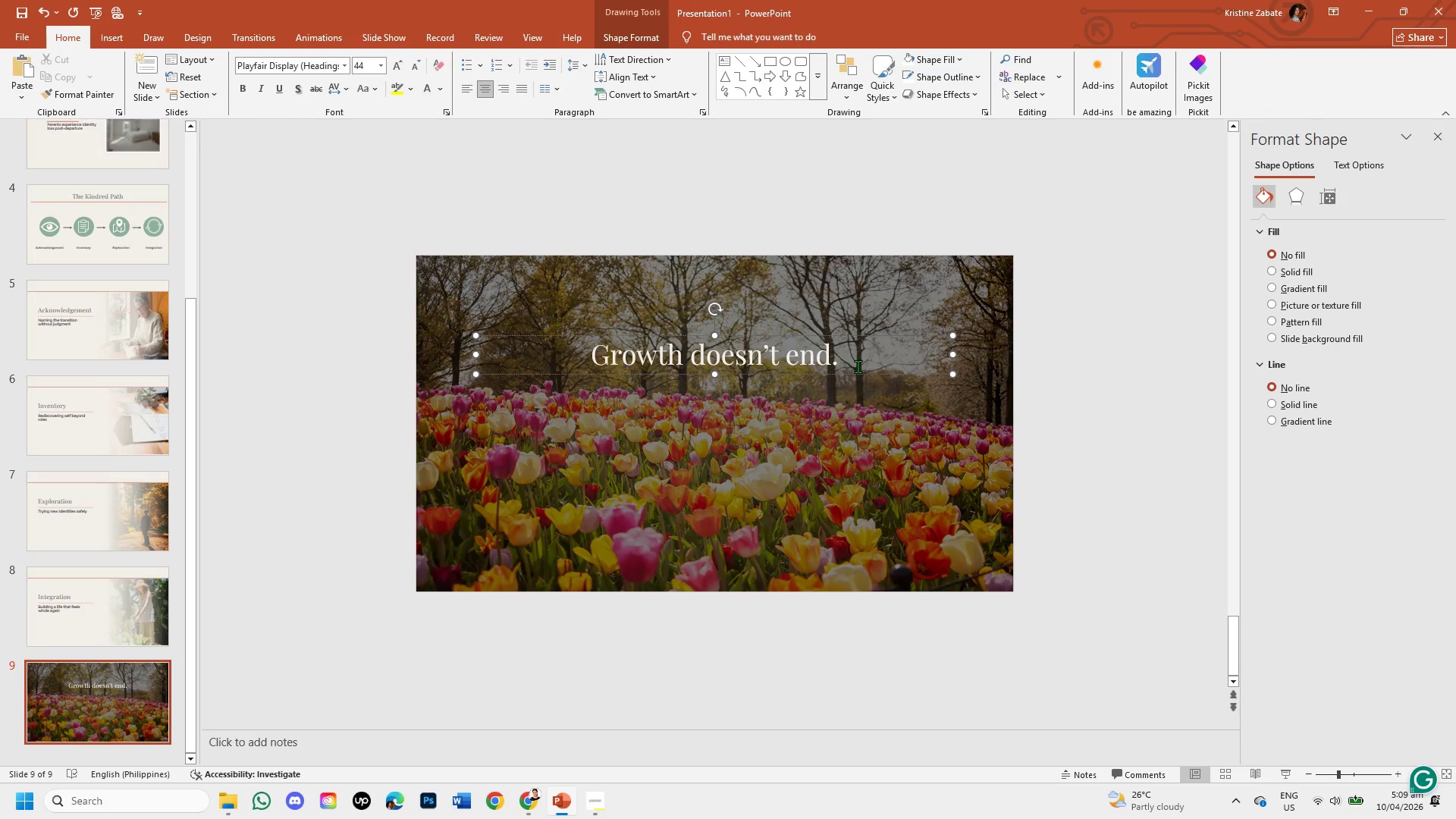 
key(Enter)
 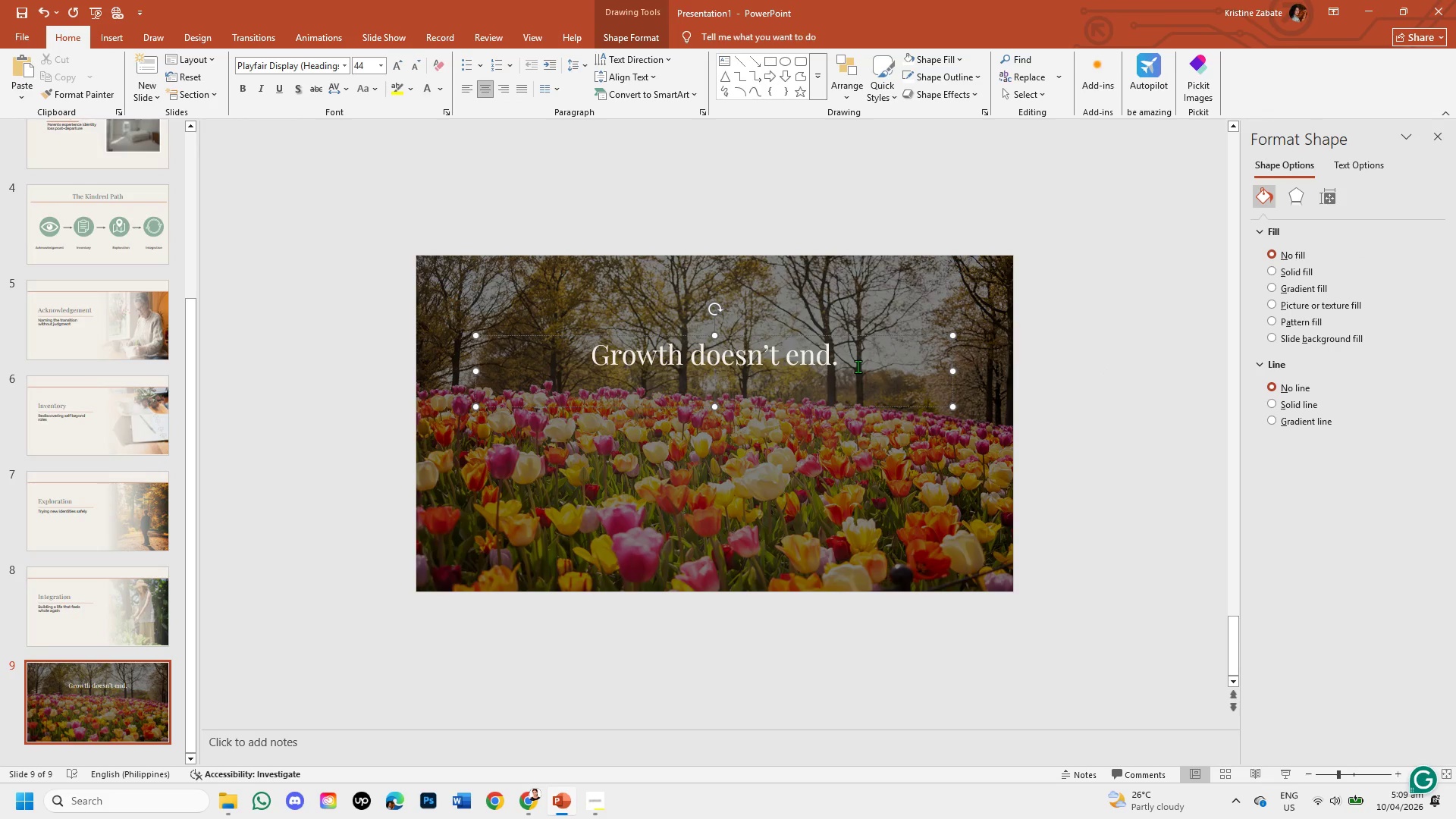 
type(It transform )
 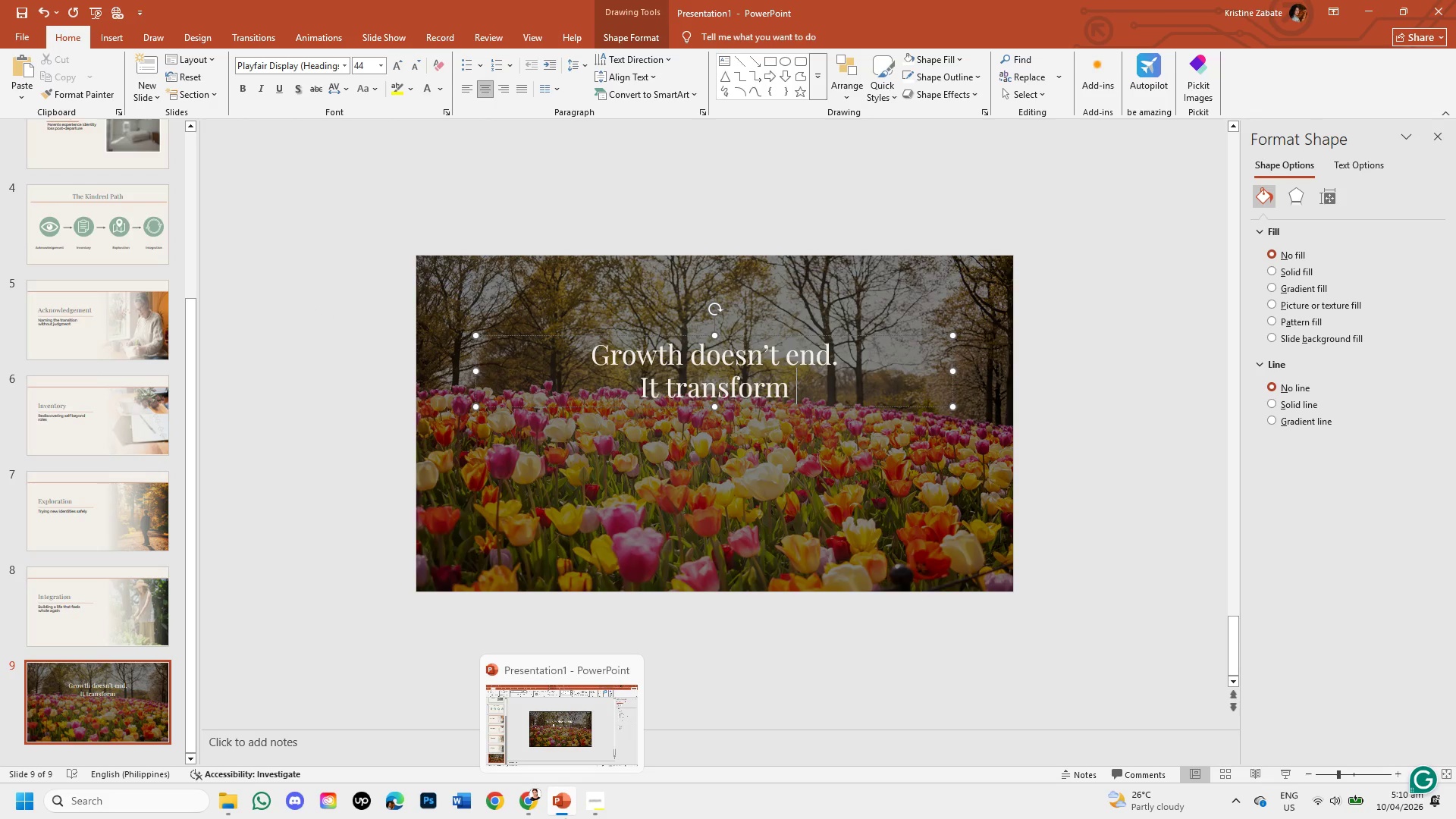 
wait(22.83)
 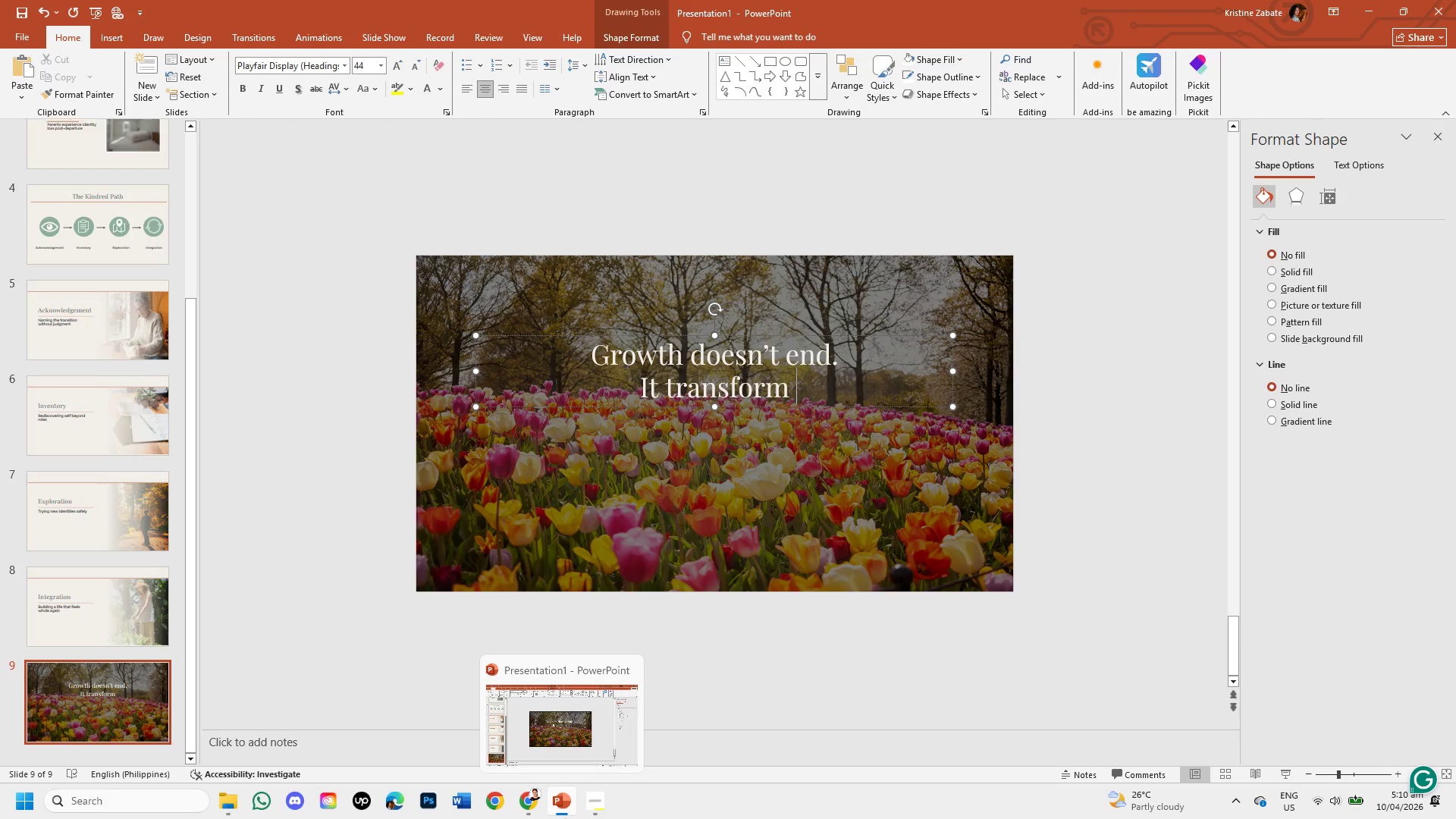 
left_click([637, 357])
 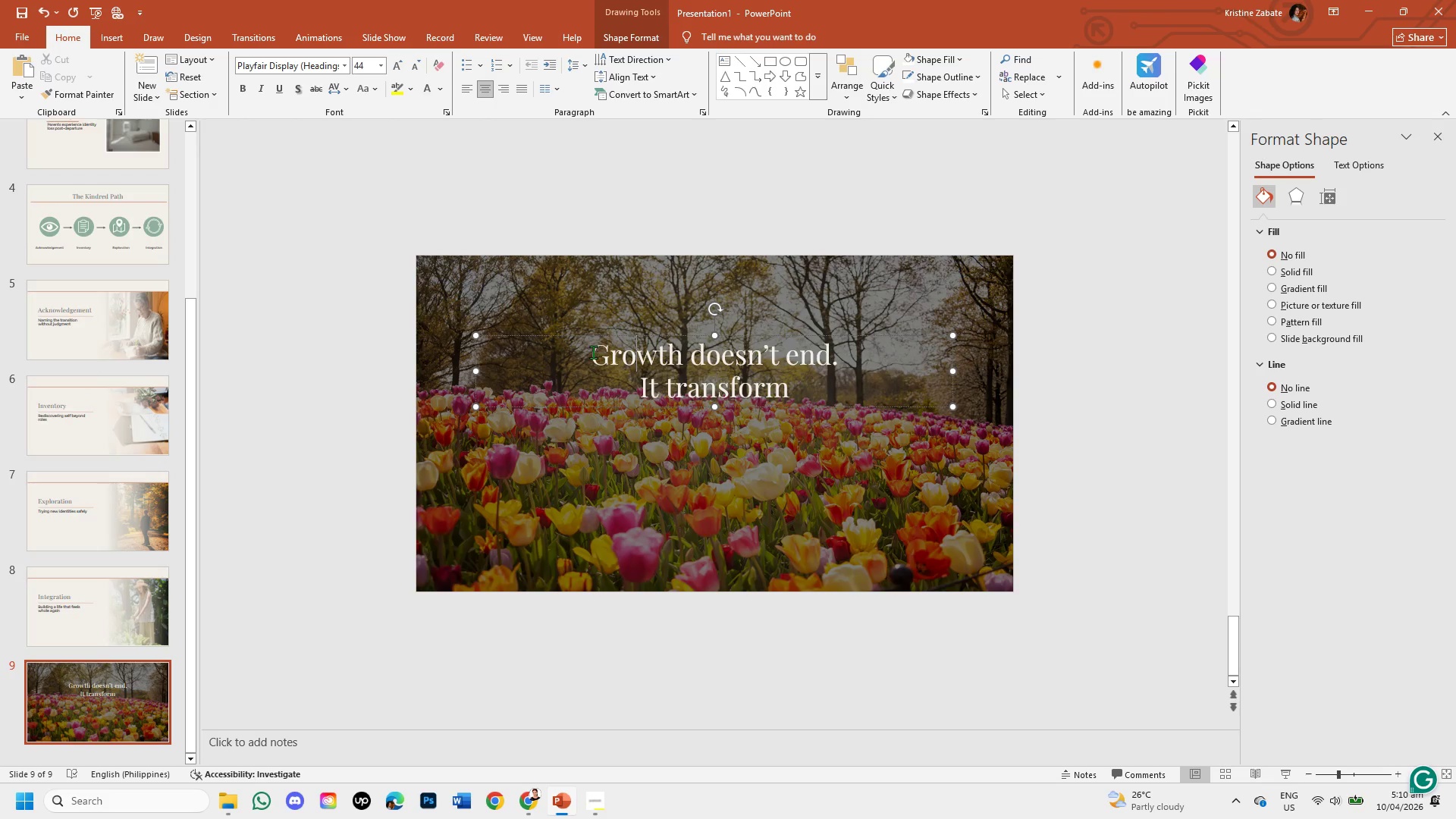 
left_click_drag(start_coordinate=[593, 352], to_coordinate=[826, 386])
 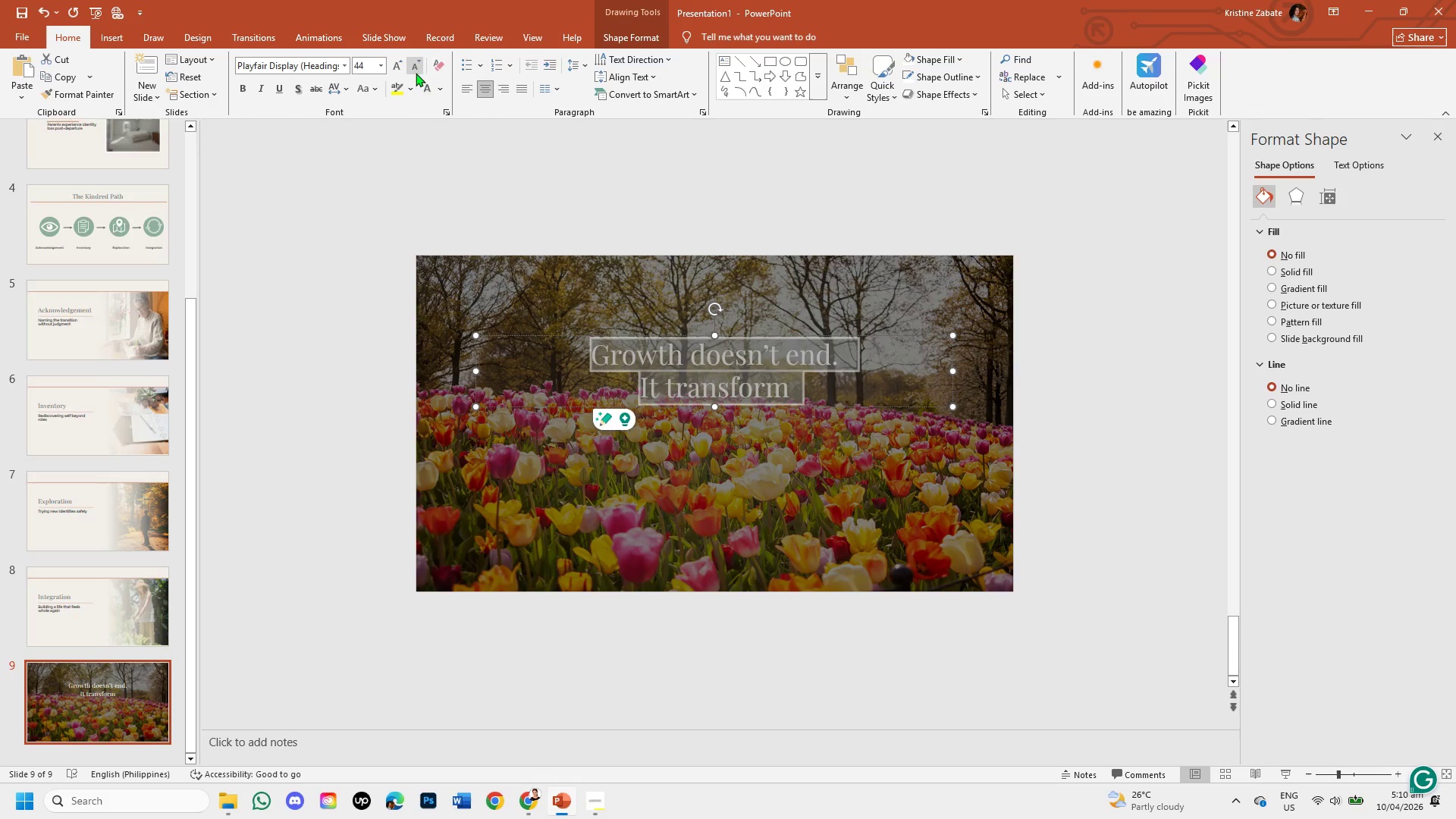 
left_click([391, 63])
 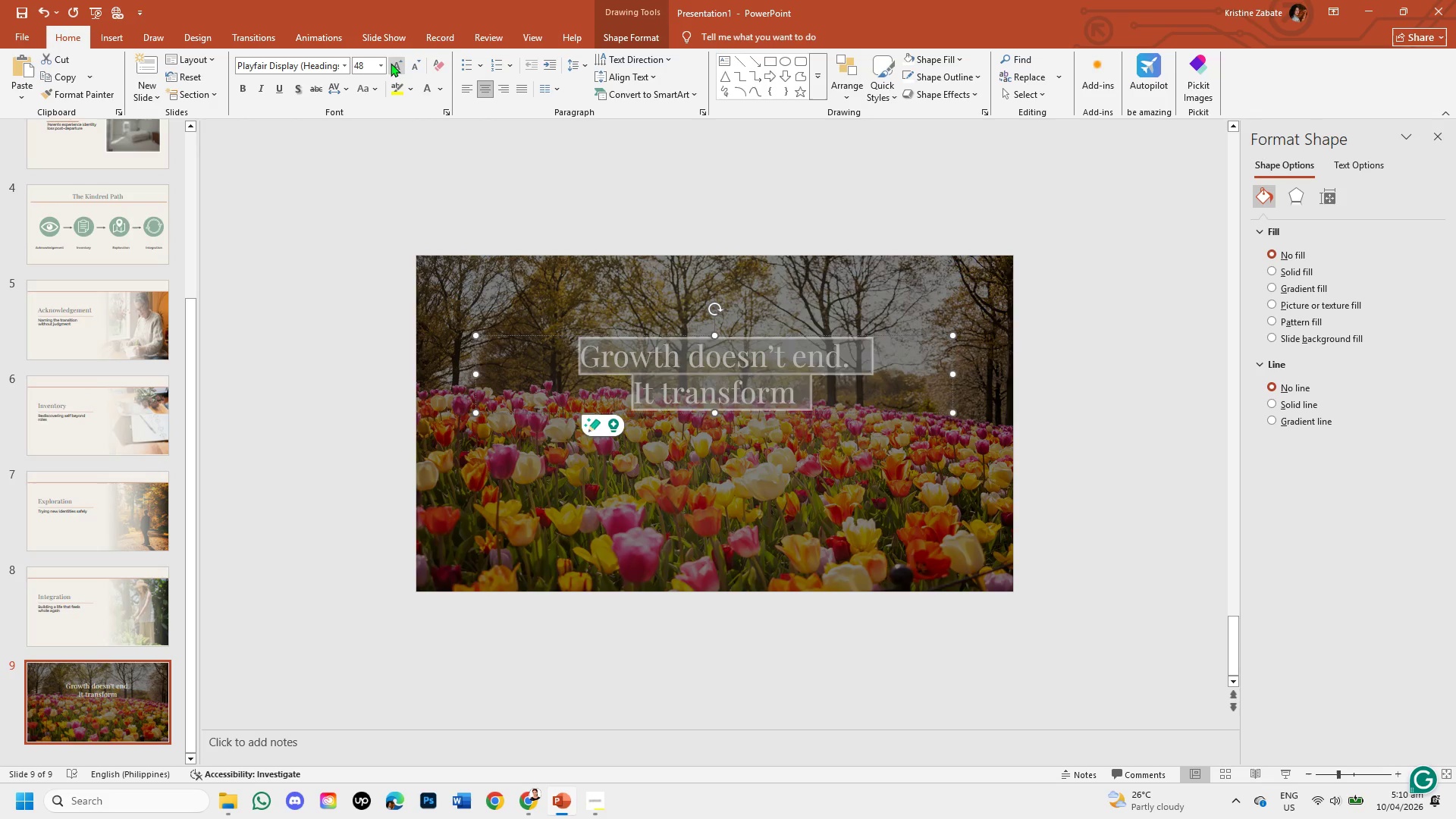 
double_click([391, 63])
 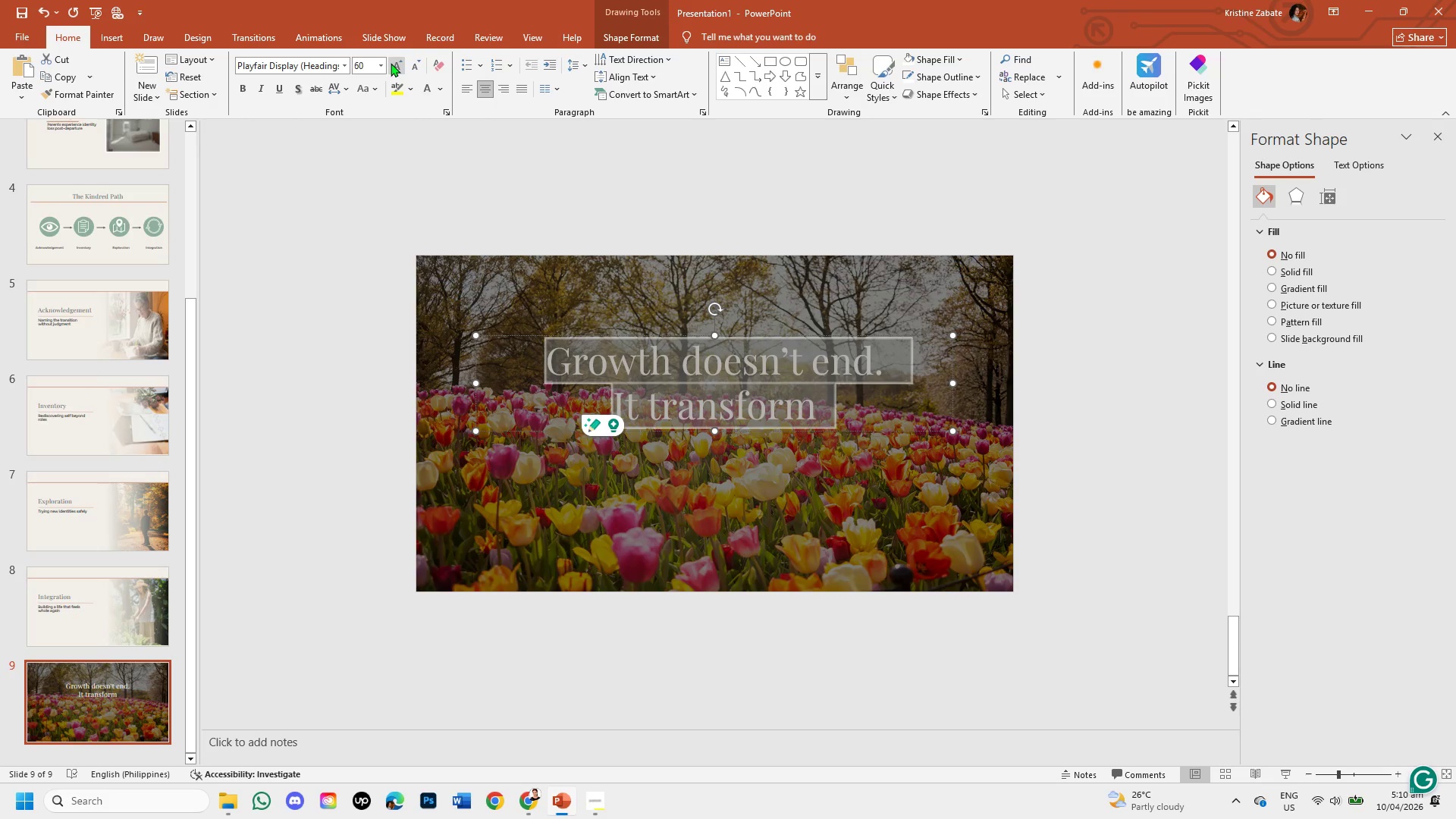 
triple_click([391, 63])
 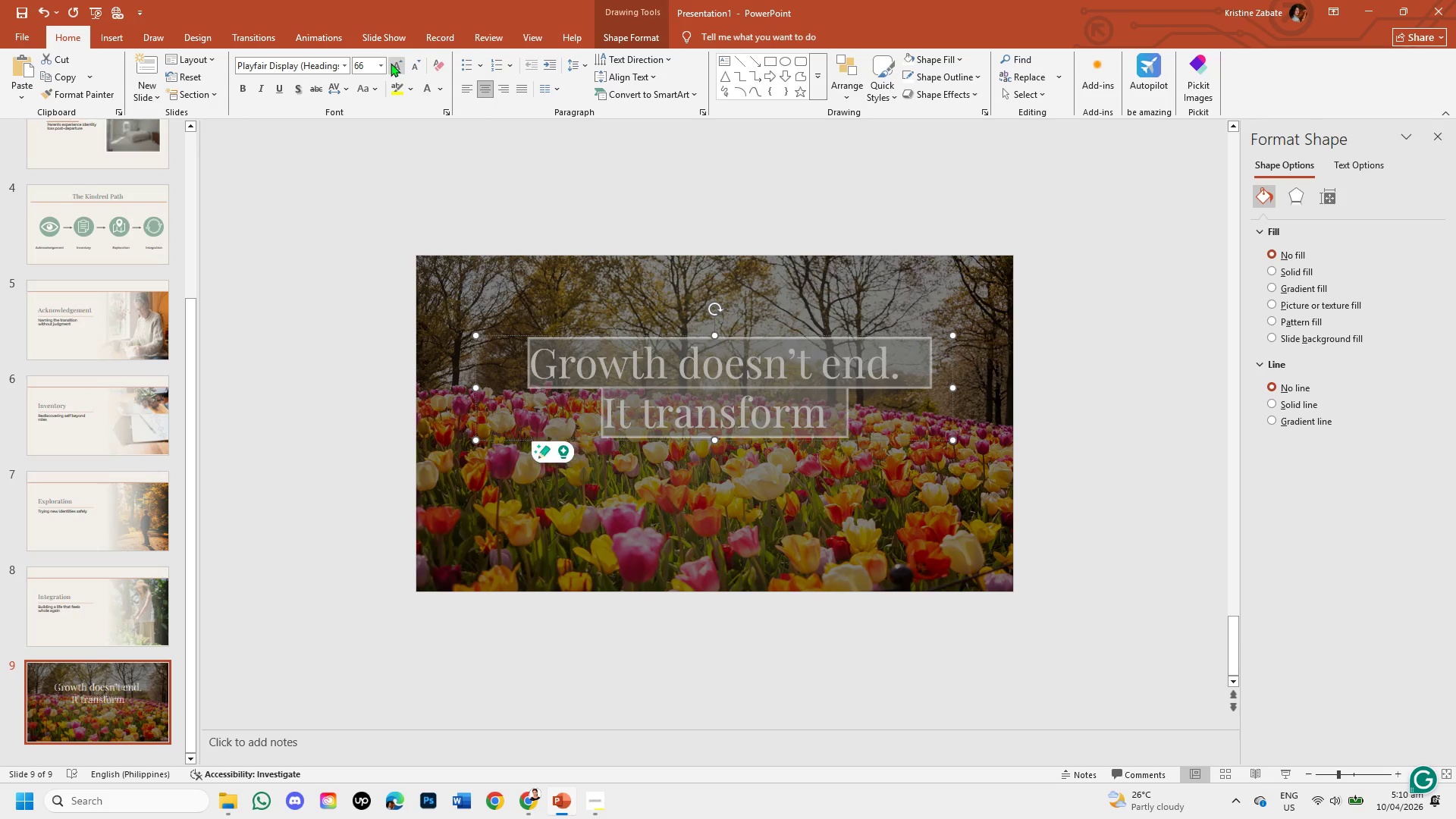 
left_click([391, 63])
 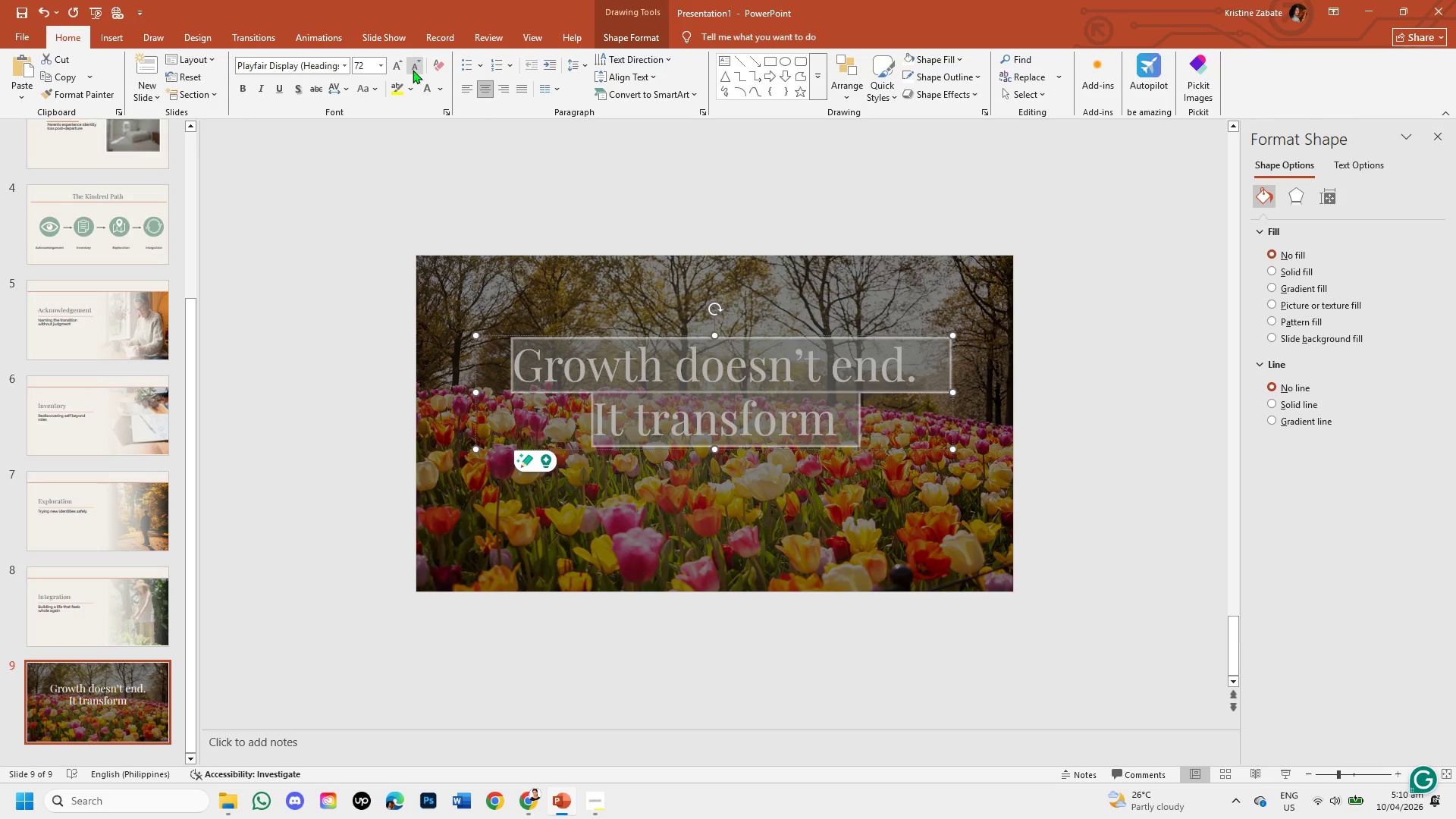 
left_click([367, 64])
 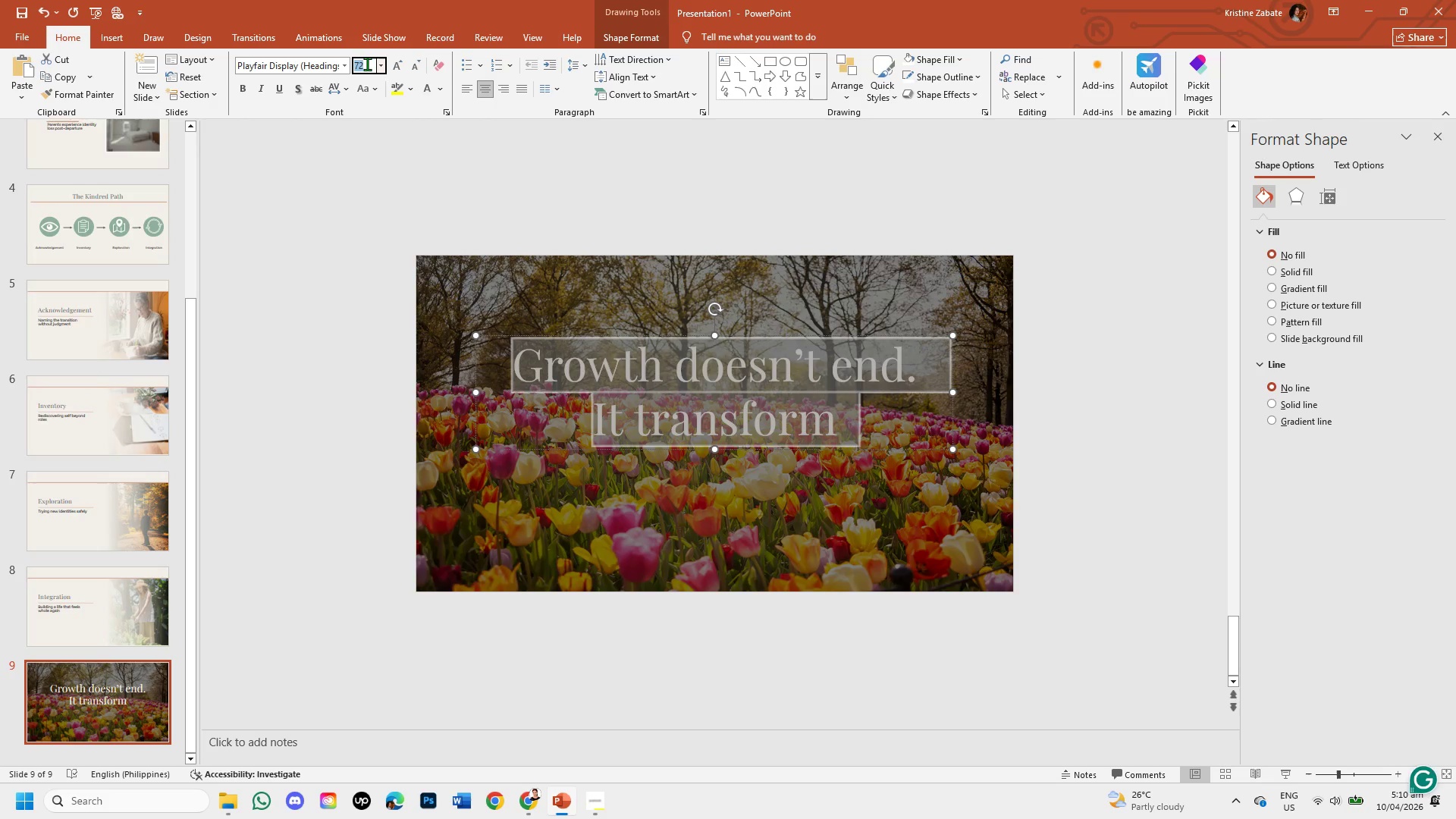 
key(Backspace)
 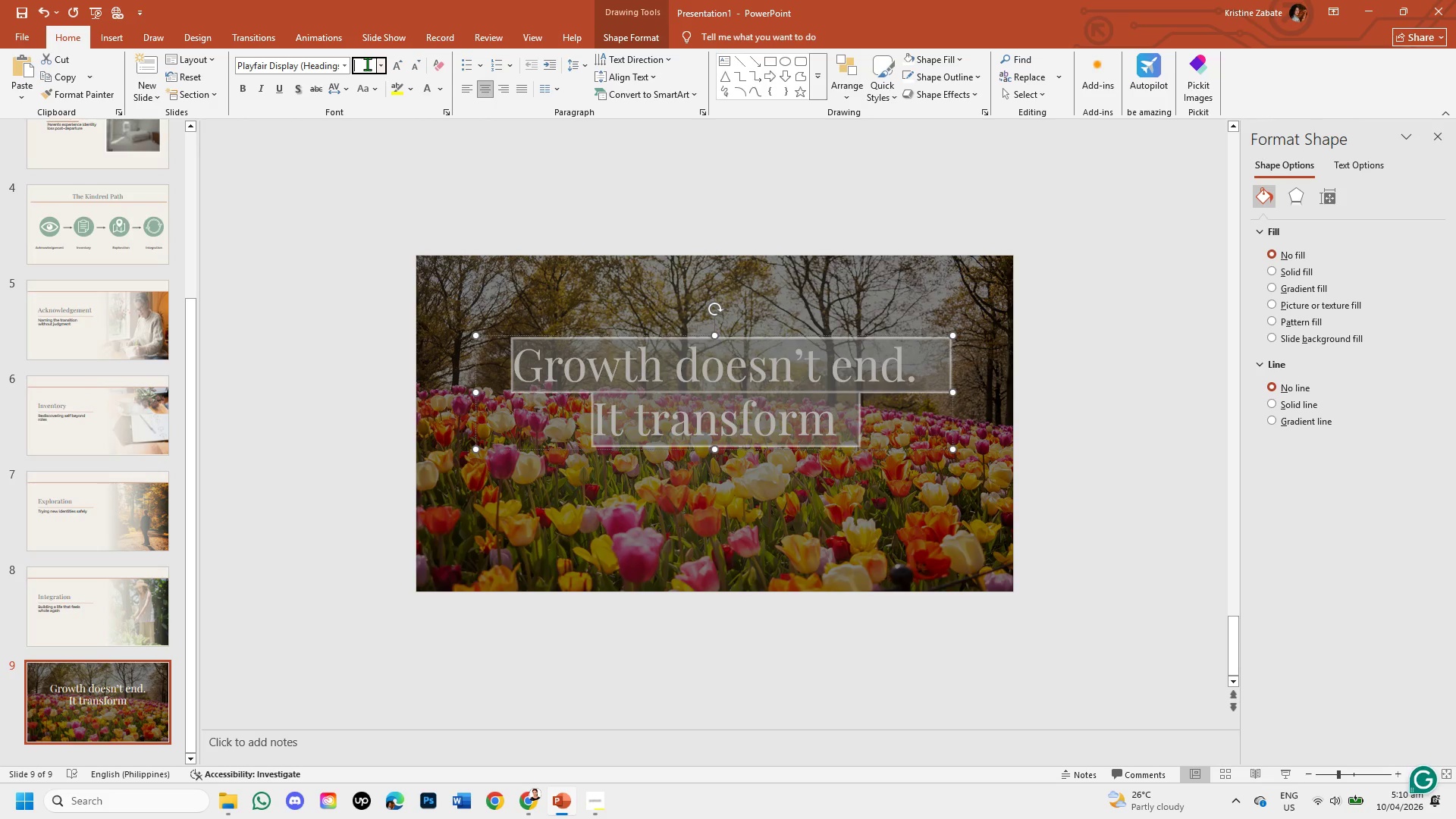 
key(Numpad7)
 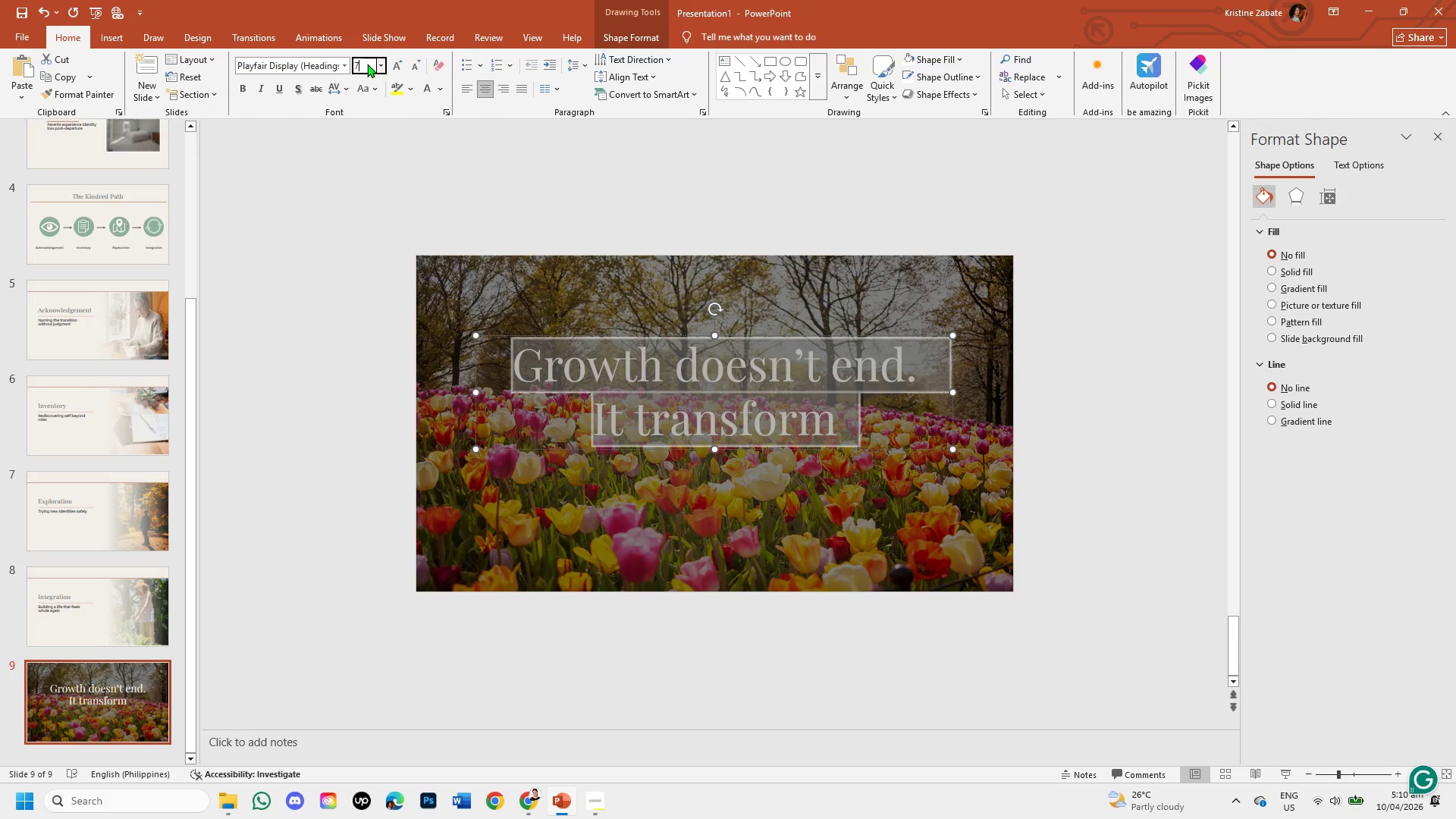 
key(Numpad0)
 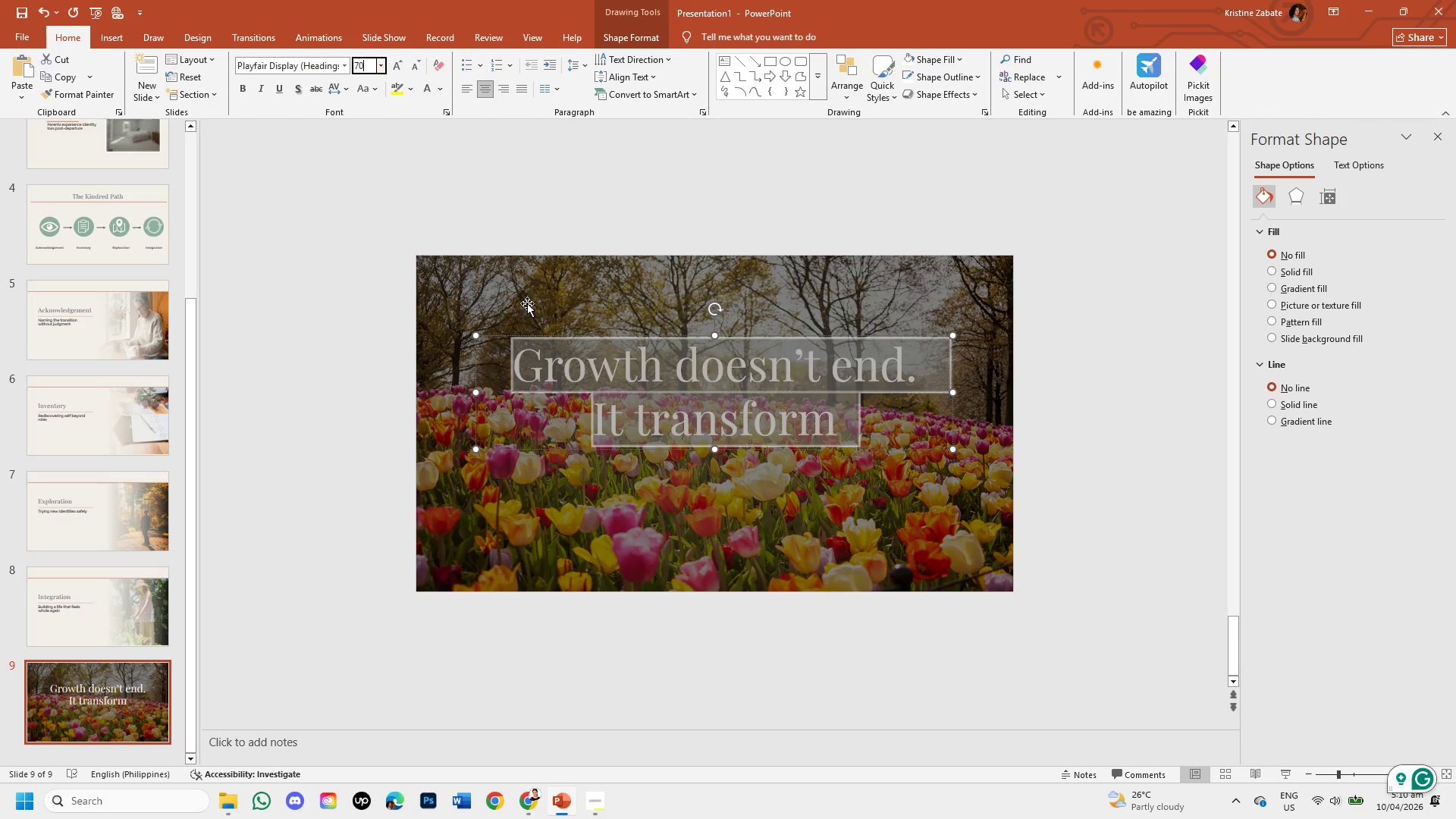 
left_click([469, 349])
 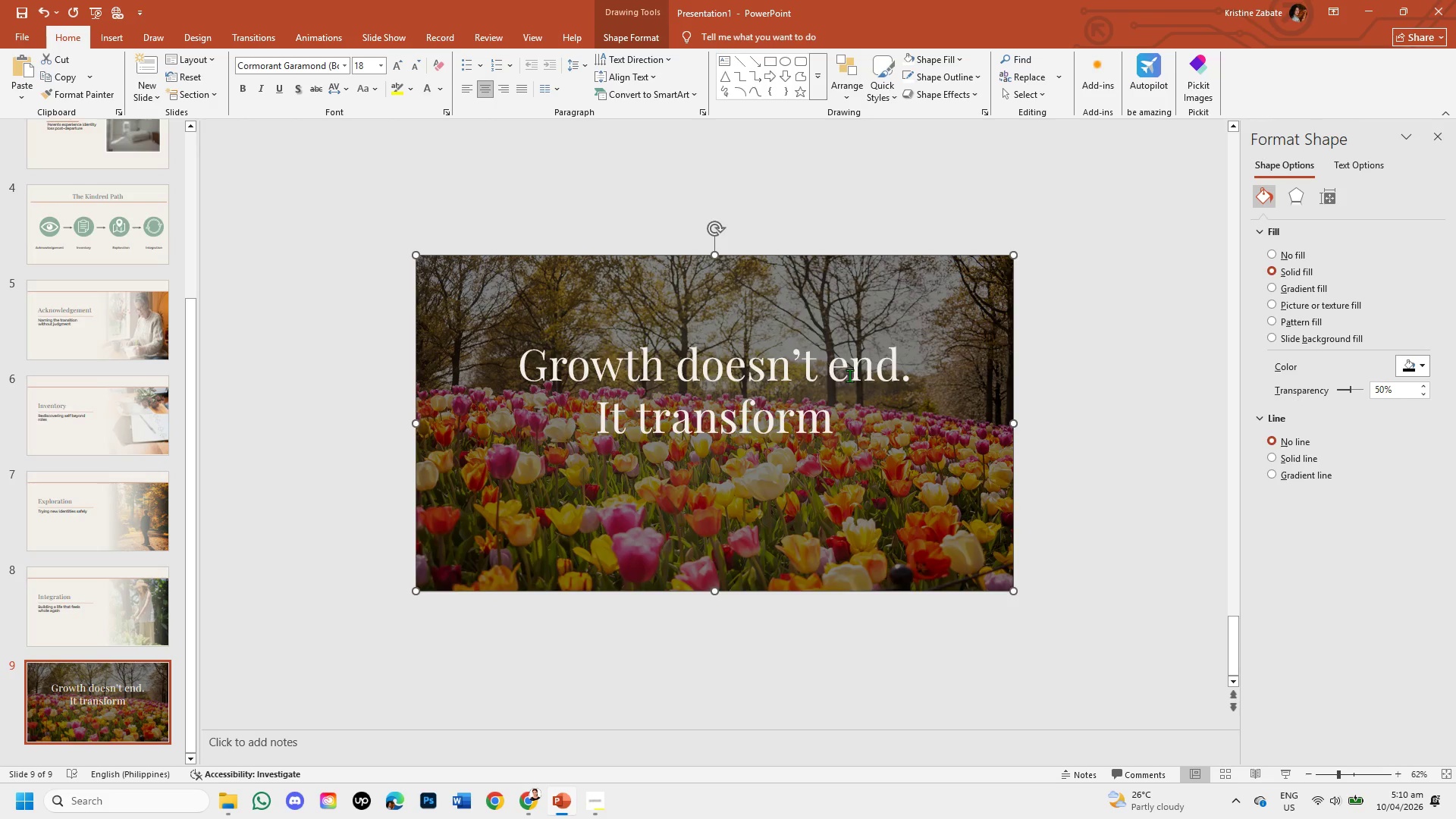 
left_click([849, 375])
 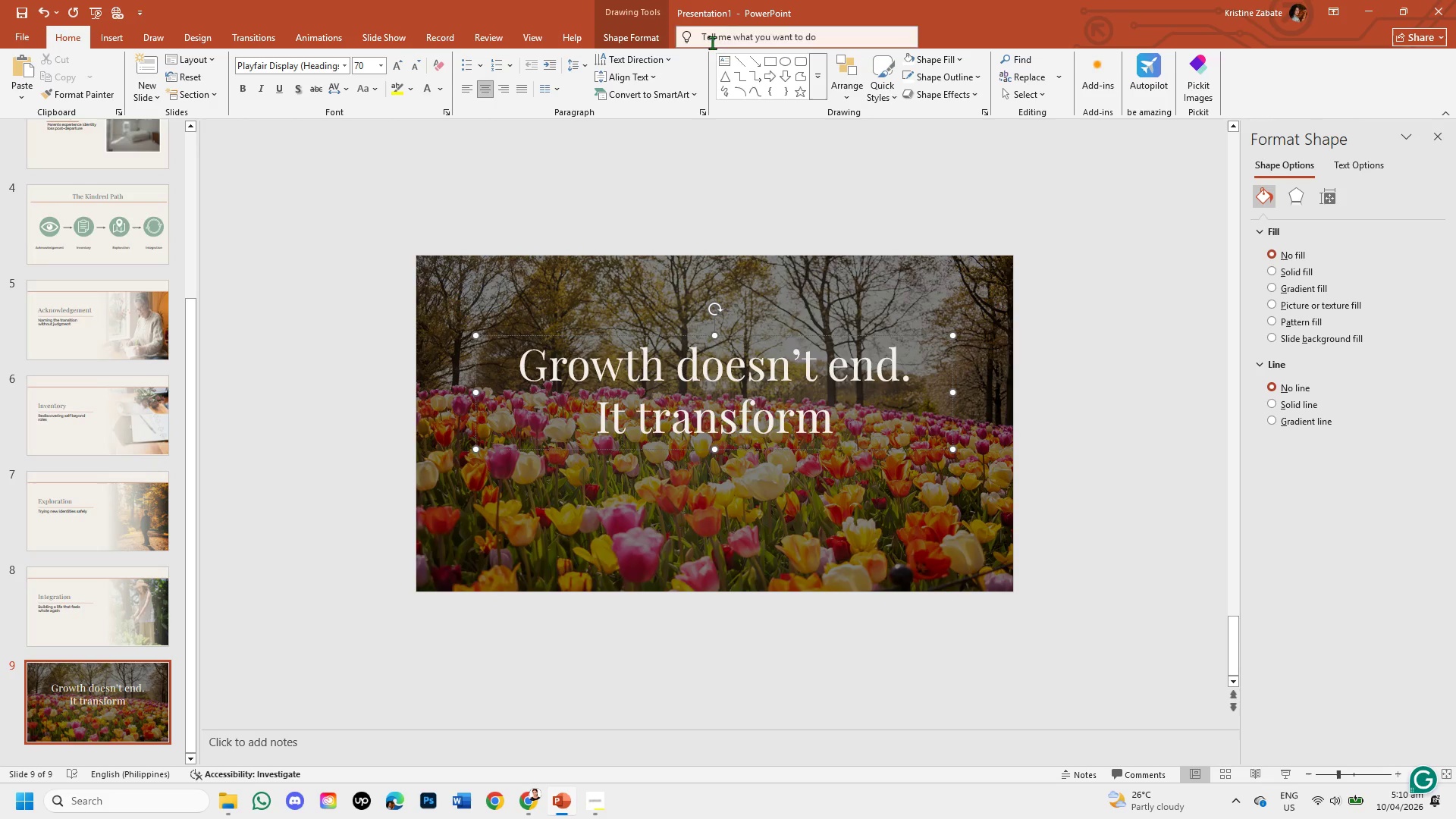 
left_click_drag(start_coordinate=[607, 39], to_coordinate=[1087, 91])
 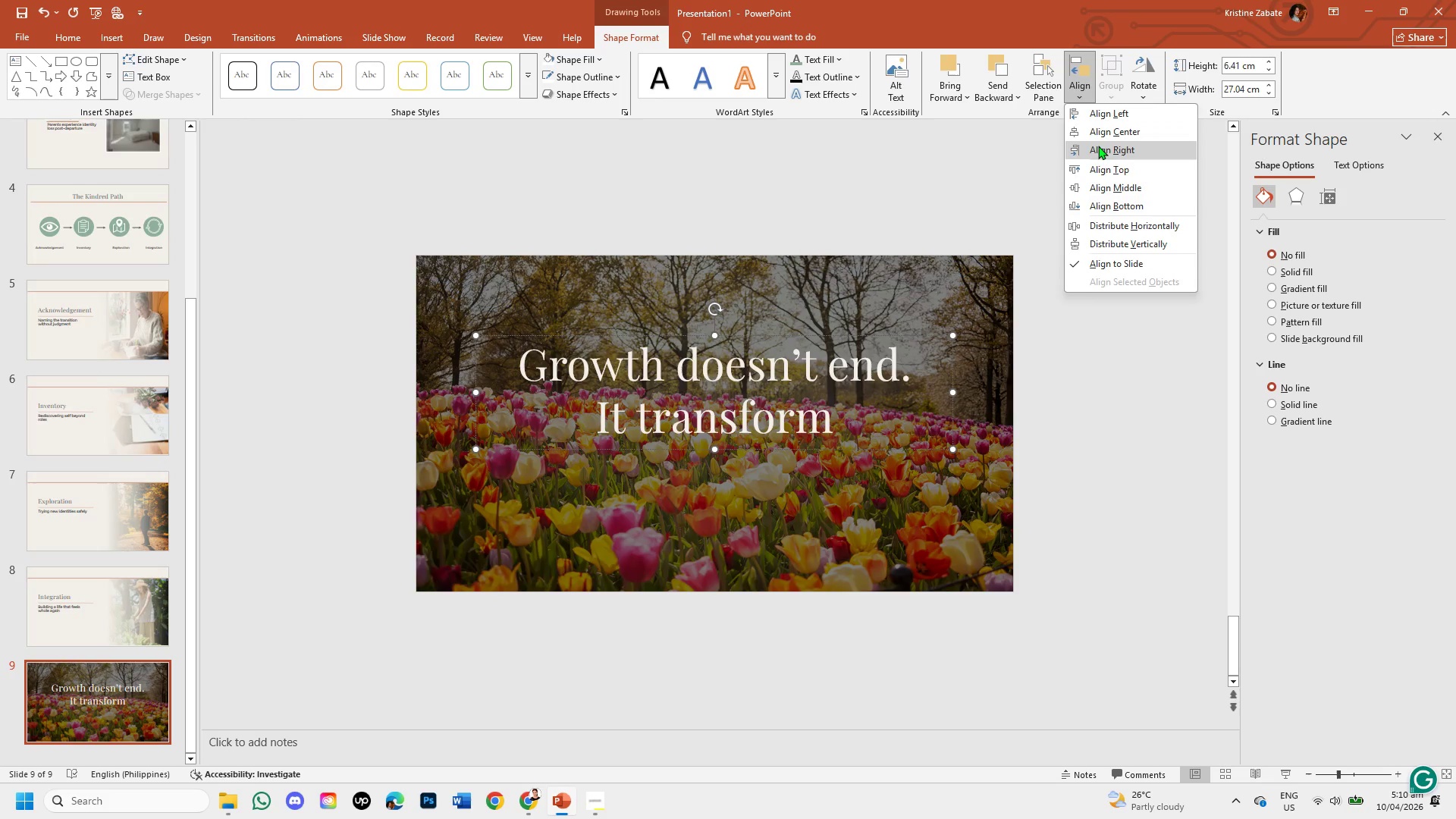 
left_click([1087, 91])
 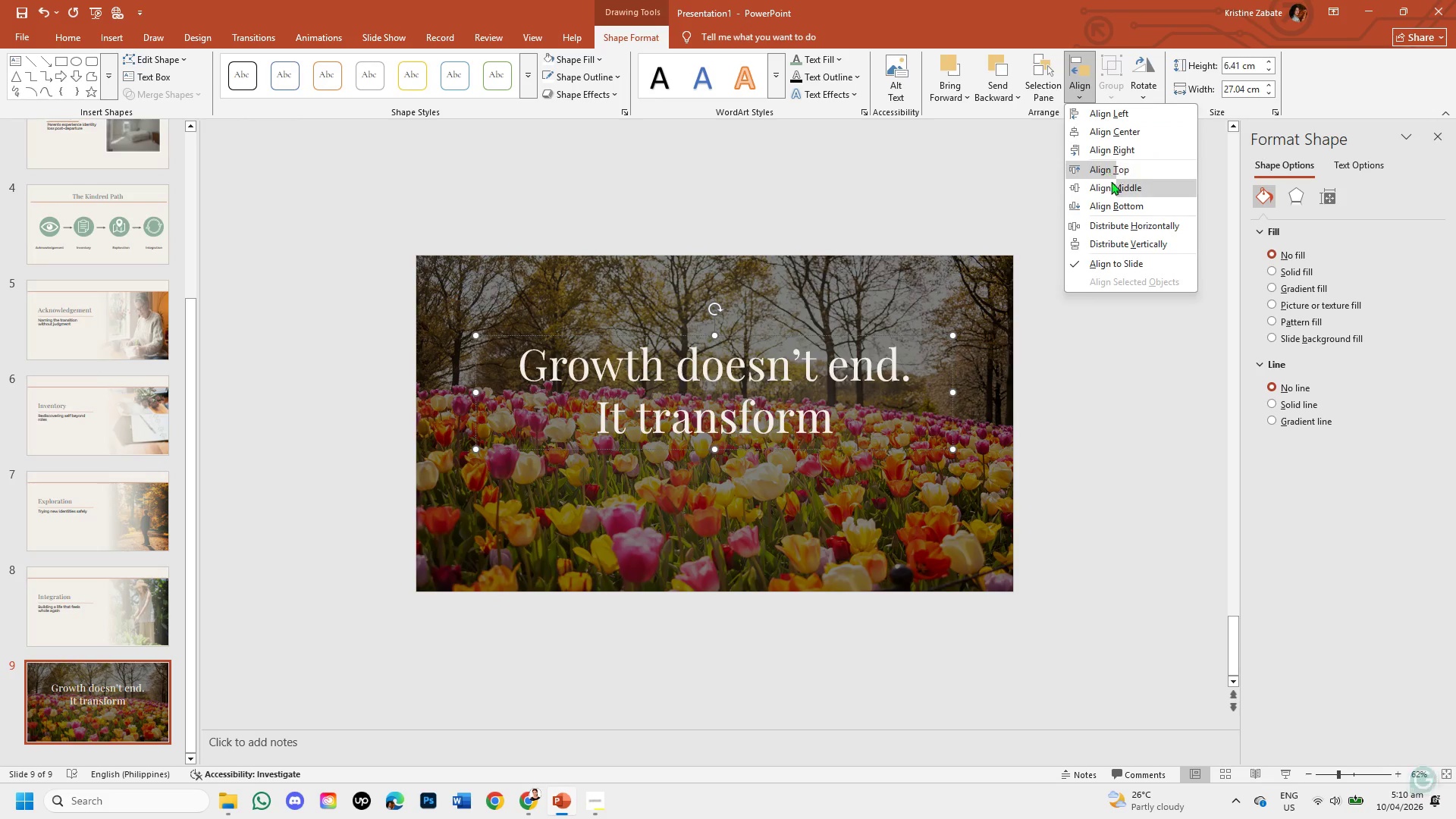 
left_click([1112, 187])
 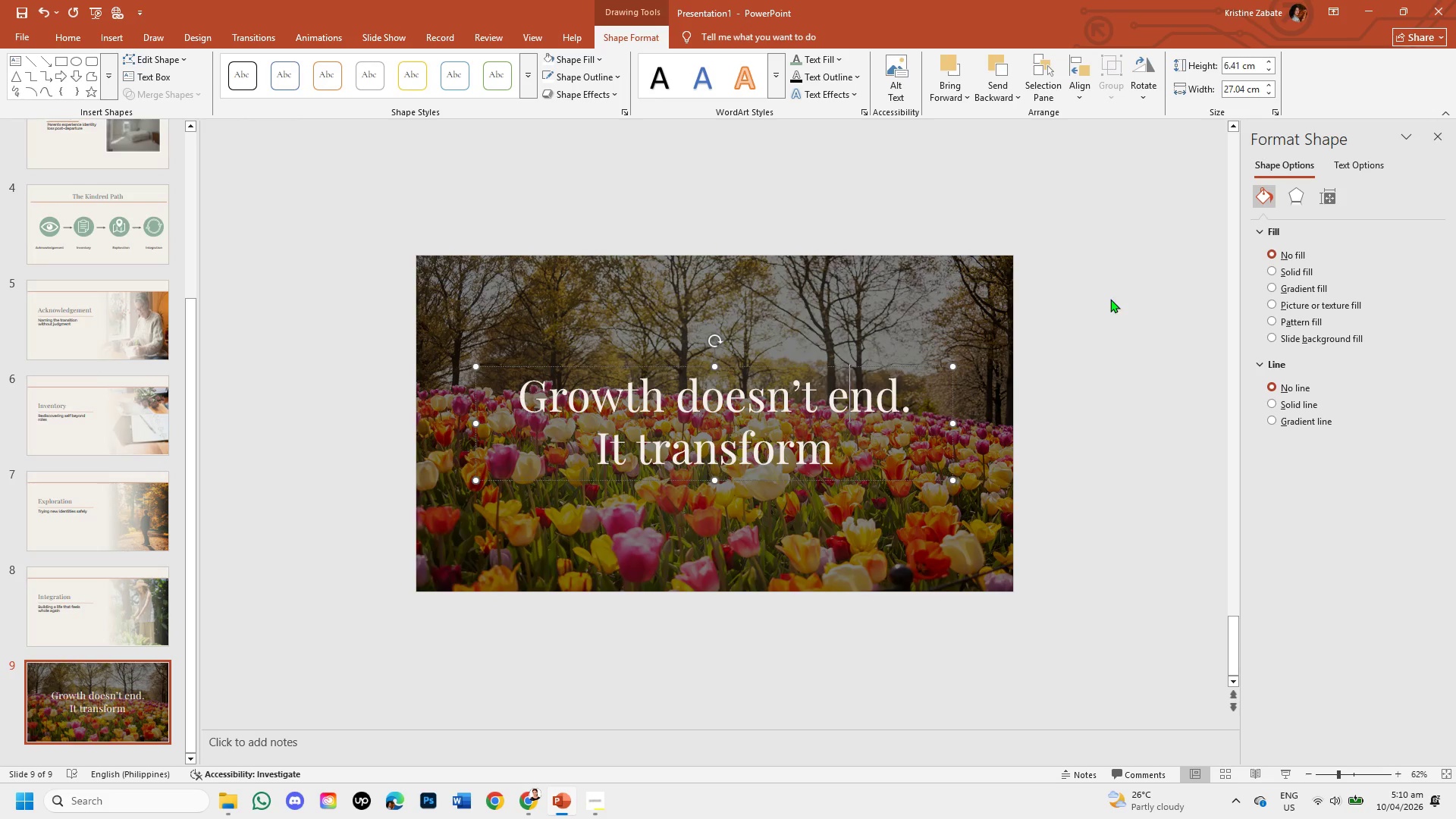 
left_click([1110, 299])
 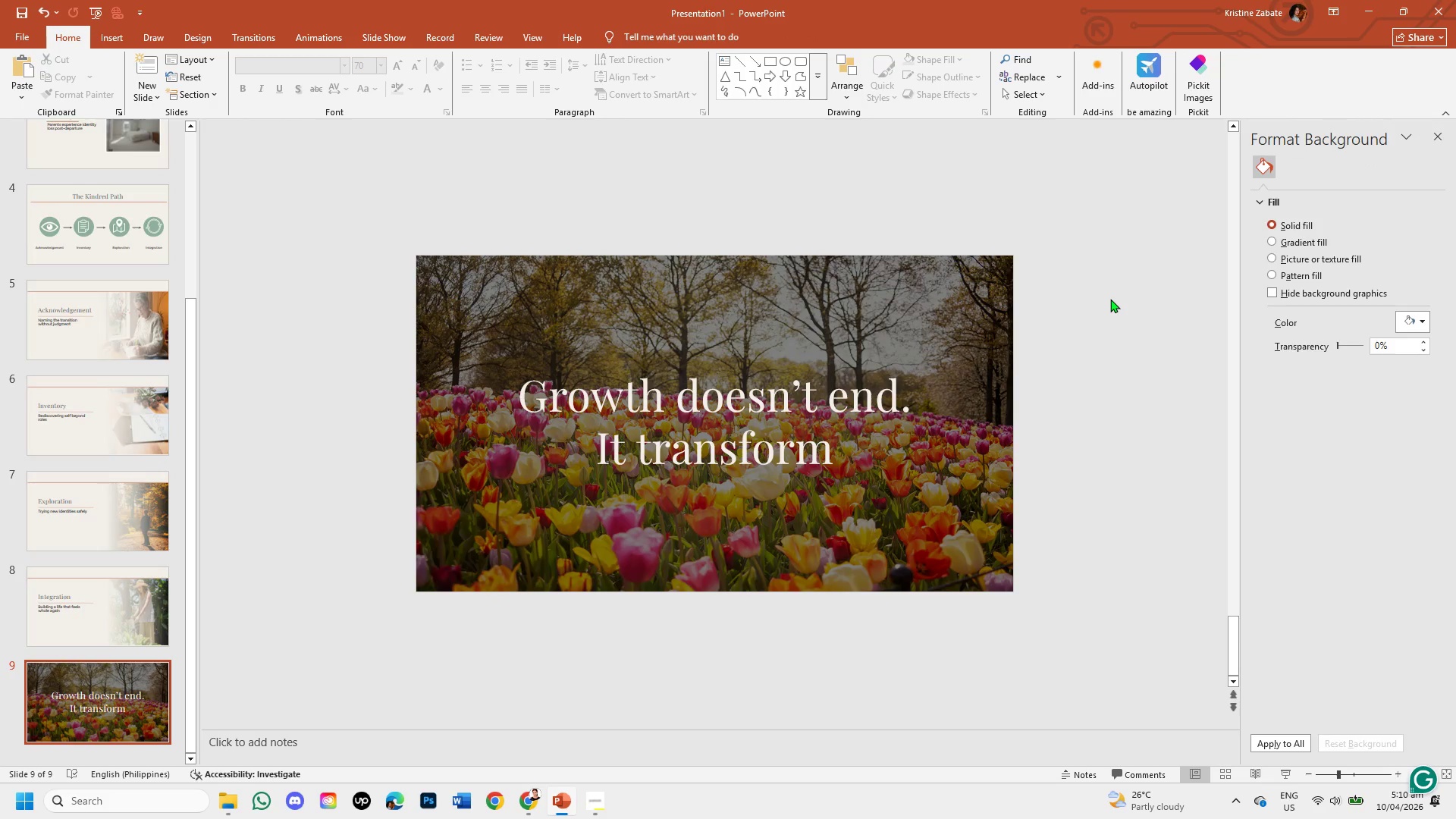 
wait(11.28)
 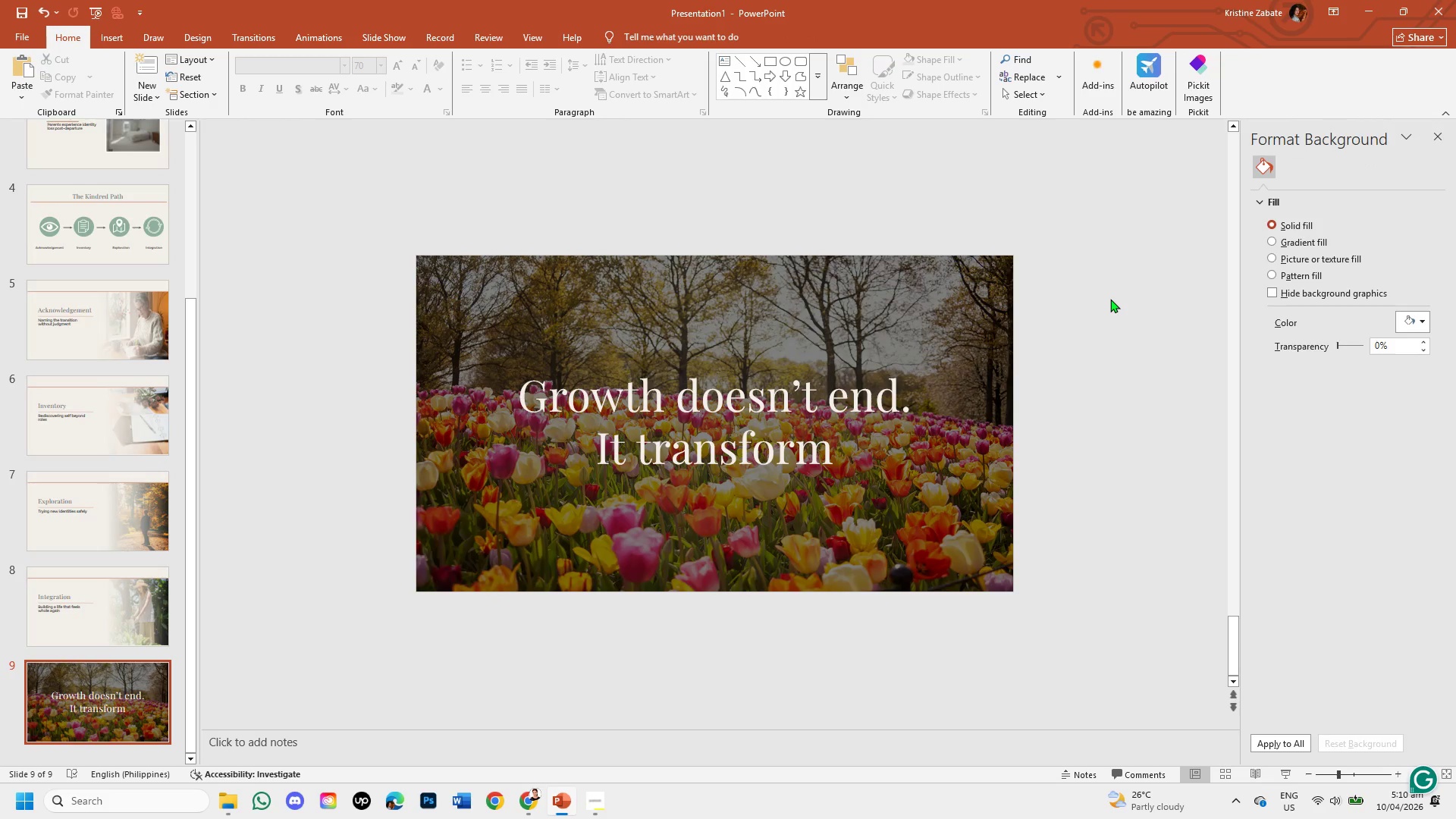 
left_click([831, 451])
 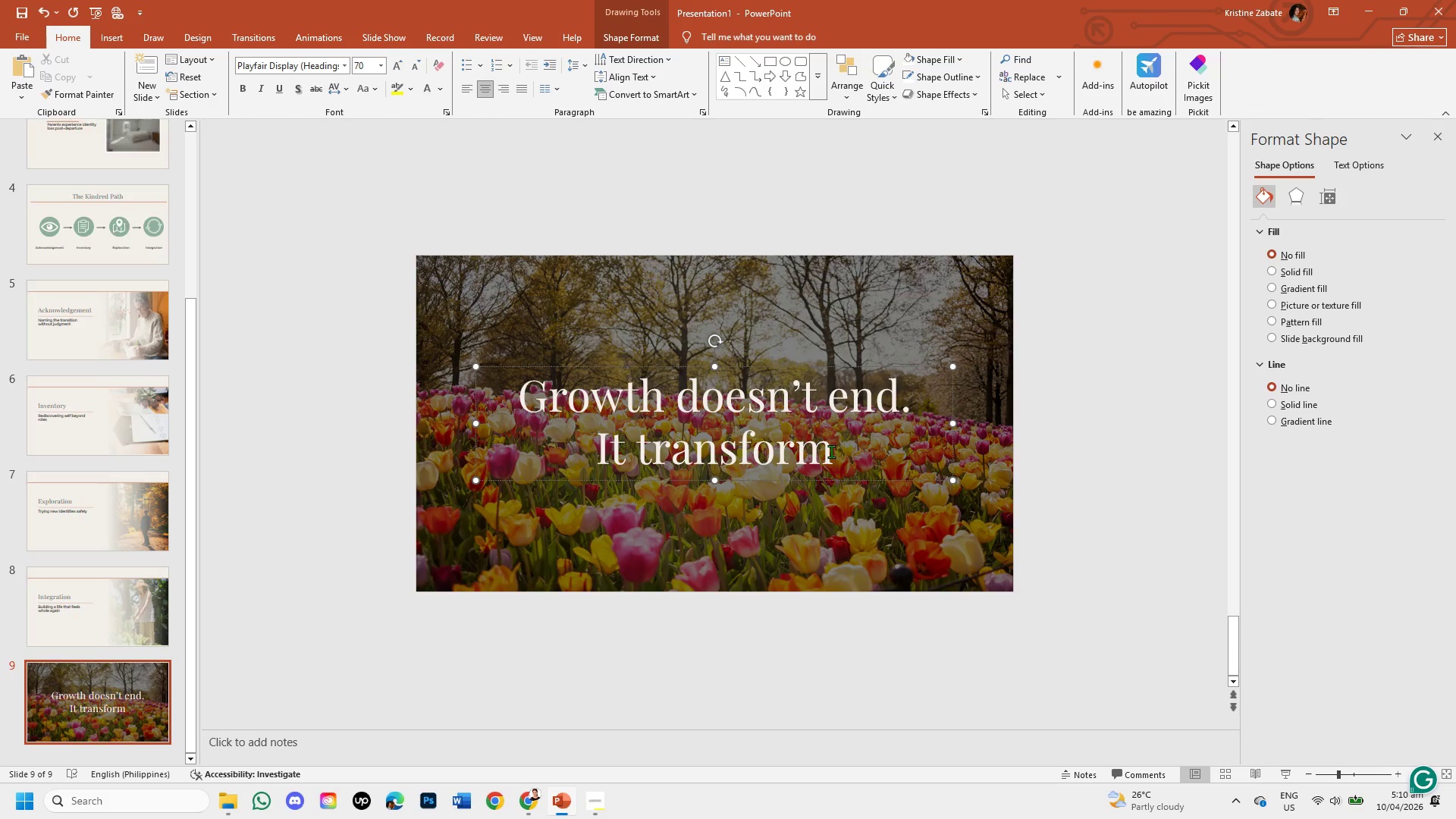 
key(S)
 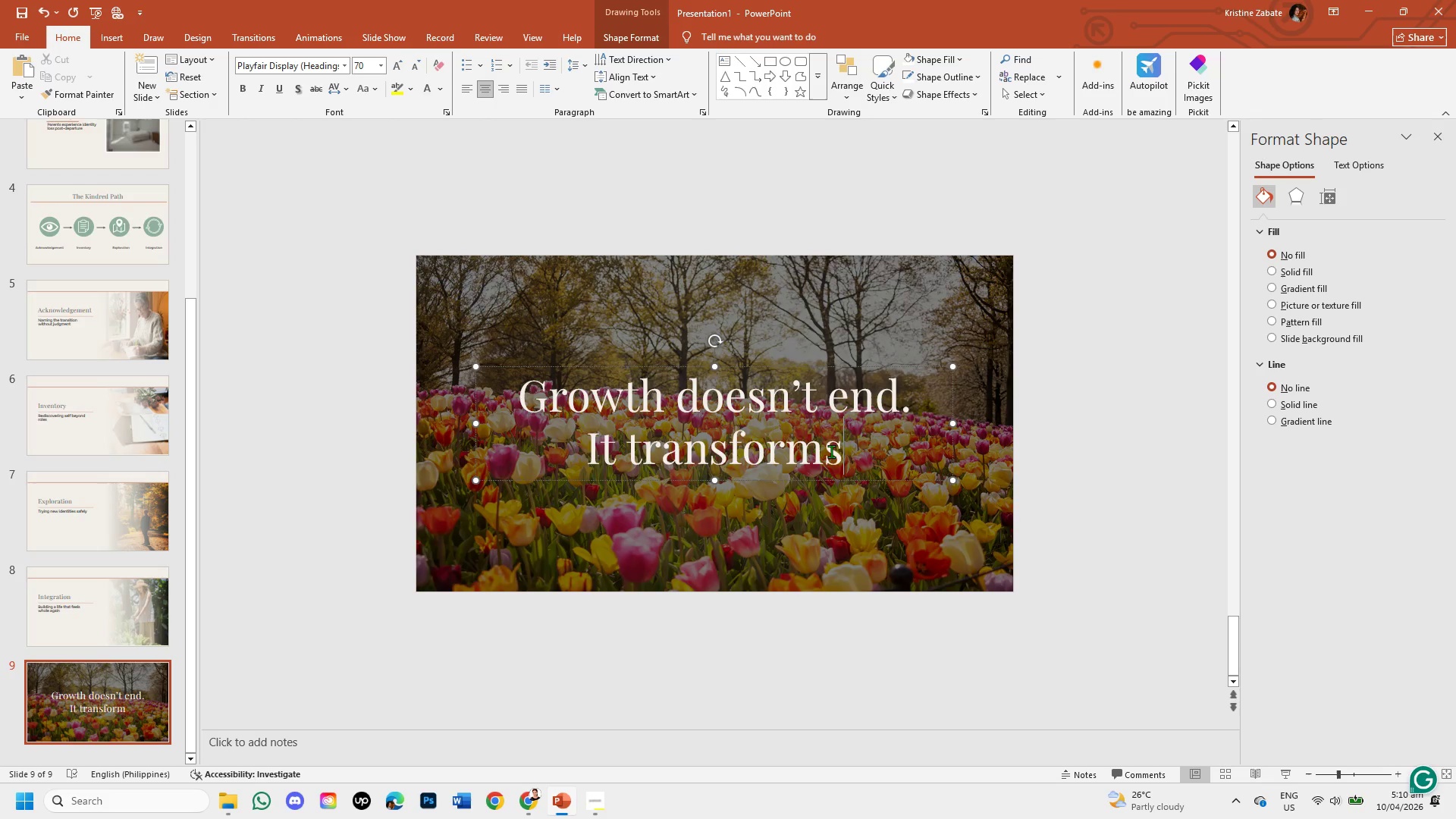 
key(Period)
 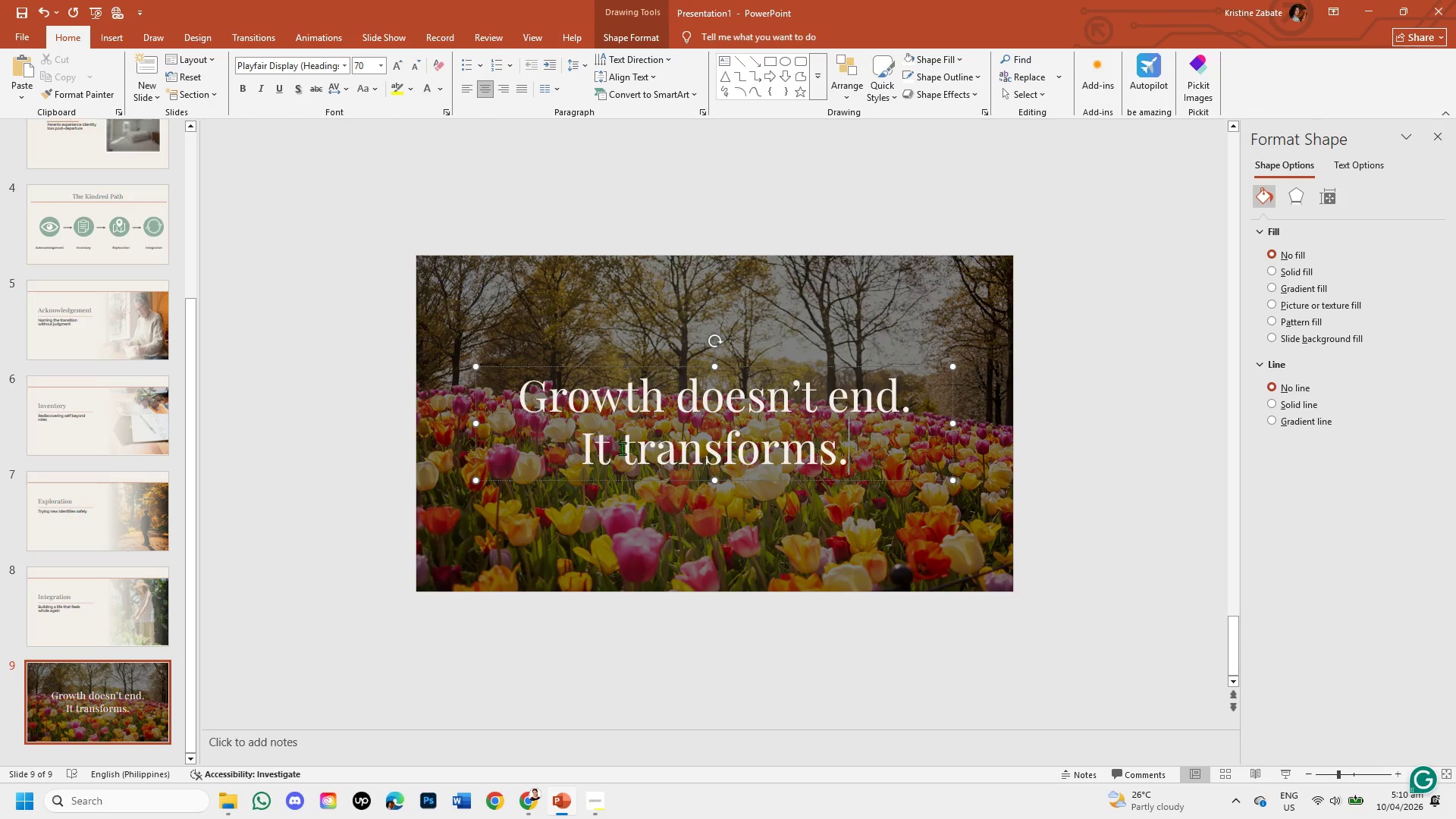 
left_click_drag(start_coordinate=[582, 440], to_coordinate=[890, 441])
 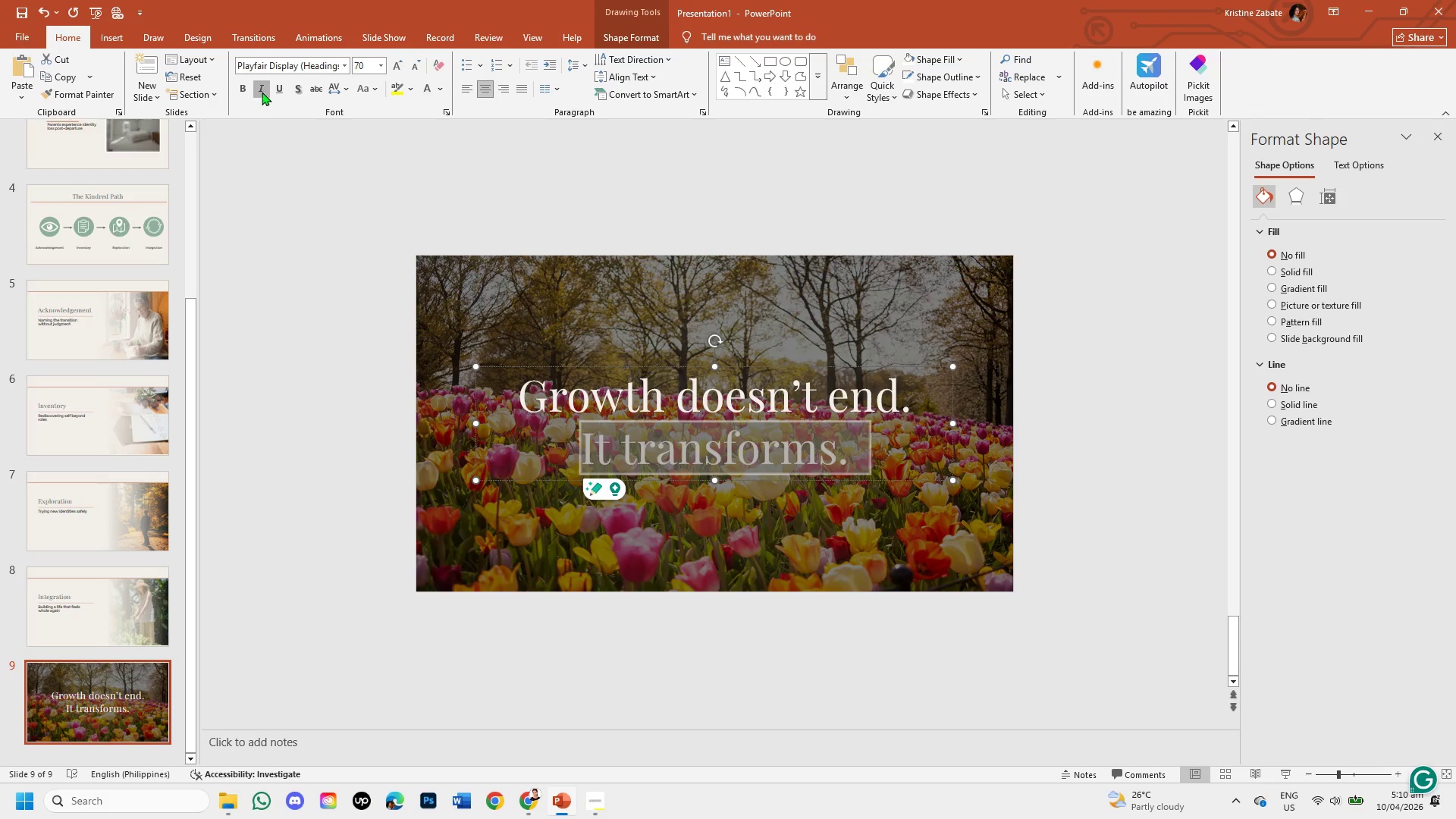 
double_click([295, 302])
 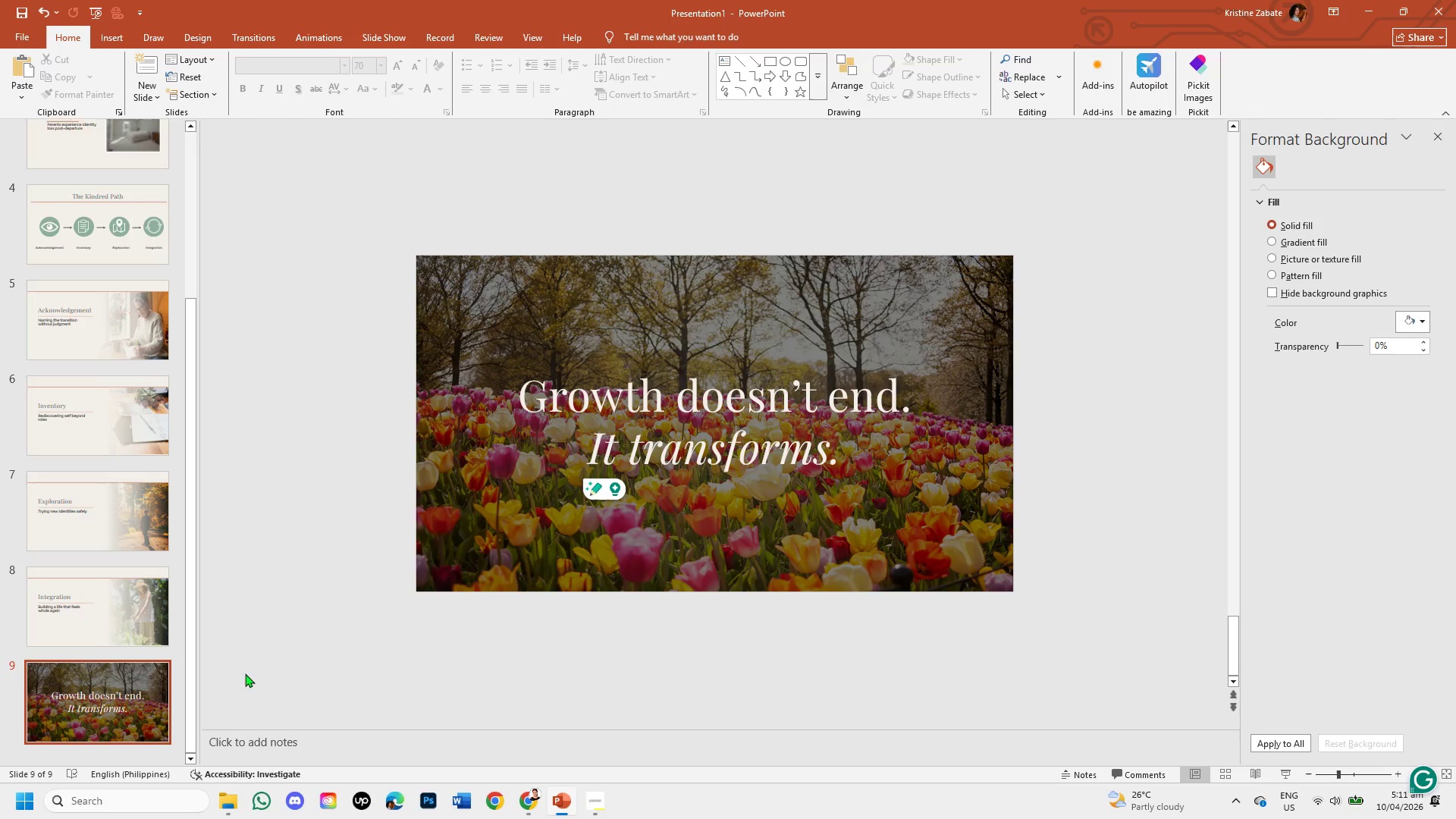 
wait(17.42)
 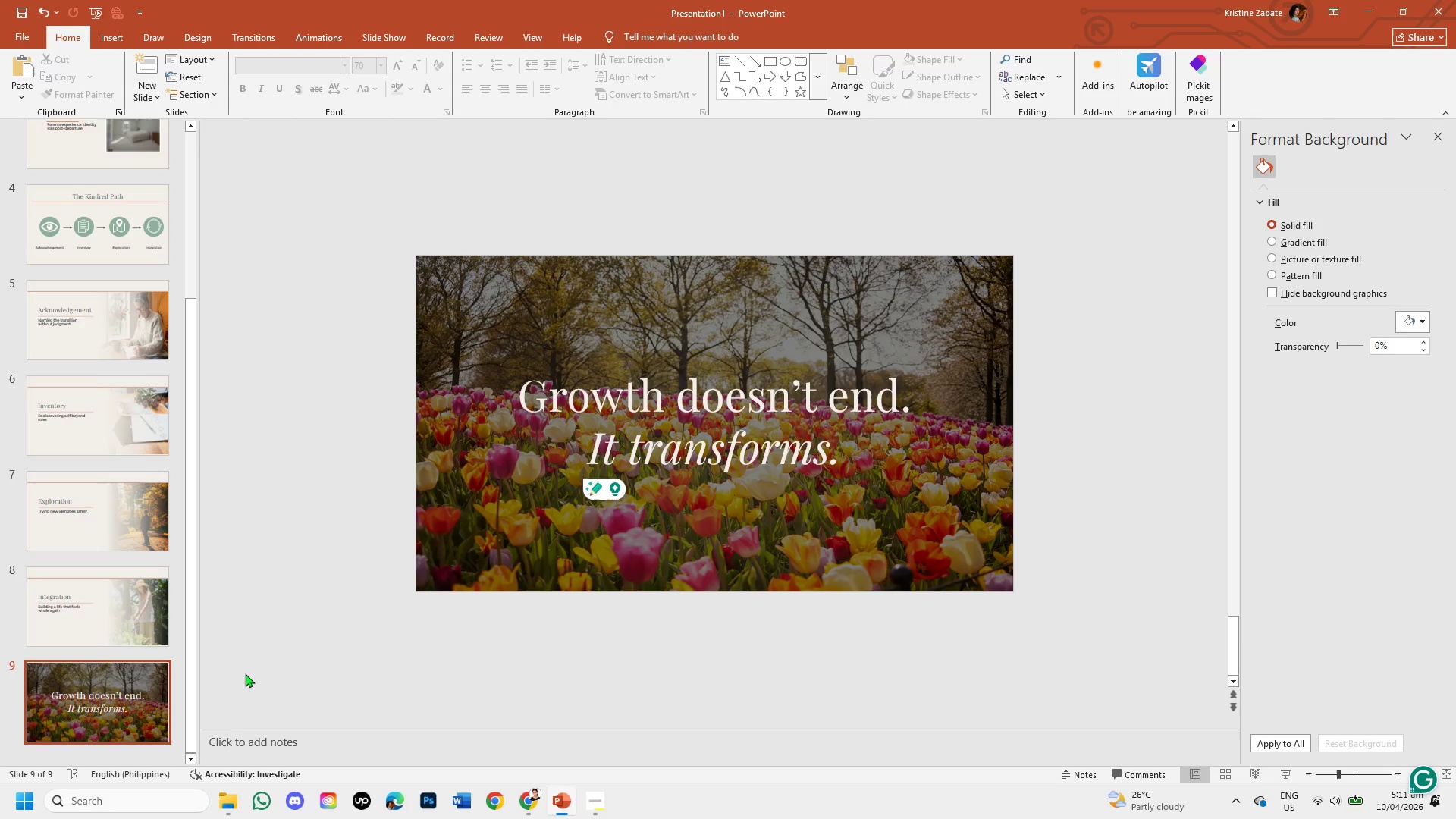 
left_click_drag(start_coordinate=[185, 547], to_coordinate=[187, 576])
 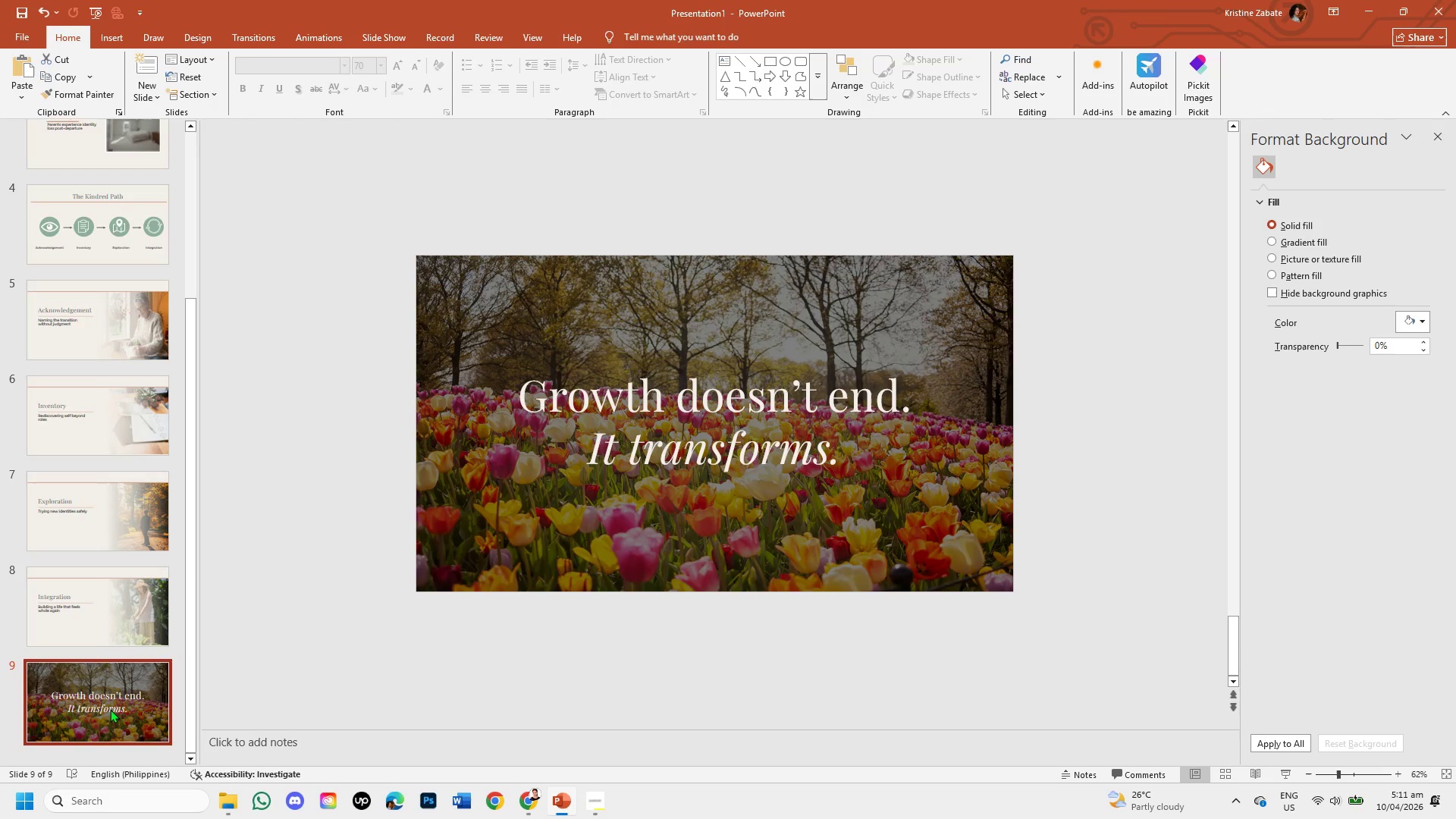 
left_click([110, 709])
 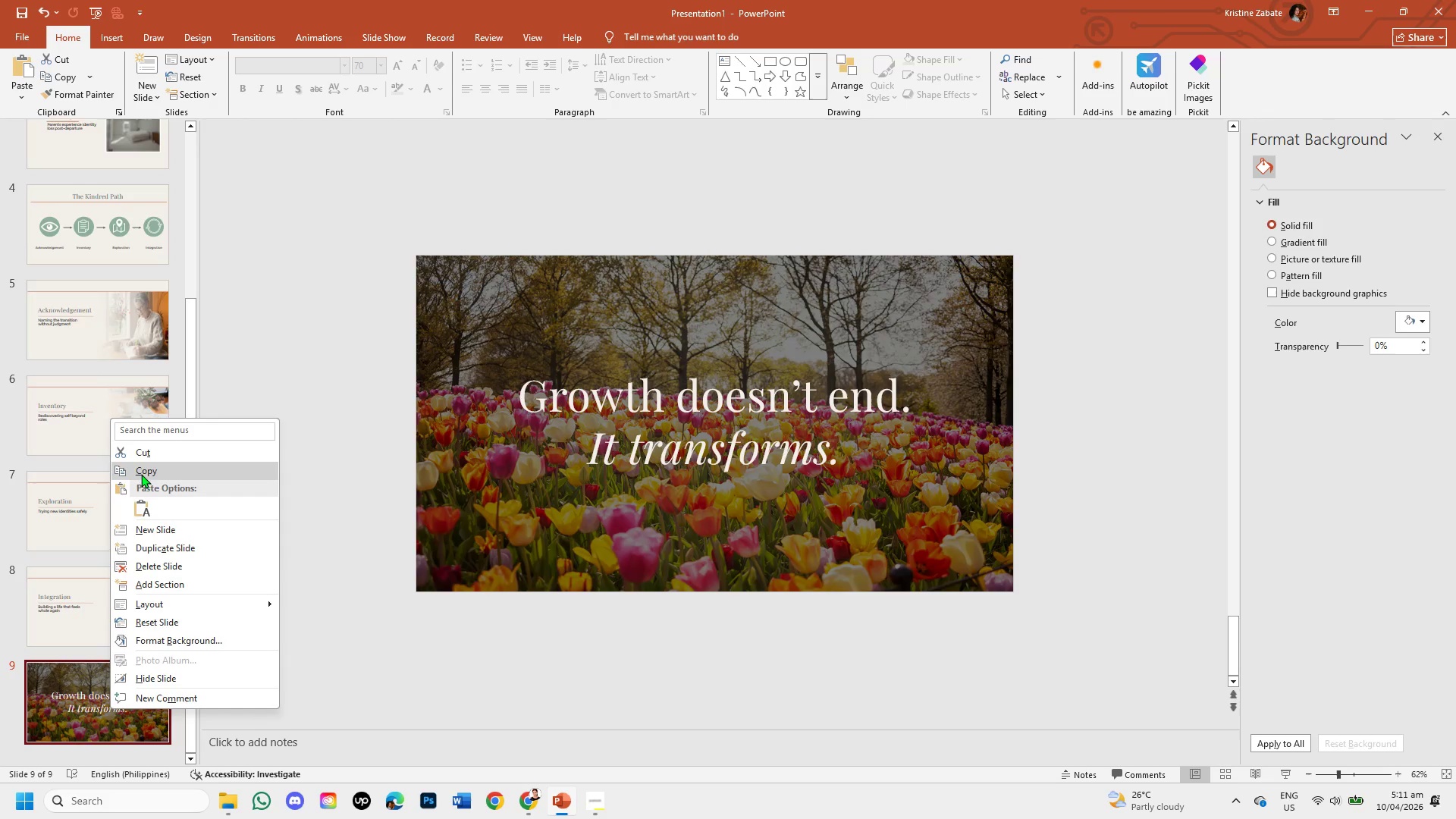 
left_click([162, 547])
 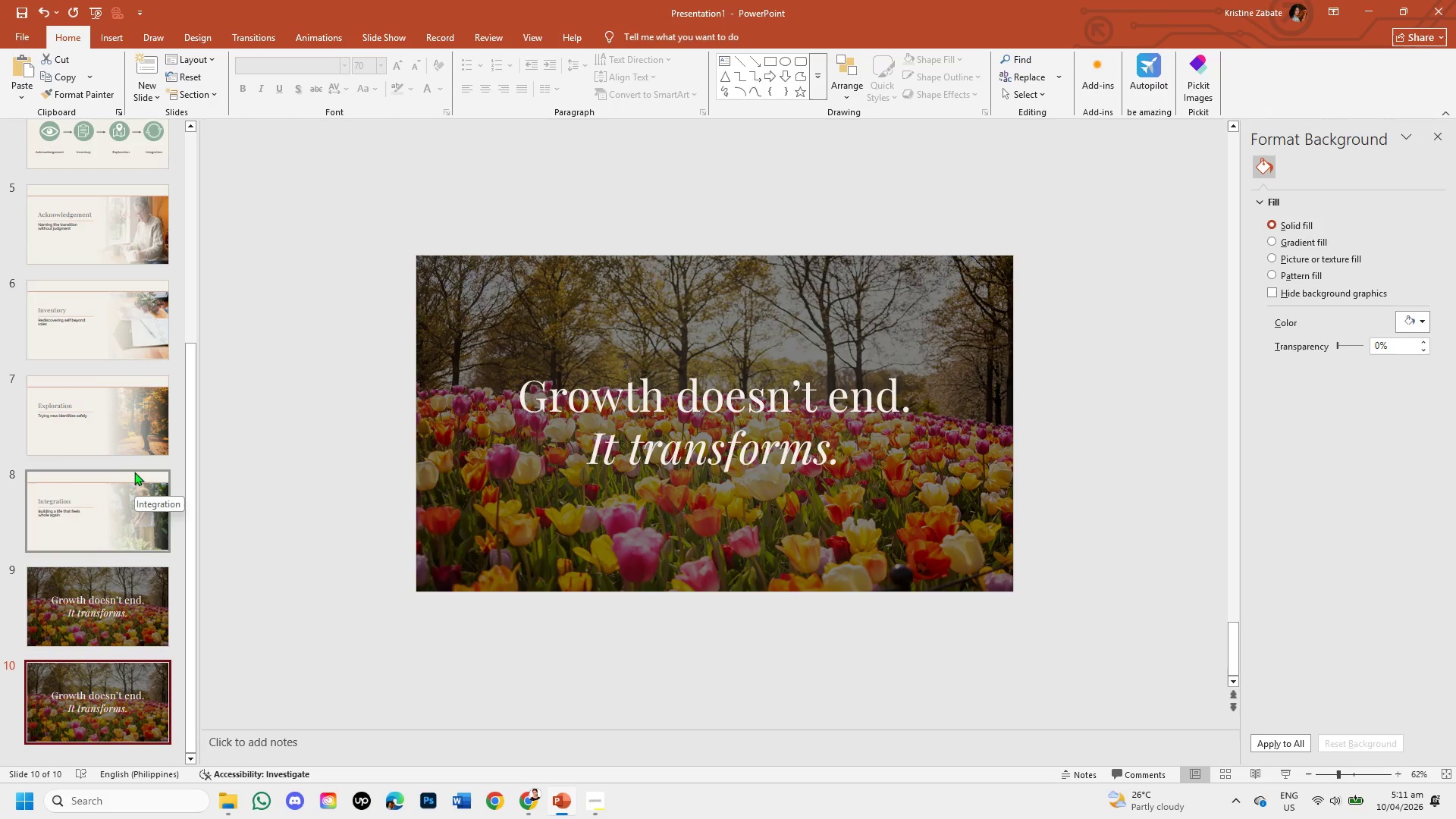 
left_click([115, 668])
 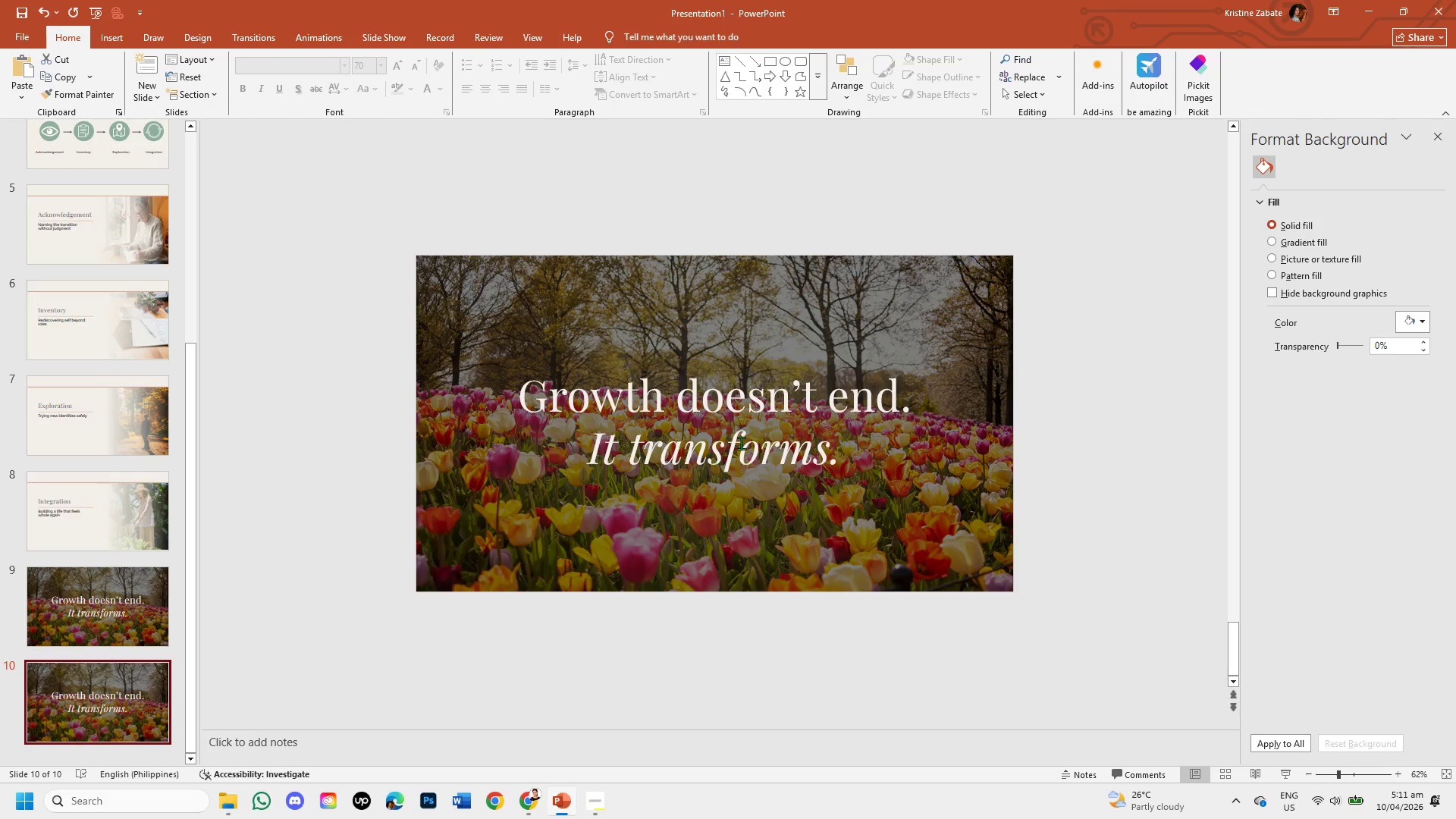 
left_click([780, 430])
 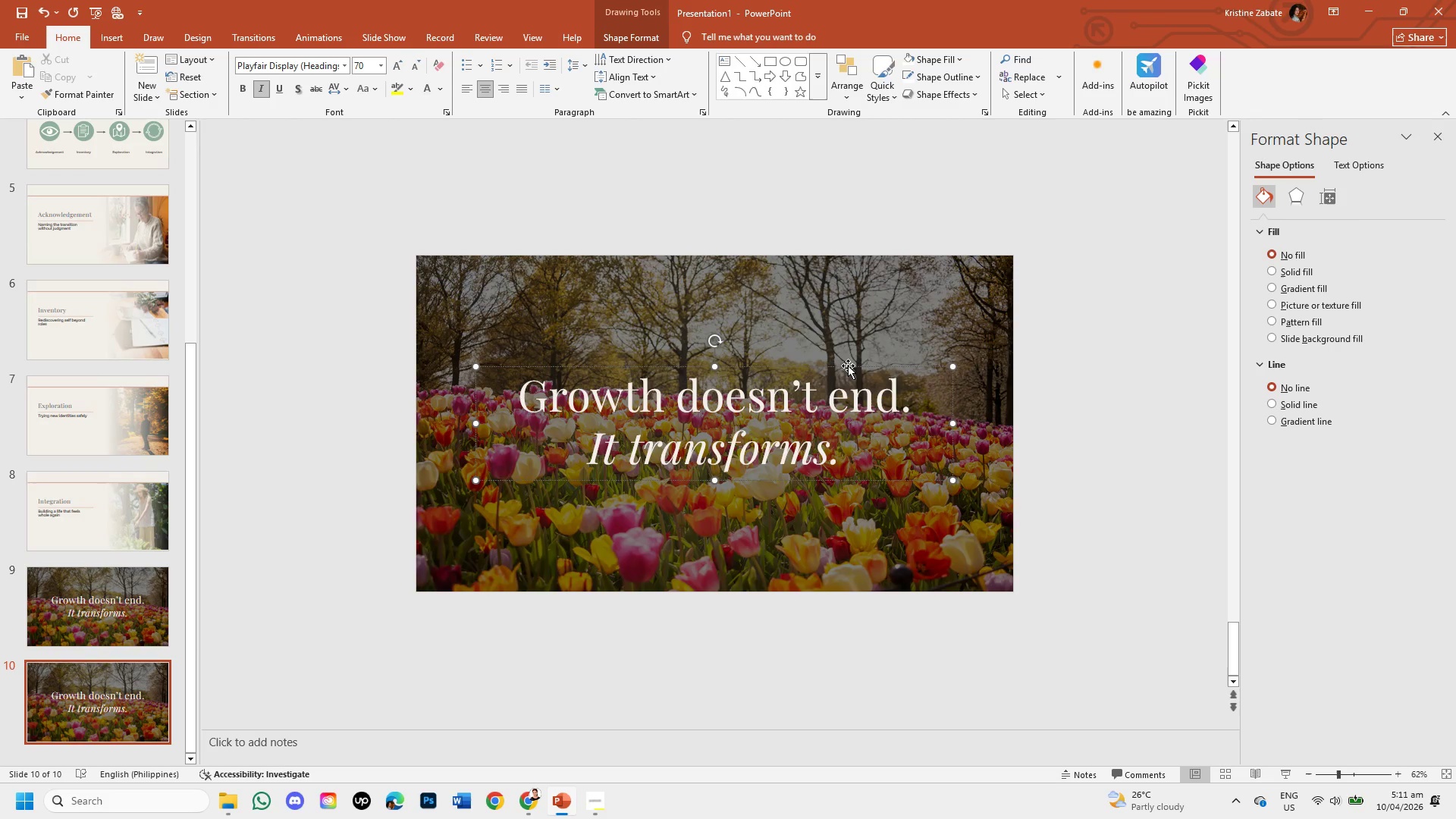 
left_click([848, 366])
 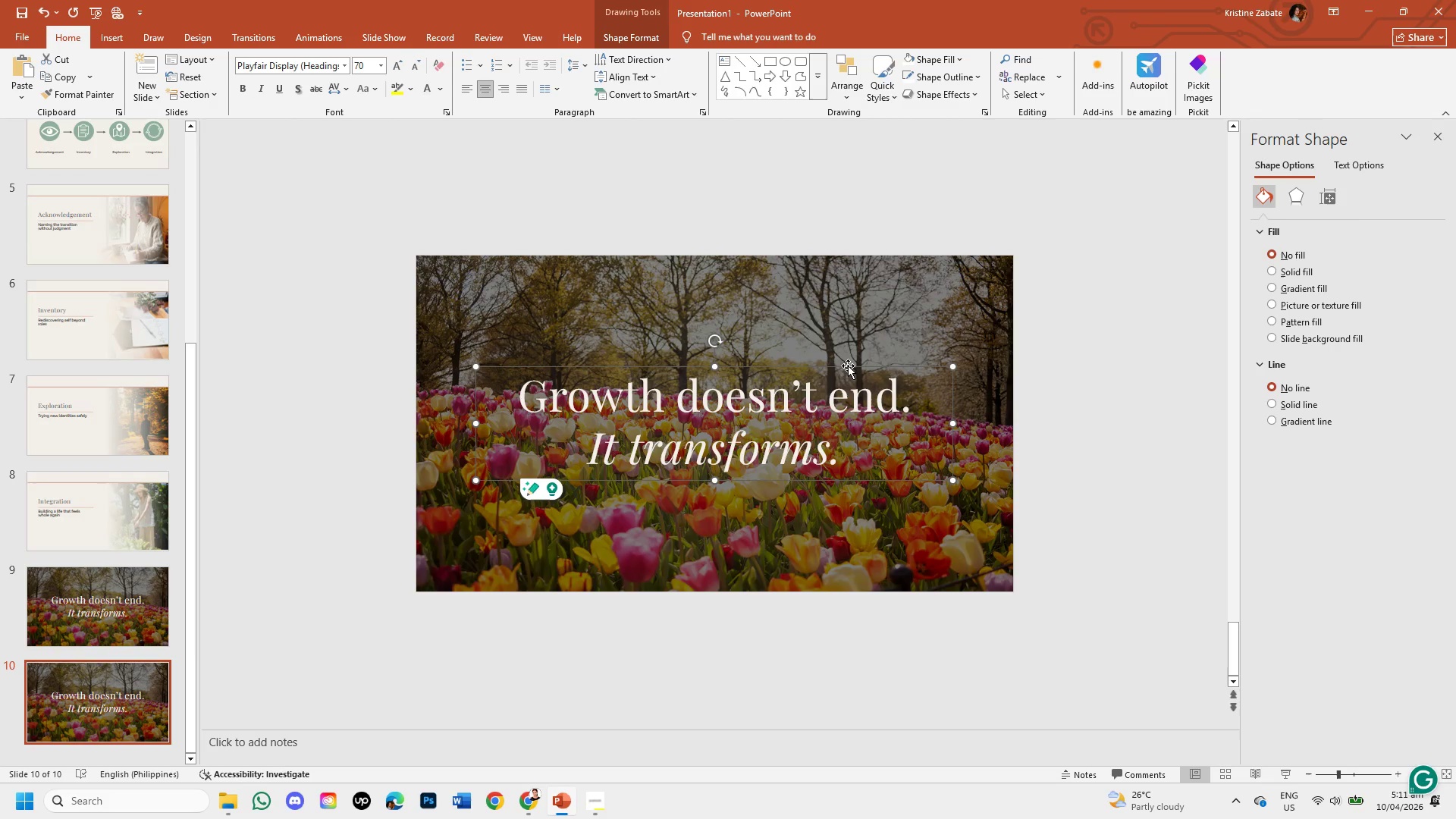 
key(Backspace)
 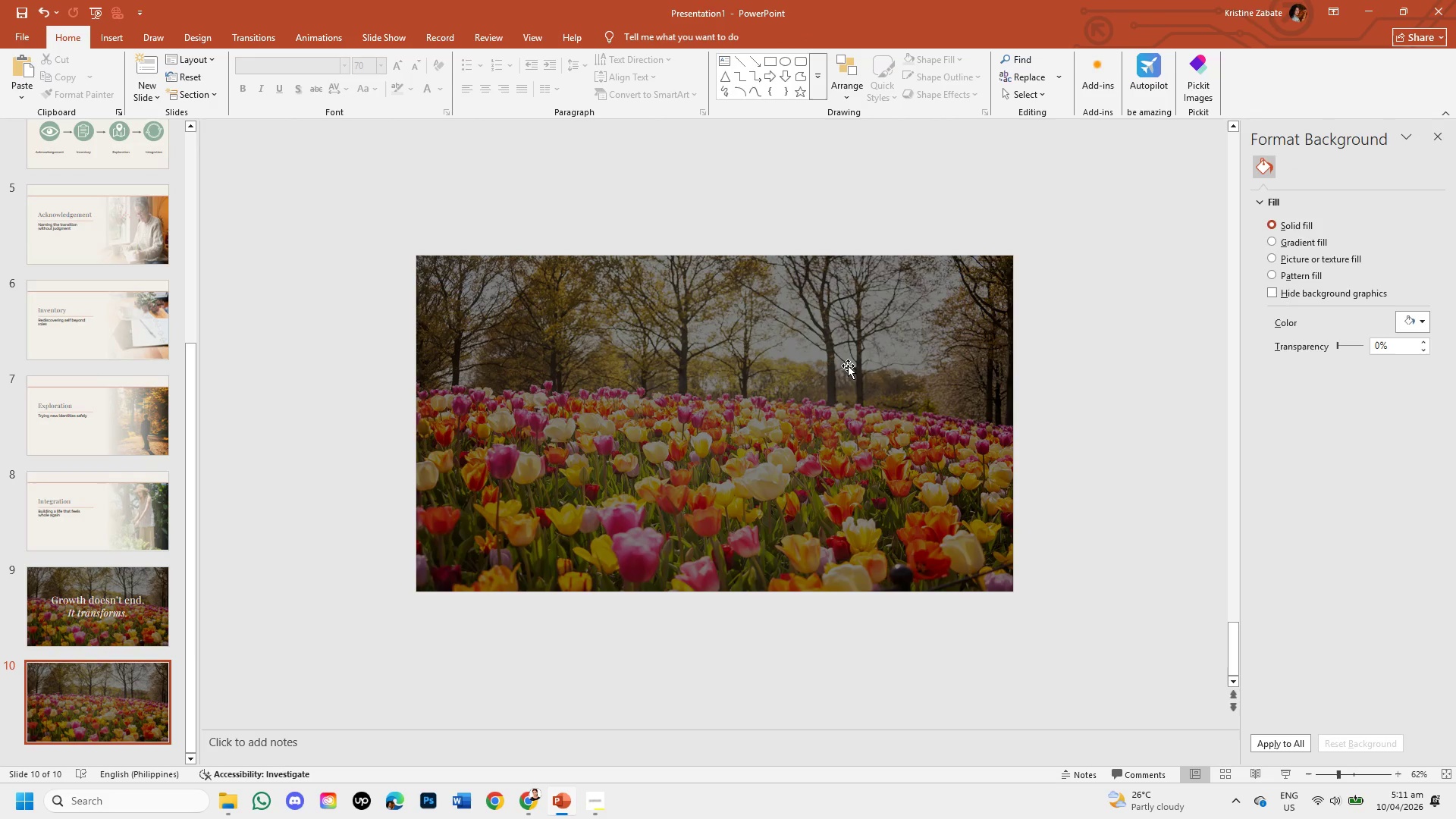 
left_click([848, 366])
 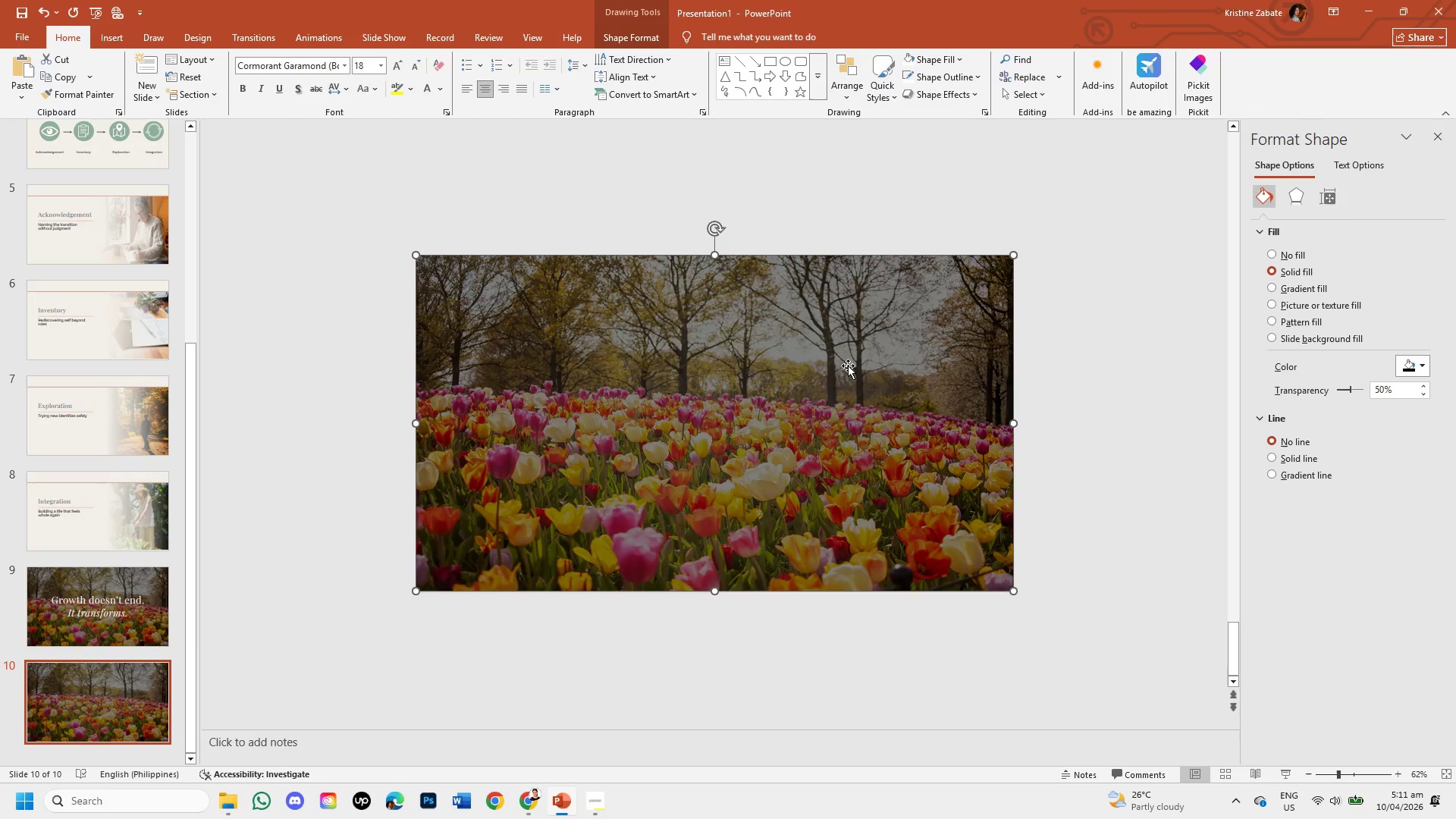 
key(Backspace)
 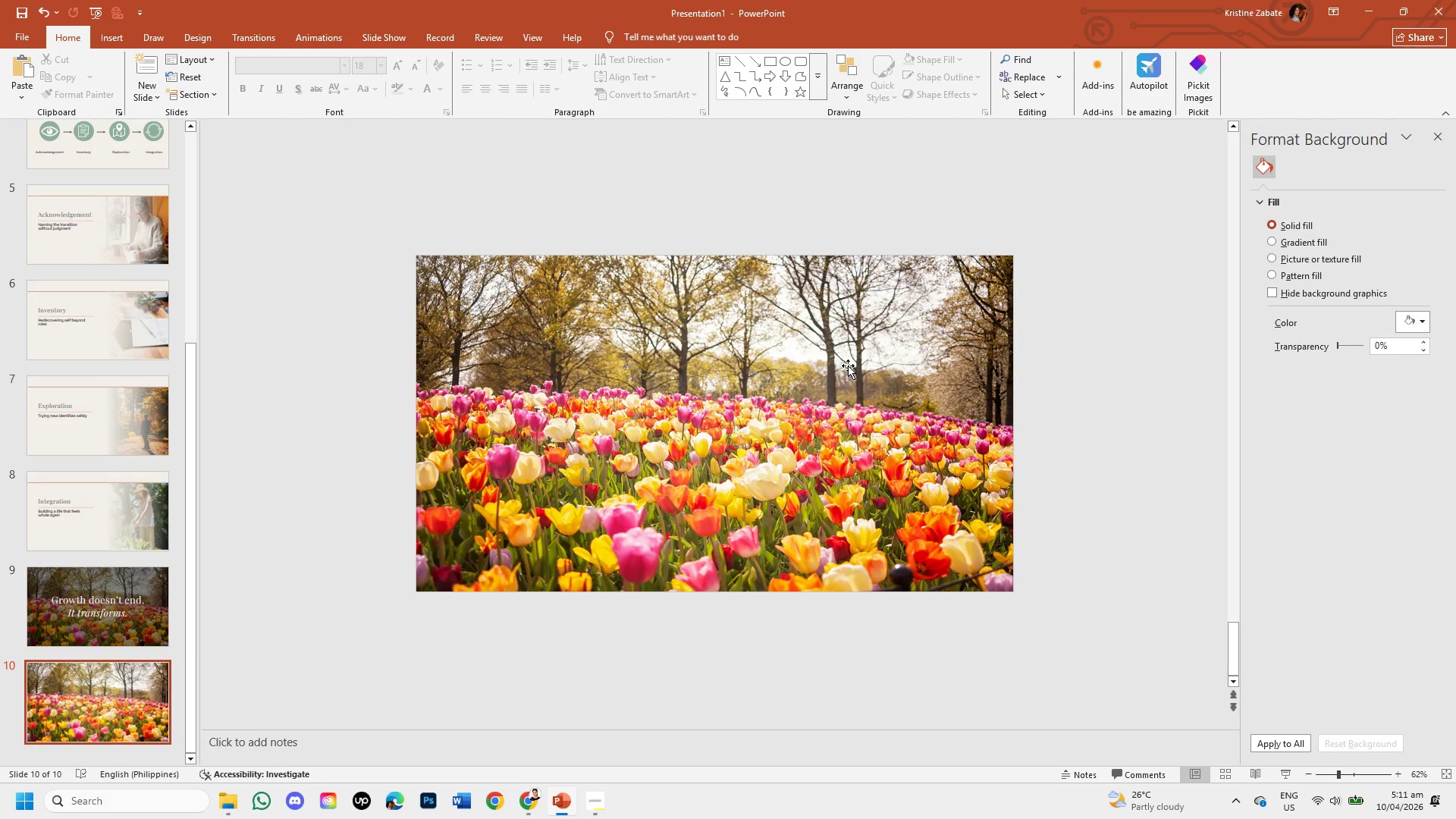 
left_click([848, 366])
 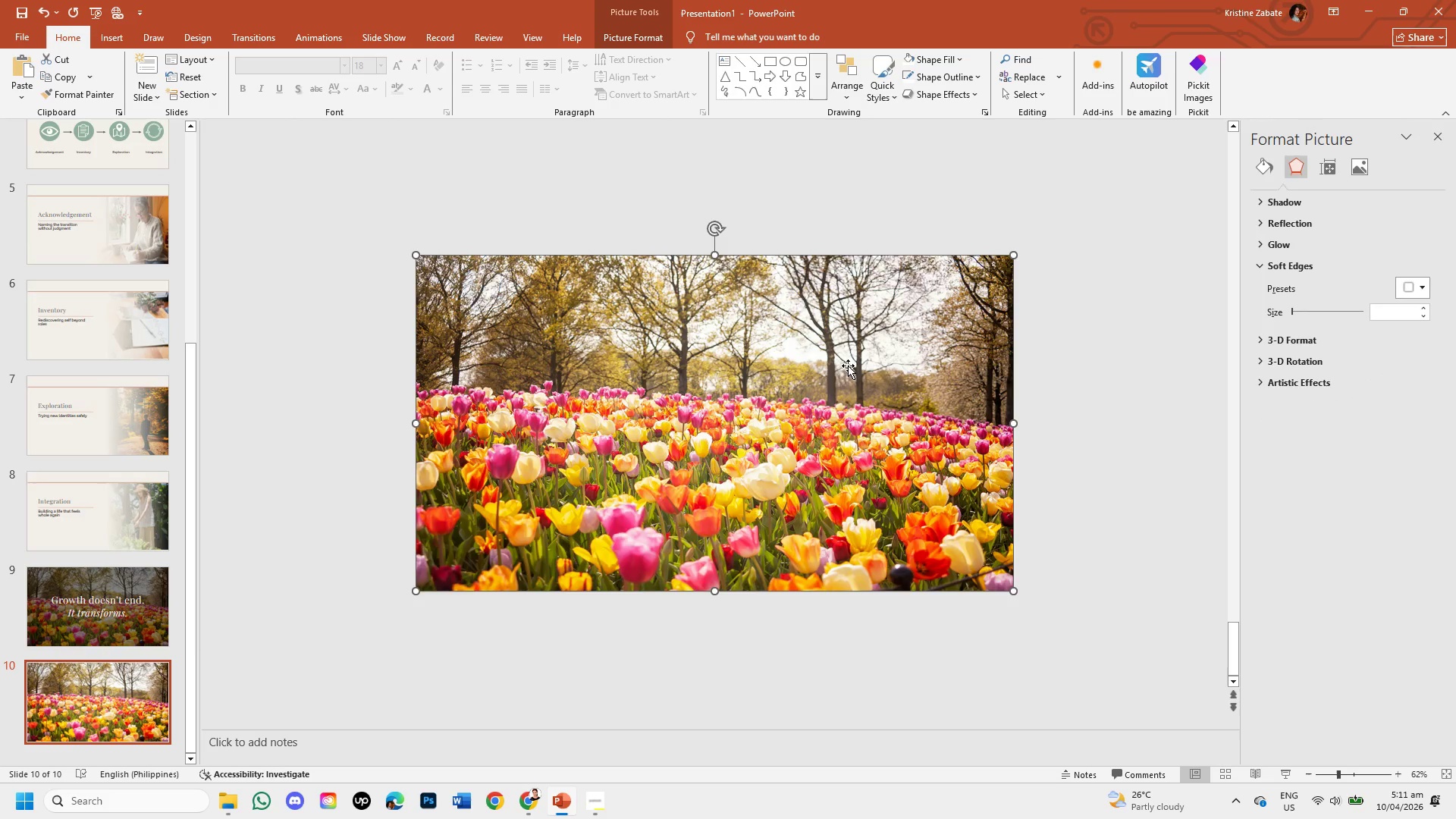 
key(Backspace)
 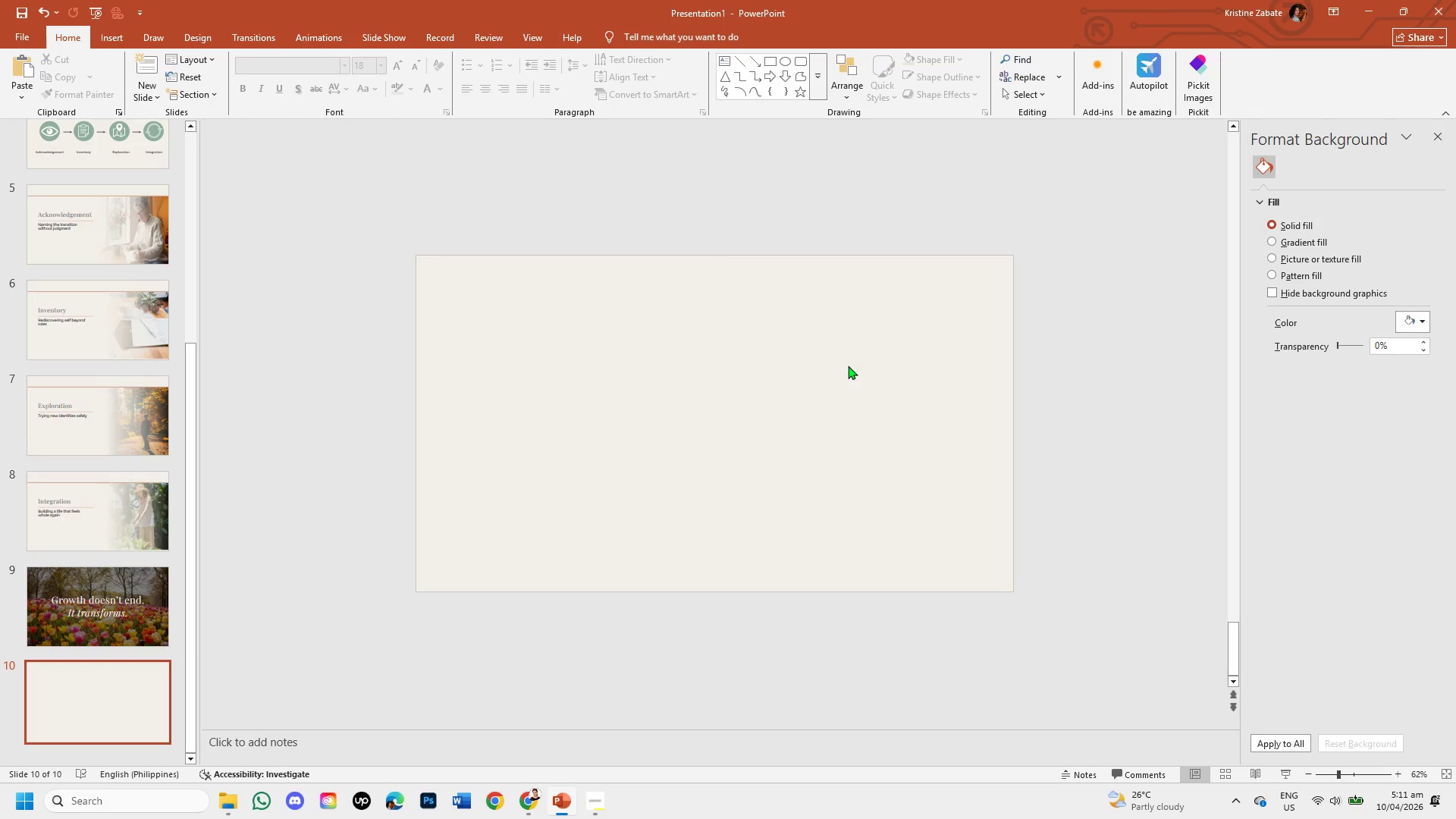 
wait(16.85)
 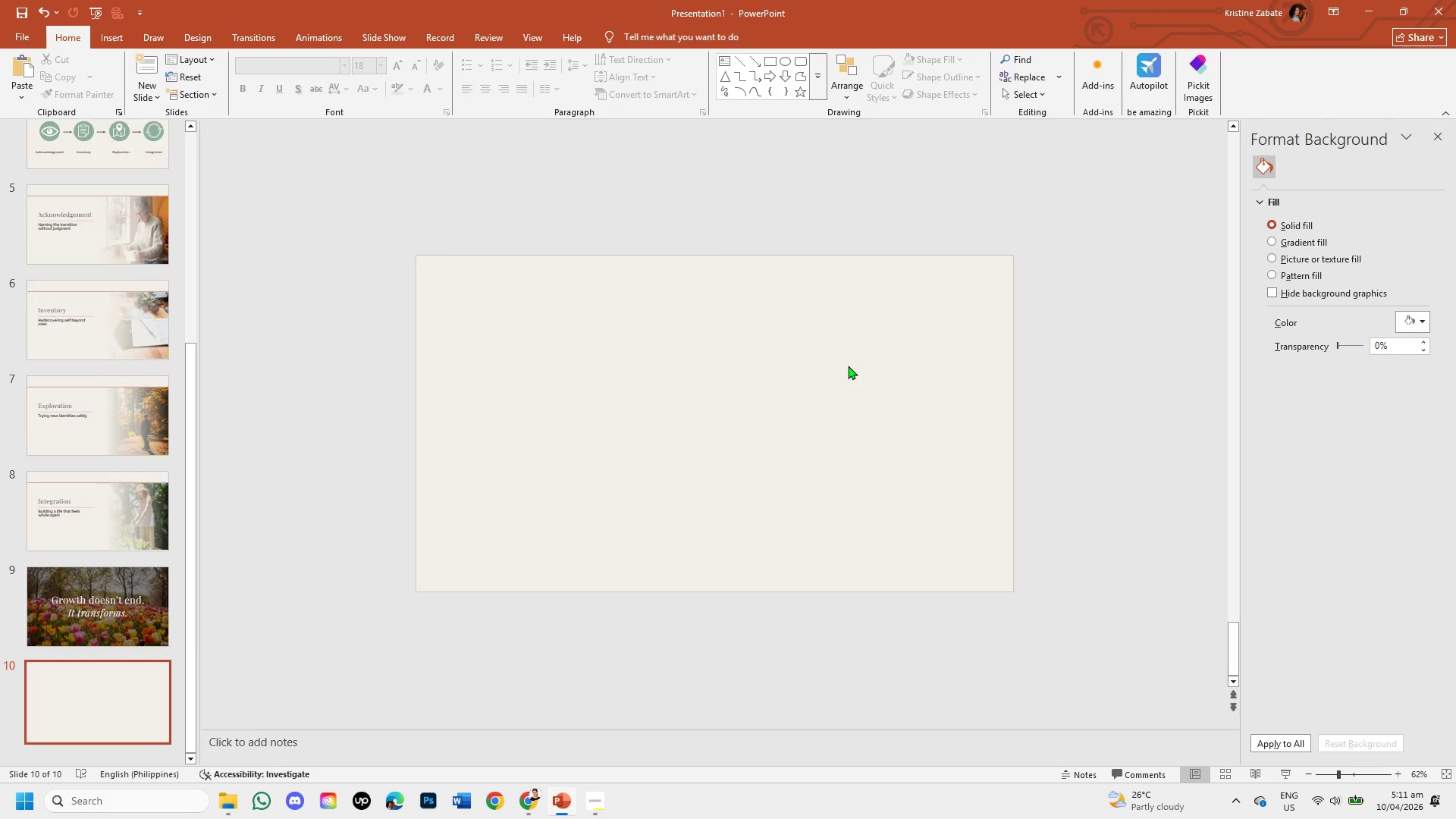 
mouse_move([146, 674])
 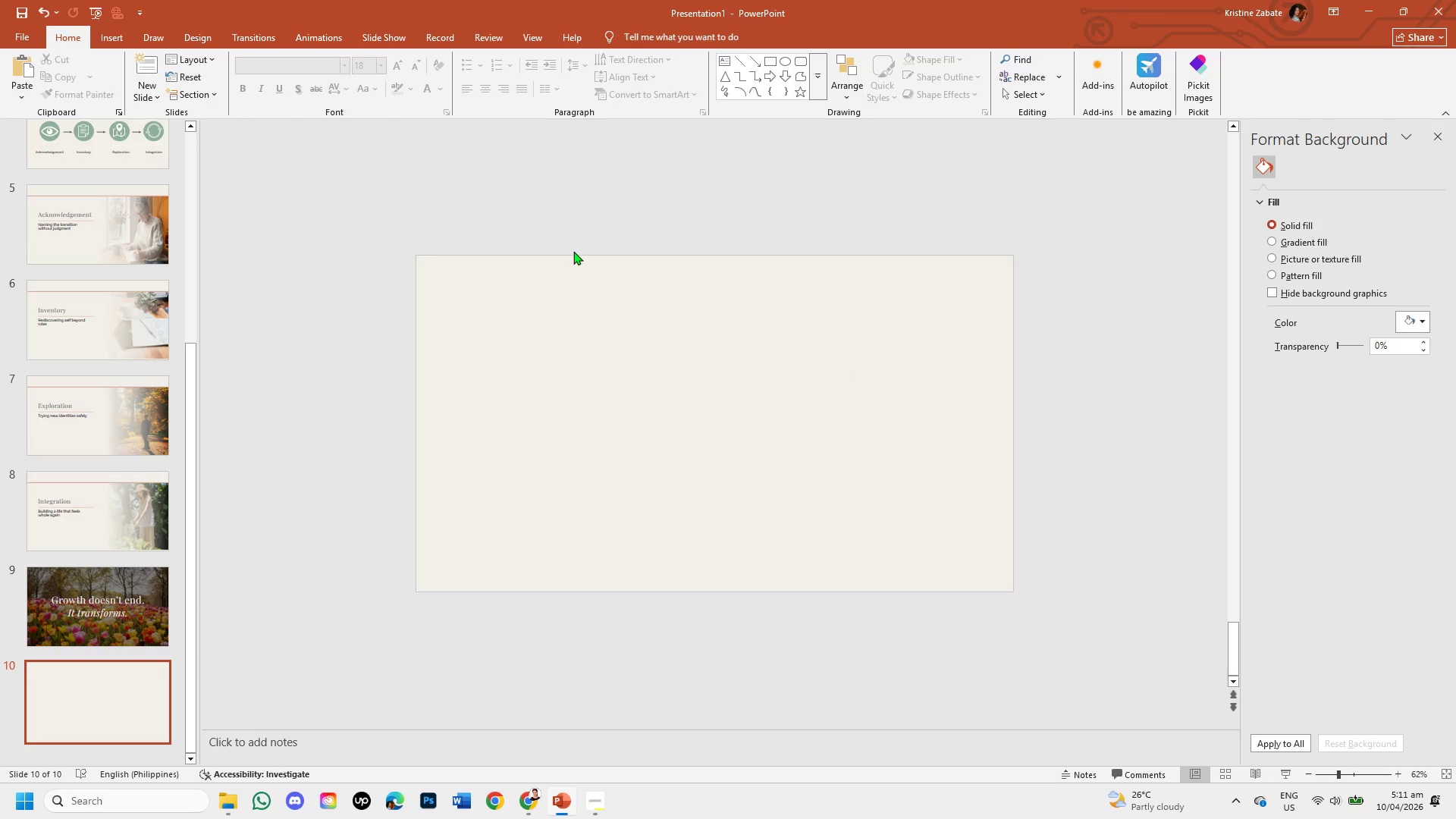 
wait(12.66)
 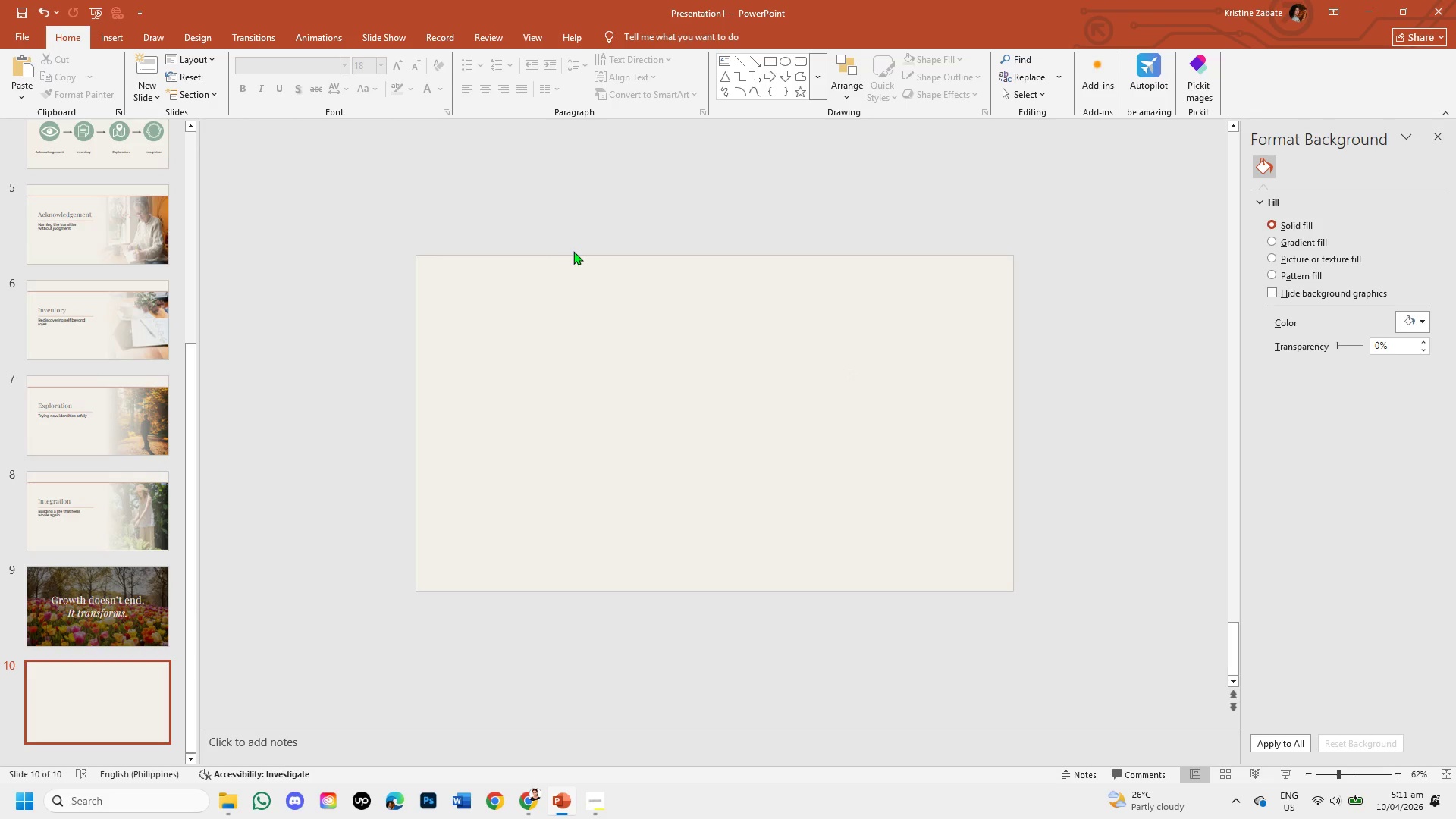 
left_click([530, 810])
 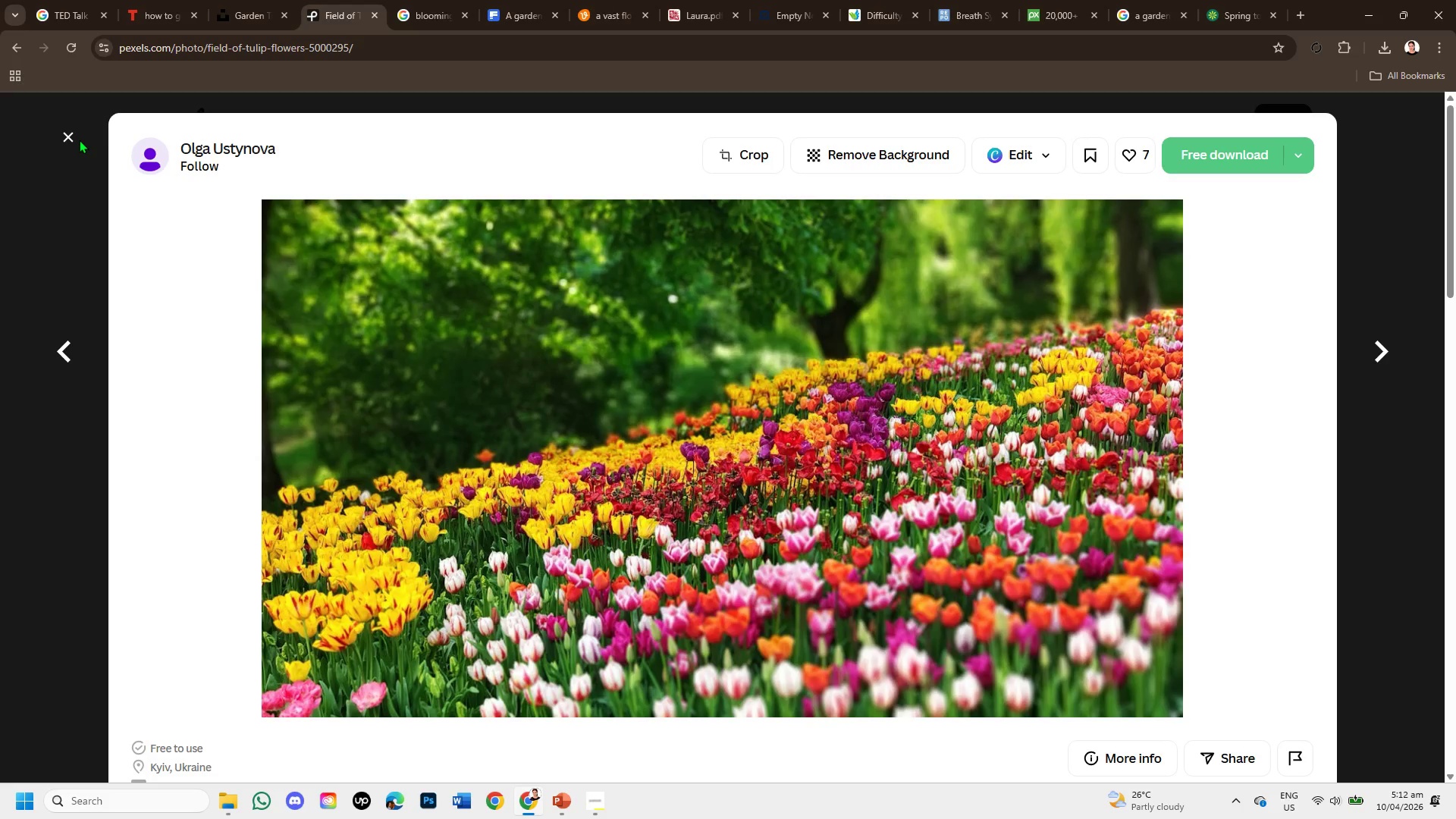 
left_click([69, 136])
 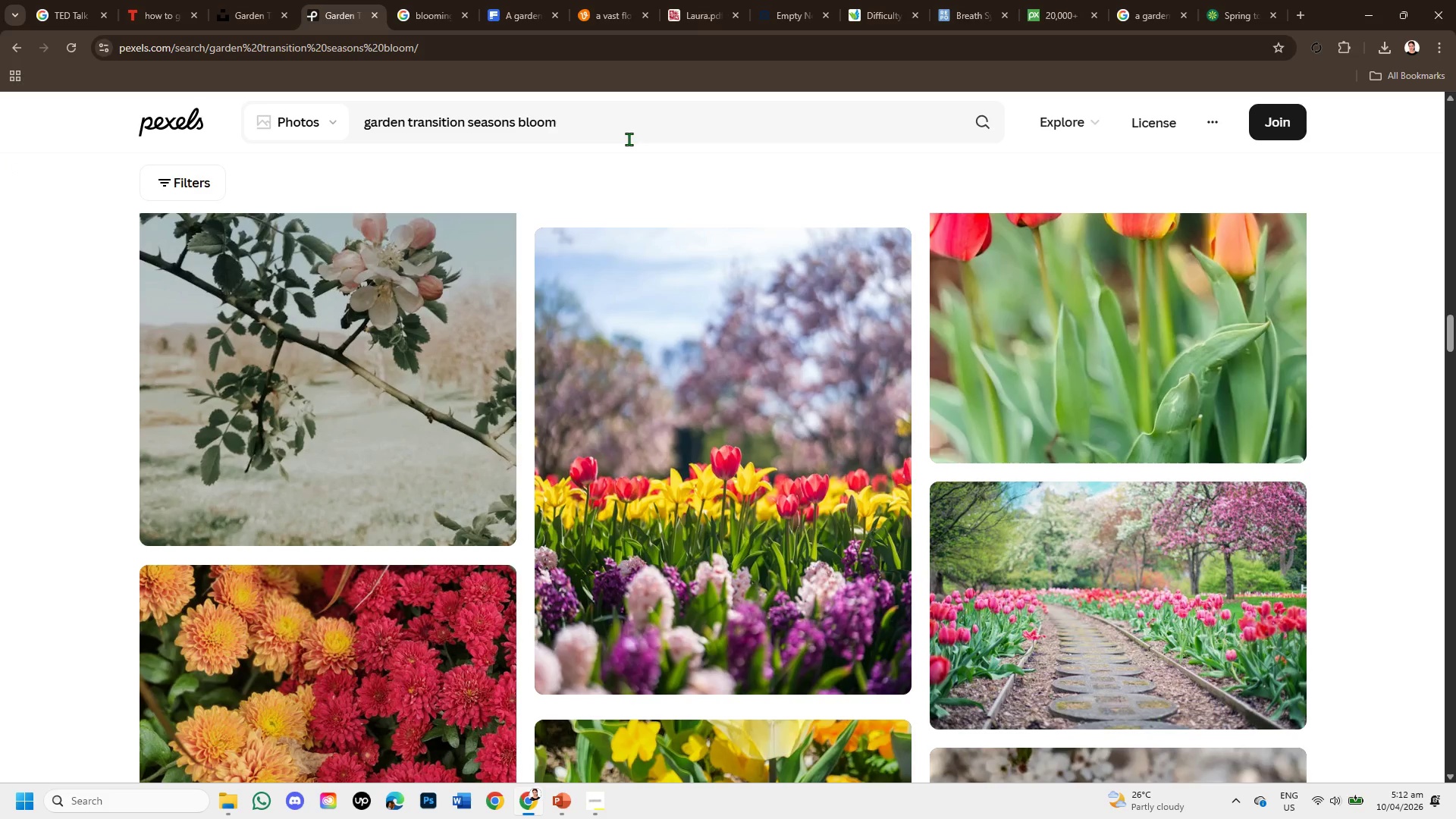 
wait(5.81)
 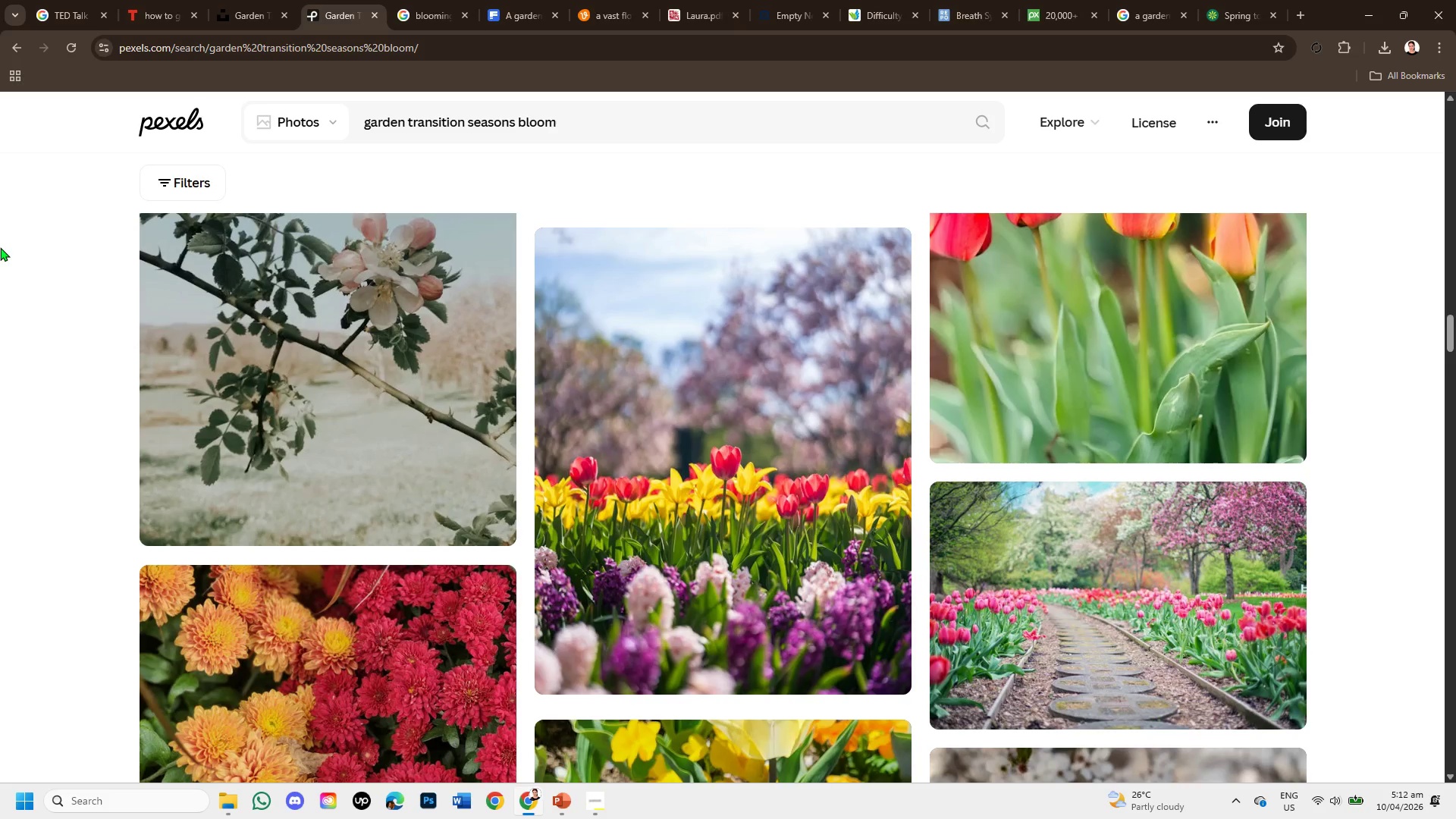 
hold_key(key=Backspace, duration=1.5)
 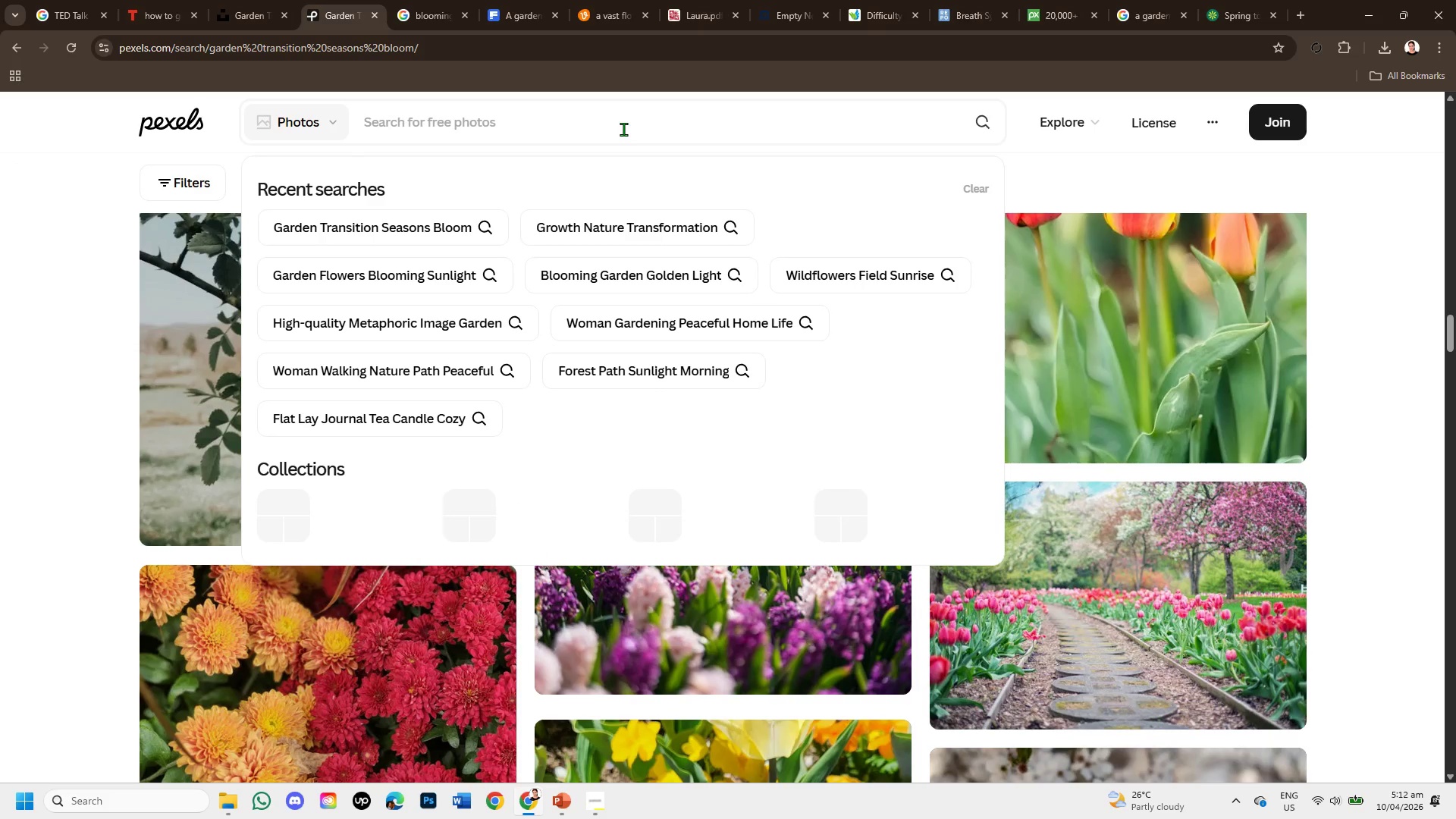 
hold_key(key=Backspace, duration=0.36)
 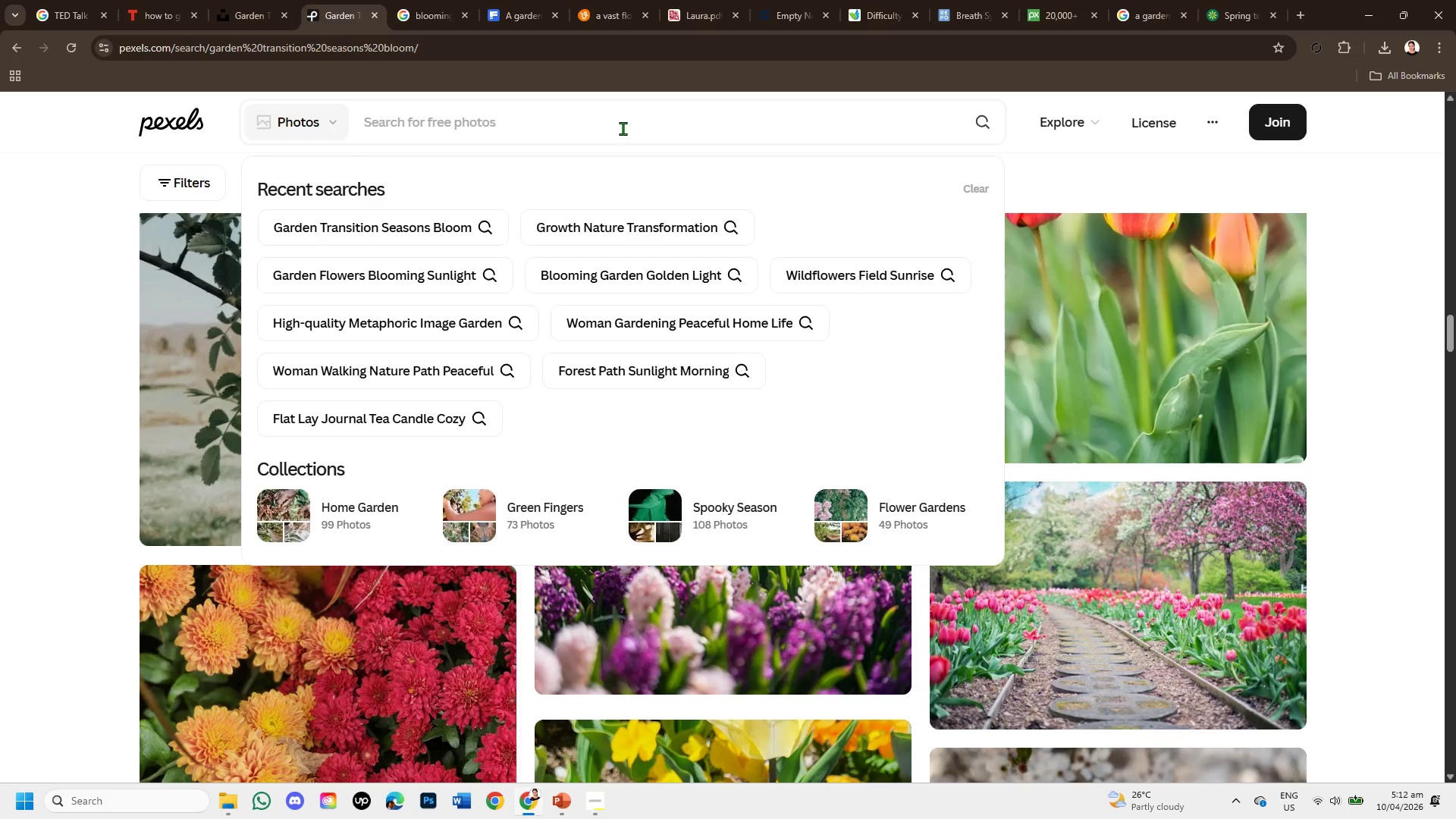 
left_click([1109, 645])
 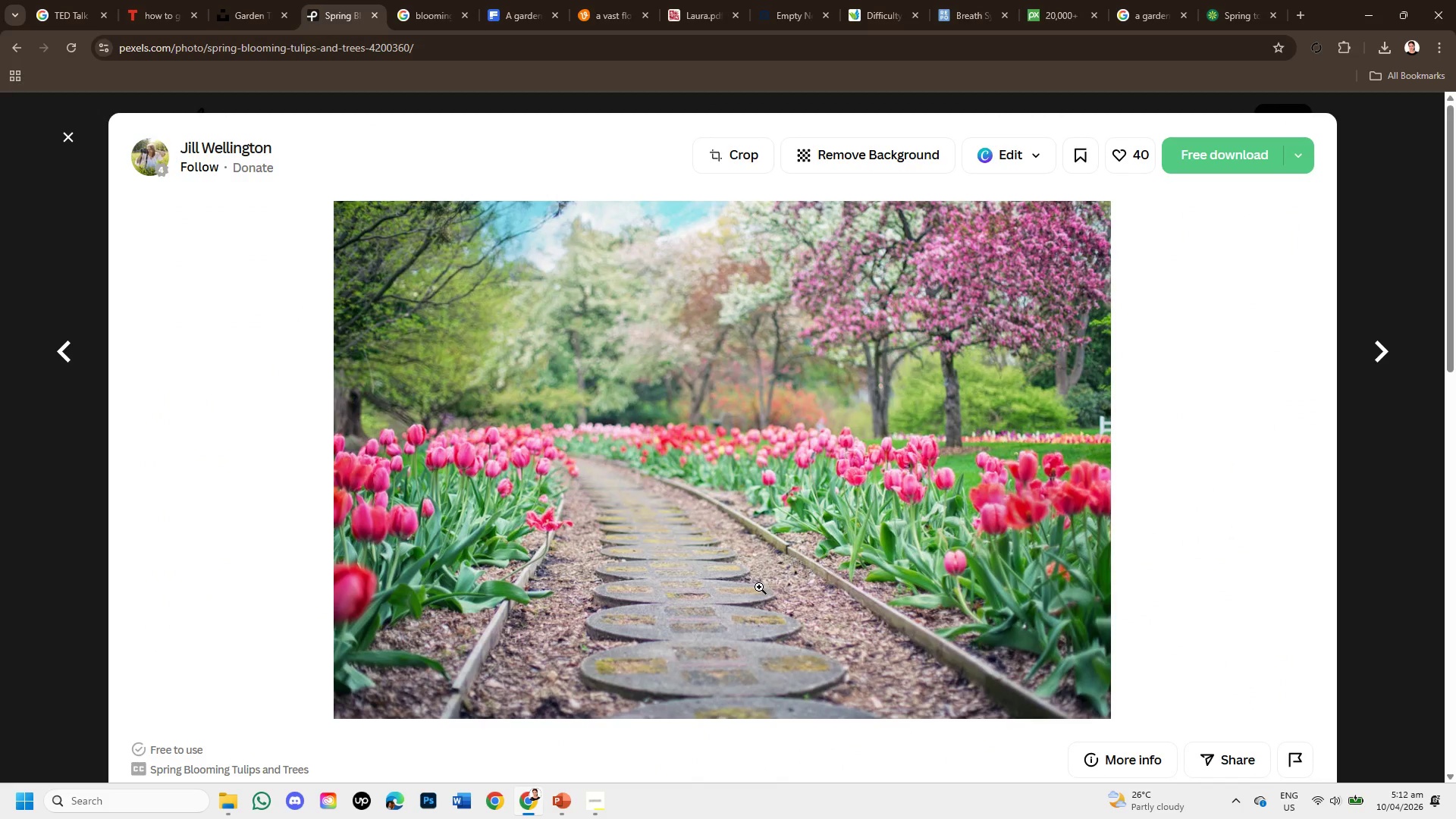 
wait(6.59)
 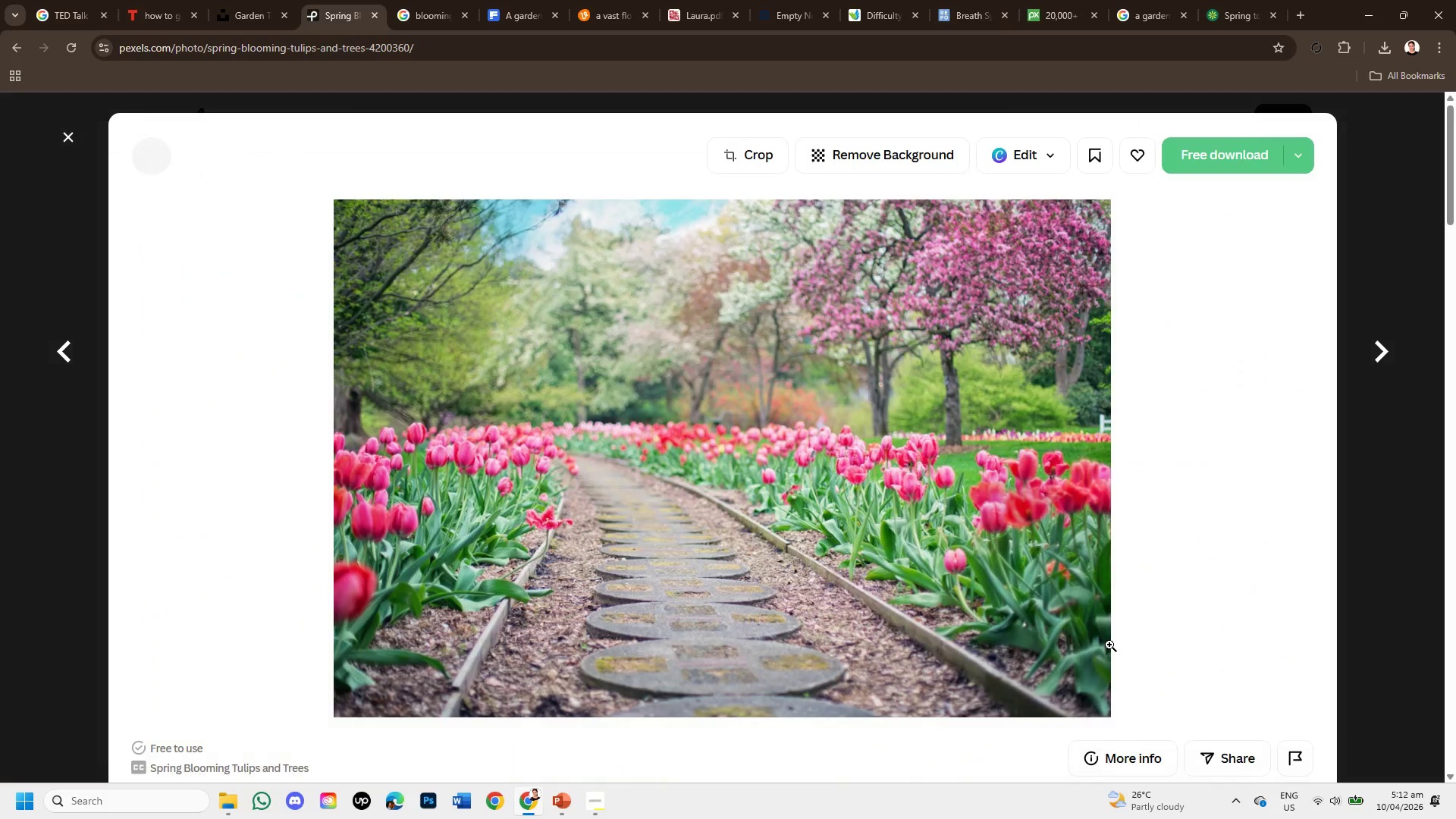 
left_click([258, 0])
 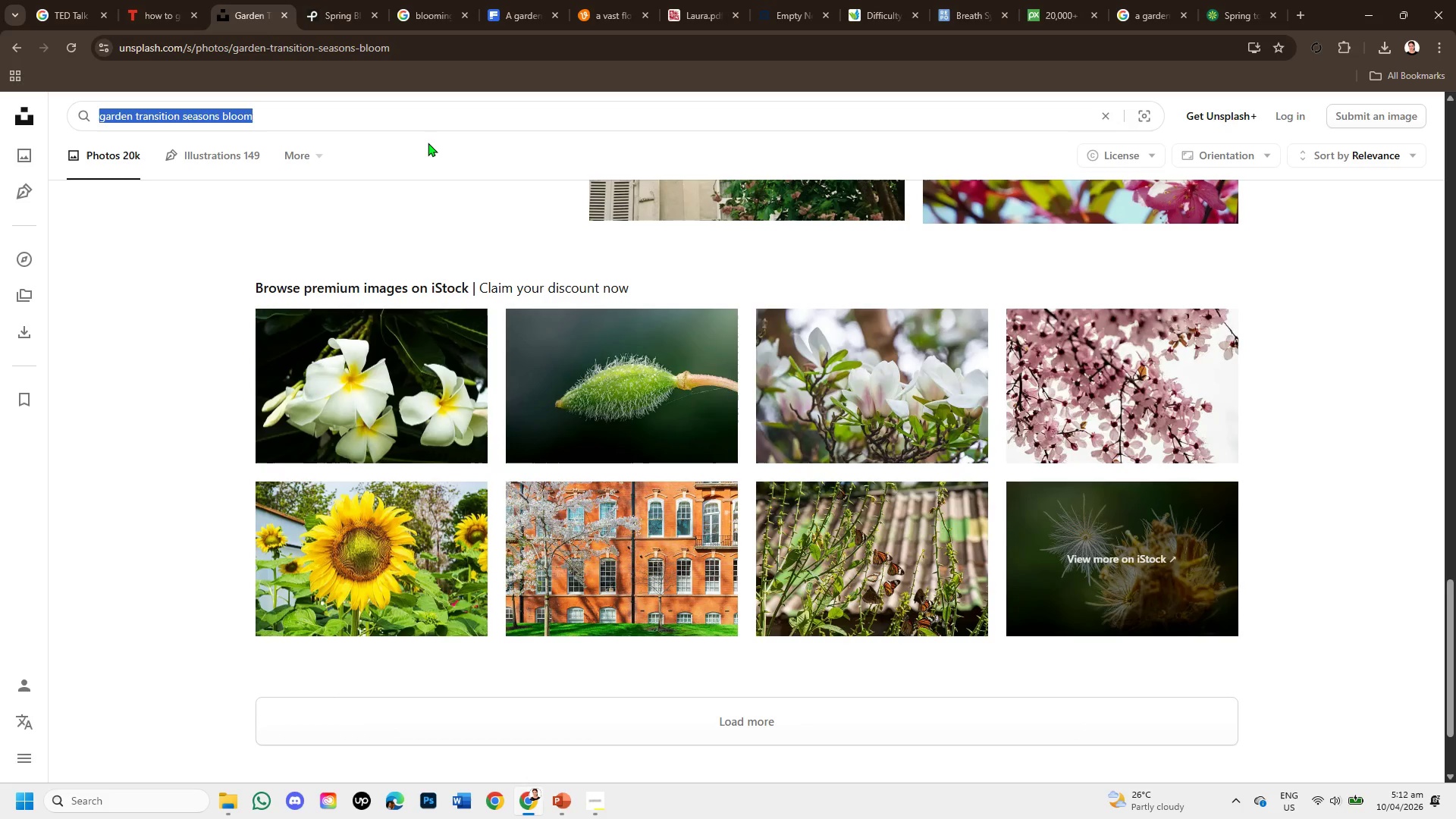 
key(Backspace)
type(sunl;)
key(Backspace)
key(Backspace)
type(lit garden path hopeful )
 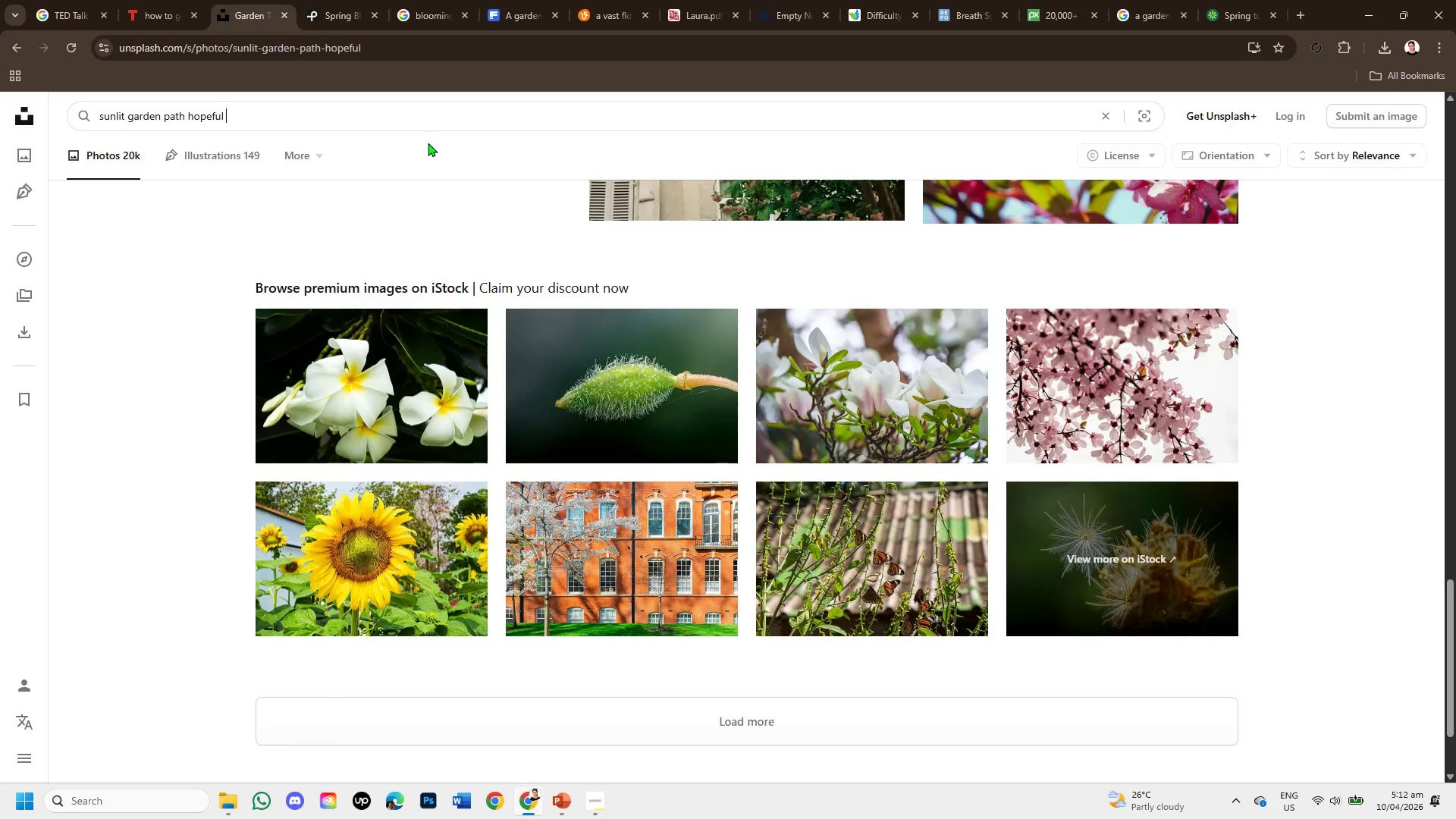 
key(Enter)
 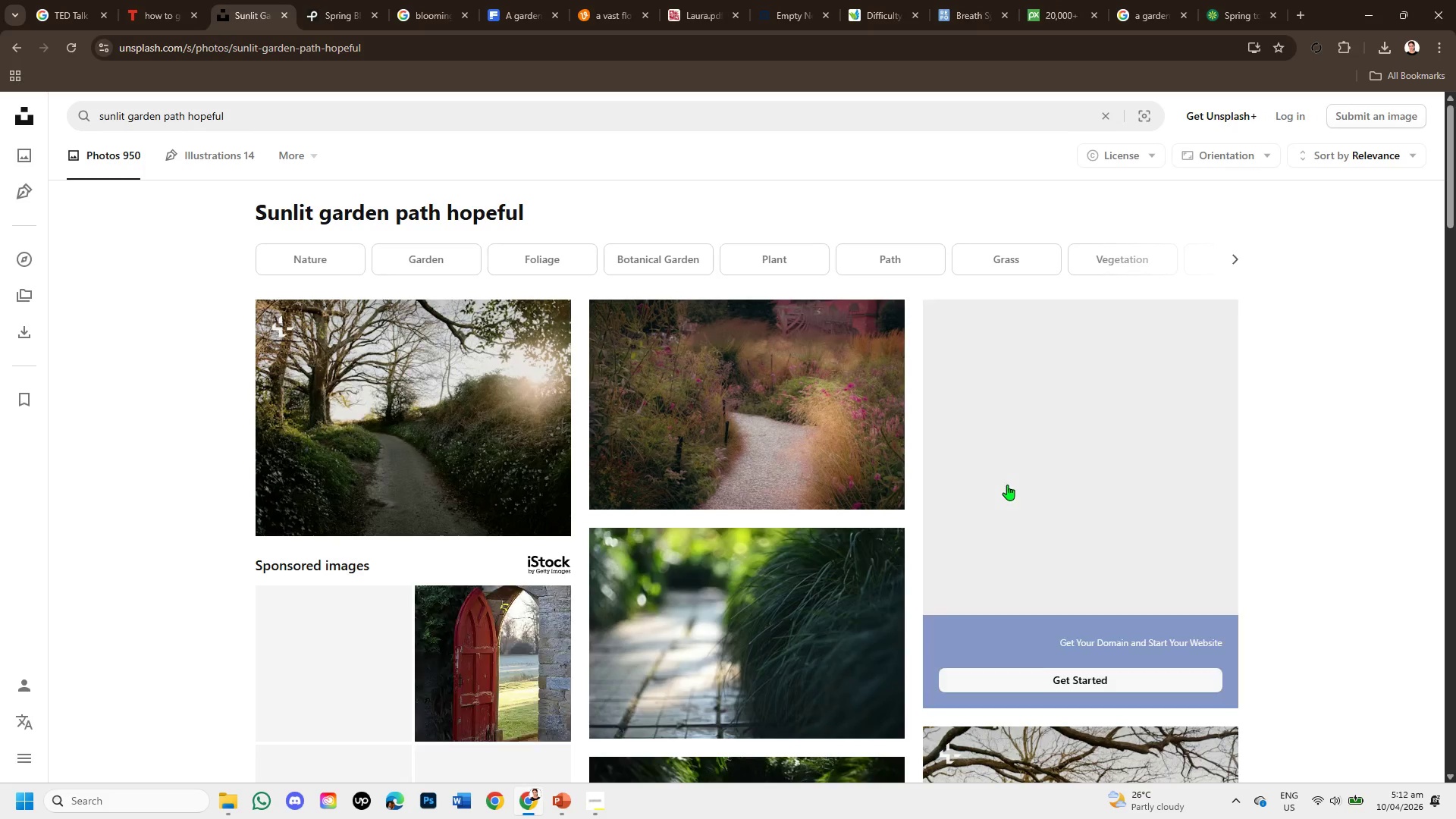 
scroll: coordinate [1006, 544], scroll_direction: down, amount: 5.0
 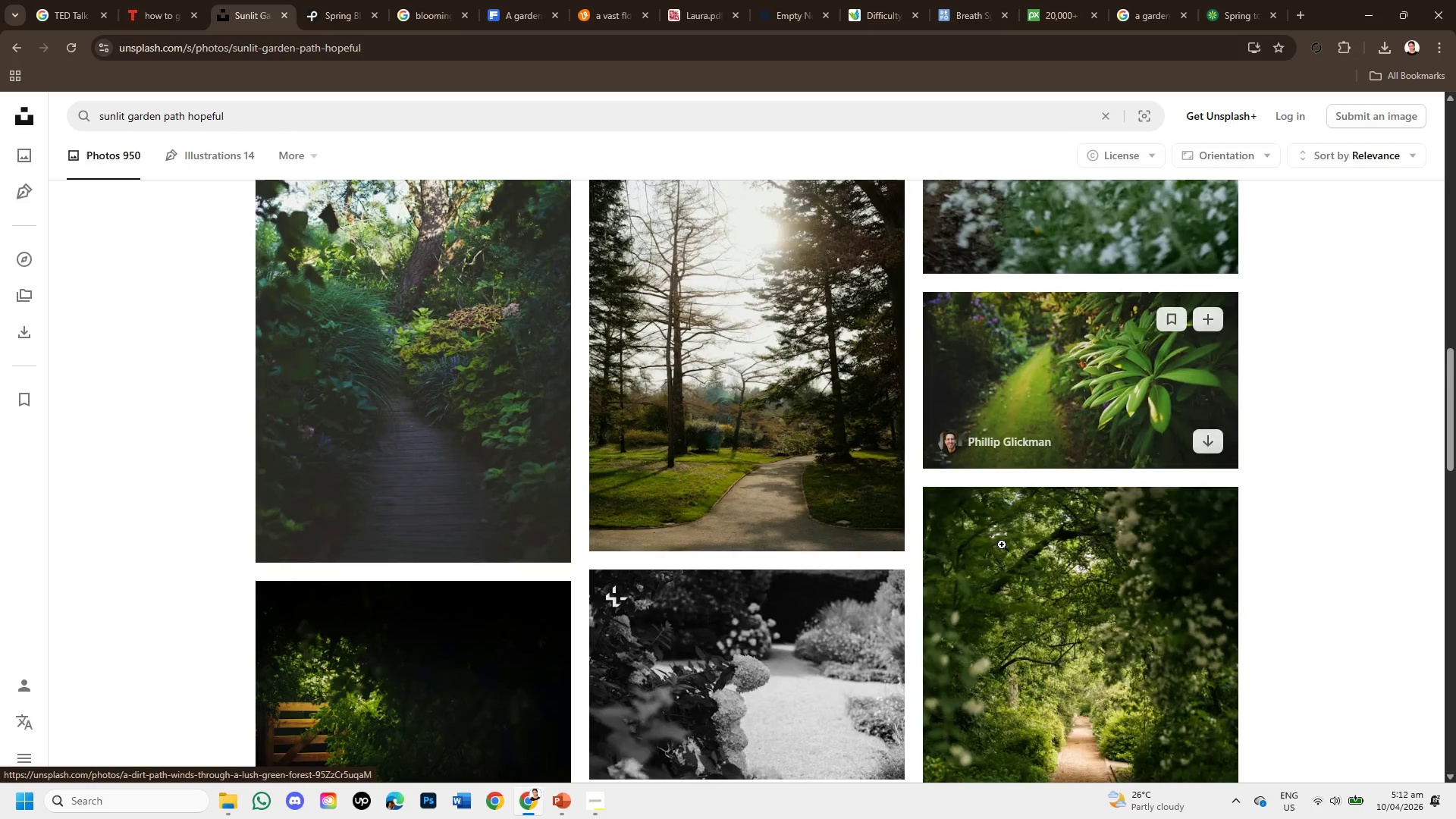 
scroll: coordinate [1001, 544], scroll_direction: up, amount: 1.0
 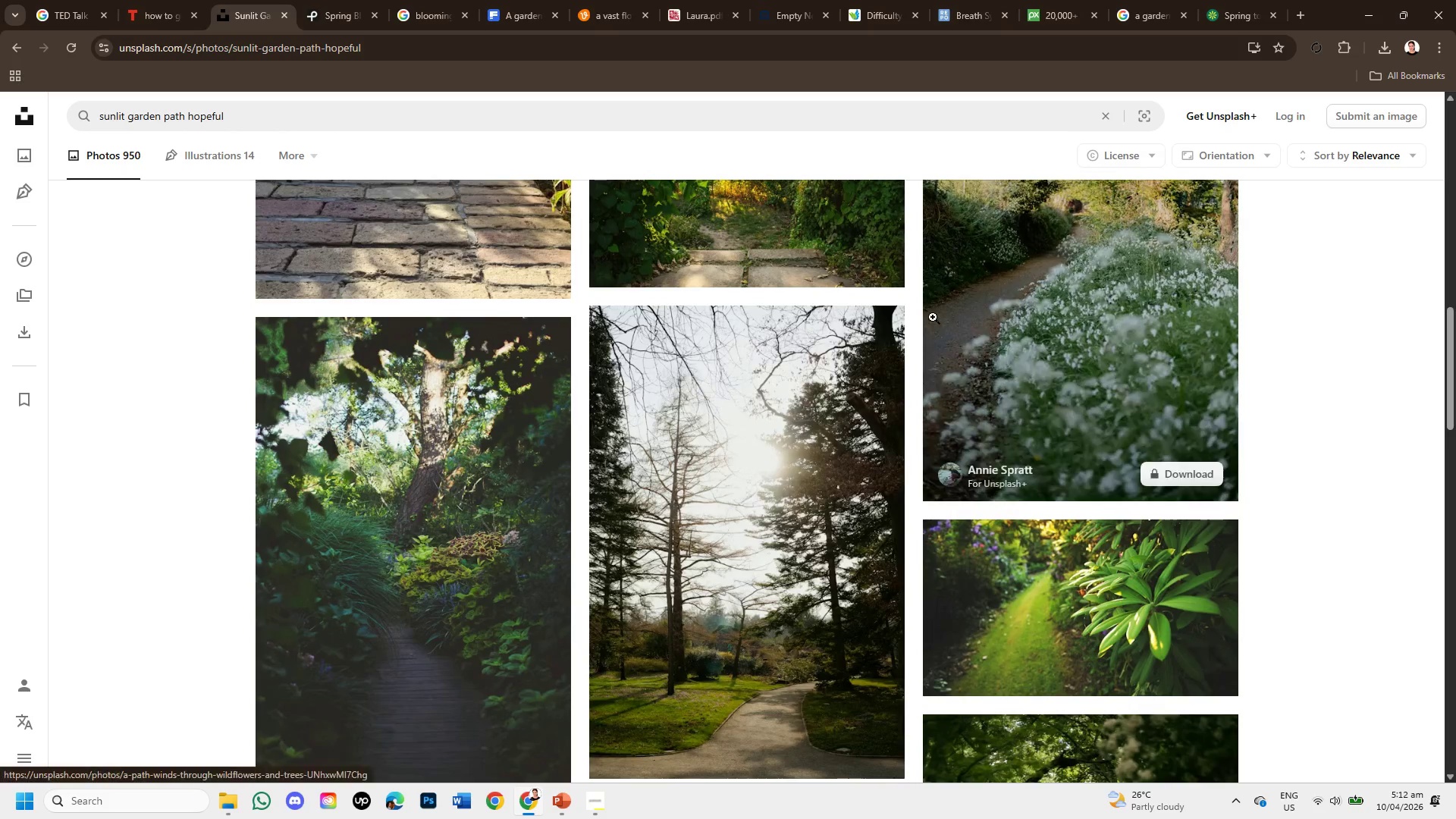 
scroll: coordinate [984, 551], scroll_direction: down, amount: 8.0
 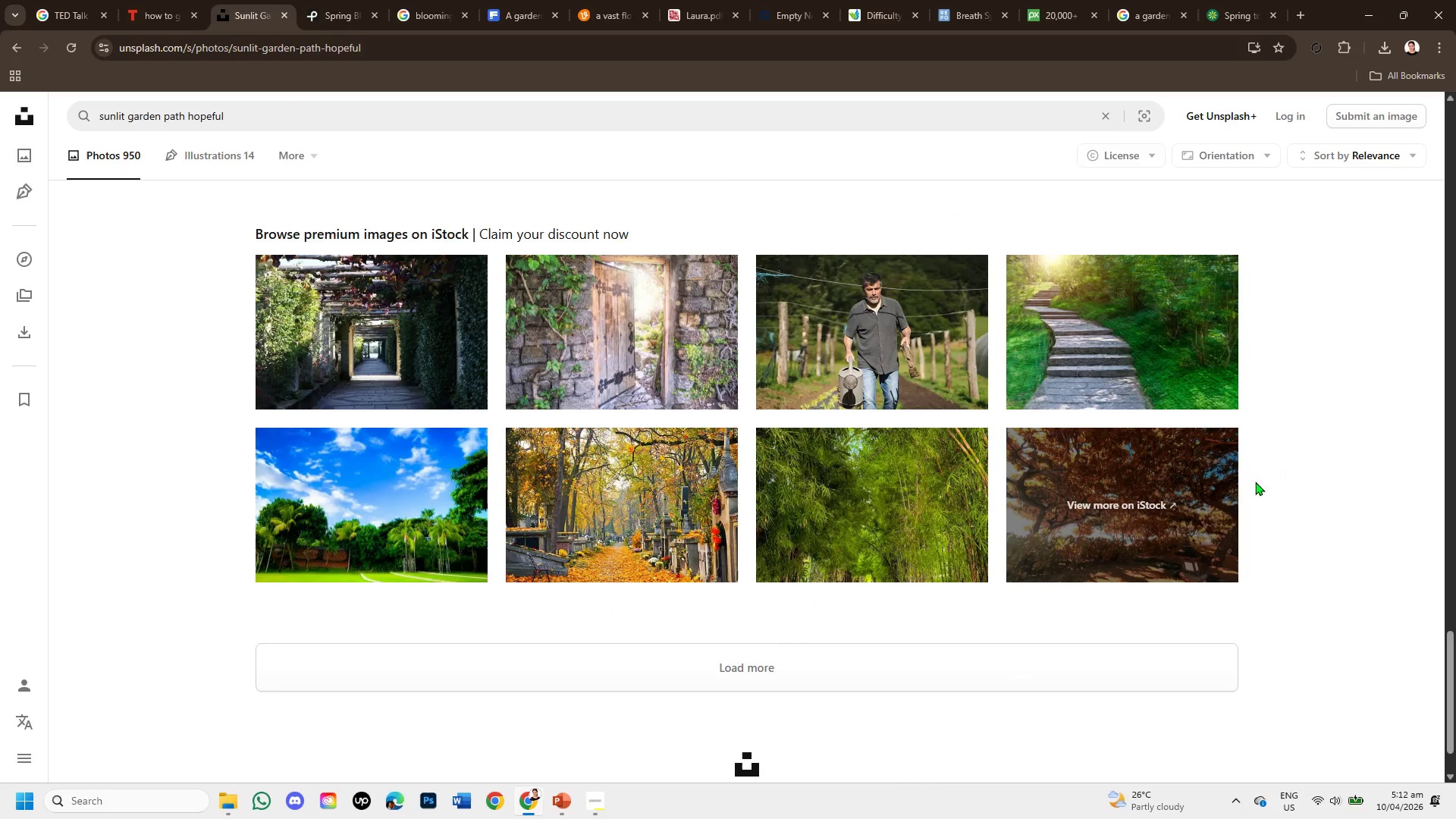 
scroll: coordinate [666, 551], scroll_direction: down, amount: 1.0
 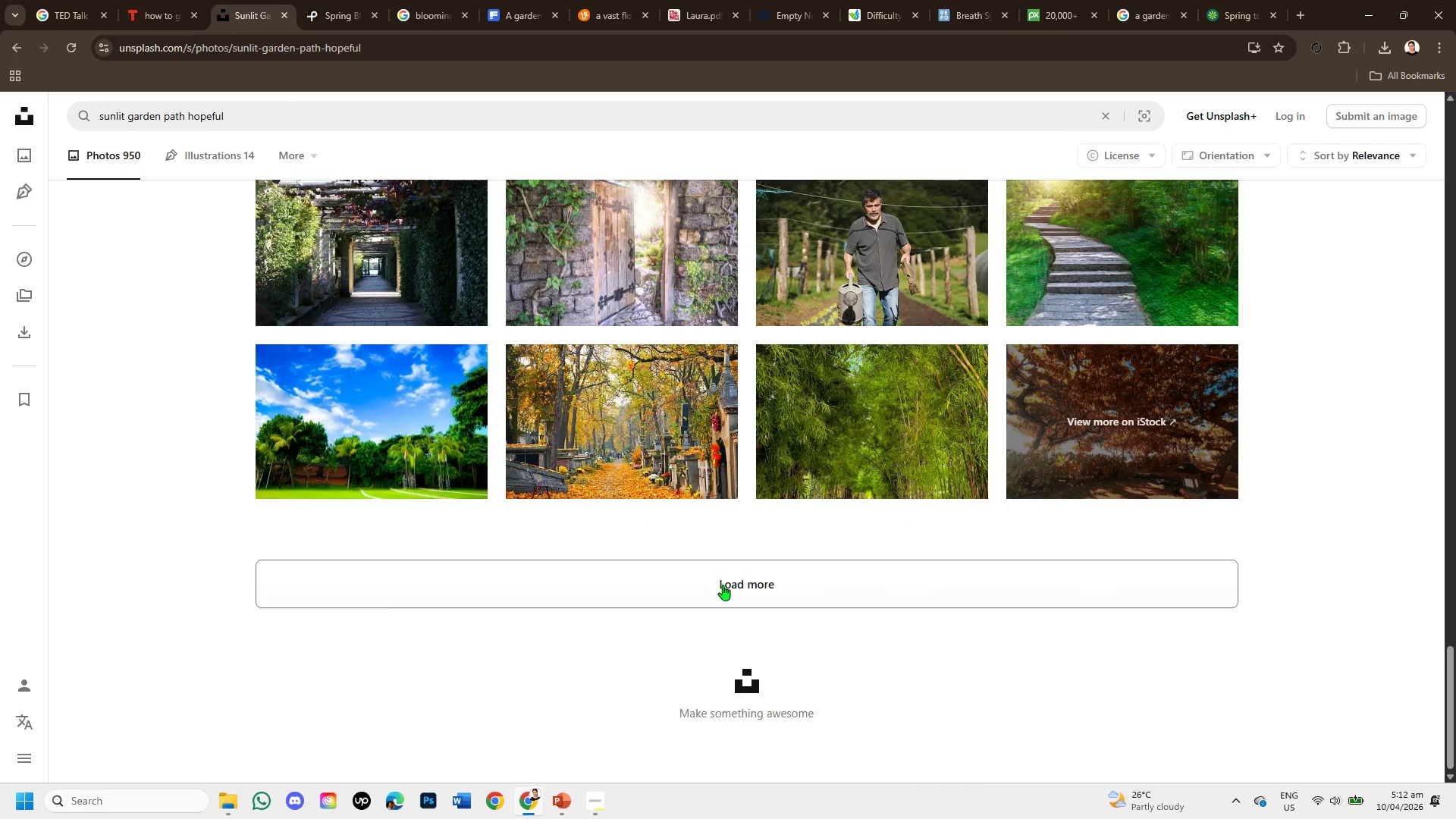 
left_click([723, 585])
 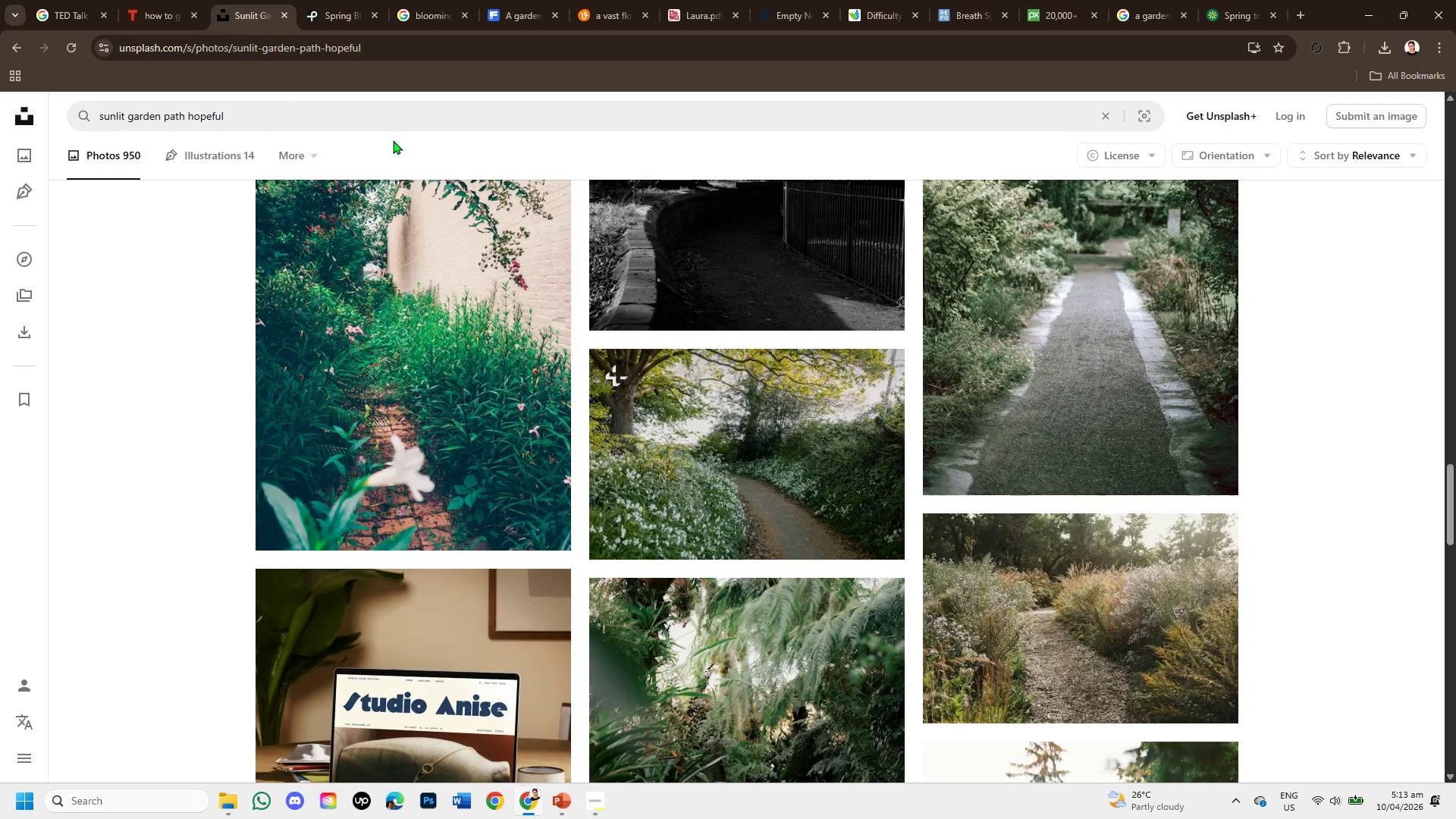 
wait(16.09)
 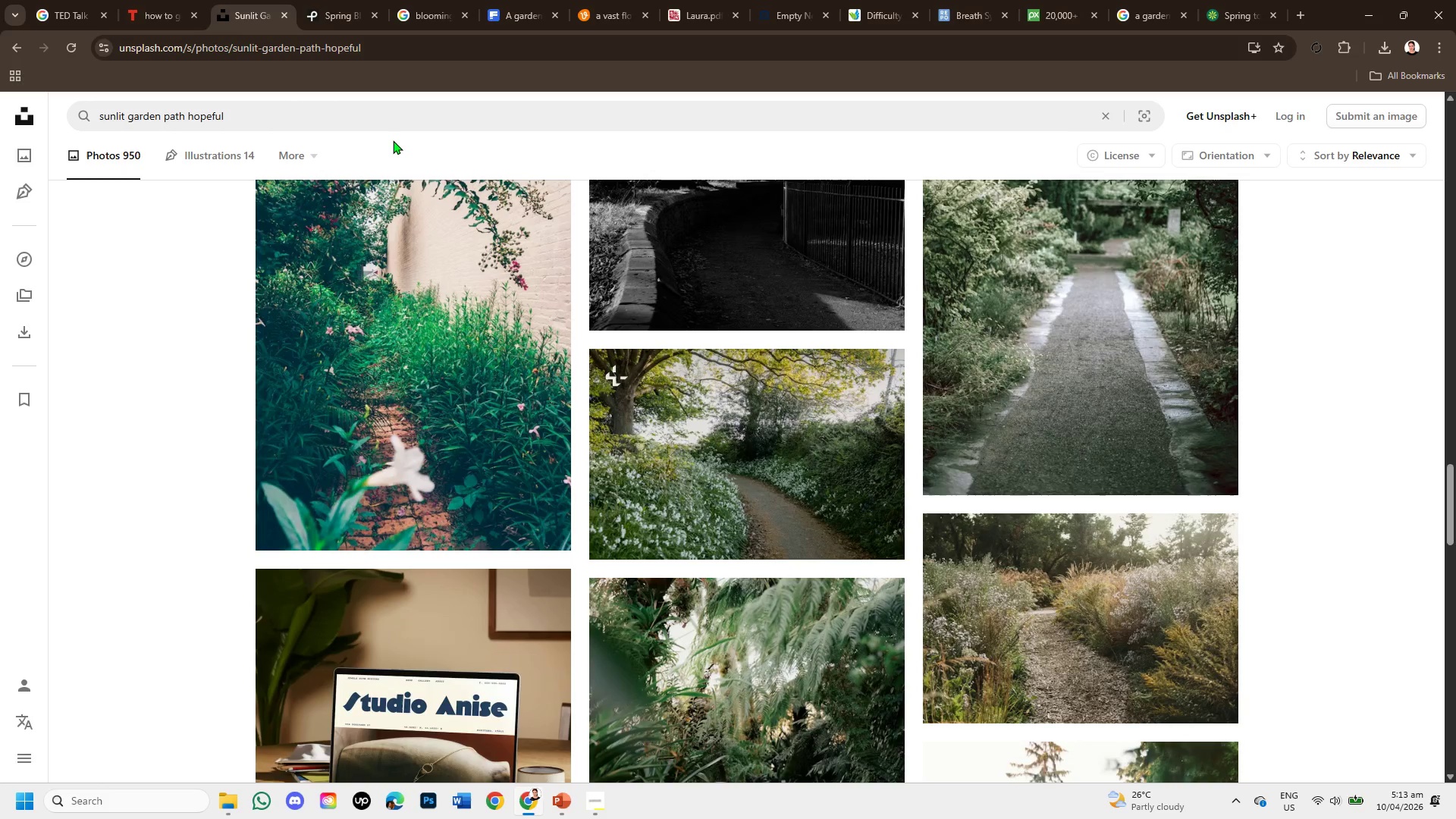 
scroll: coordinate [808, 489], scroll_direction: down, amount: 4.0
 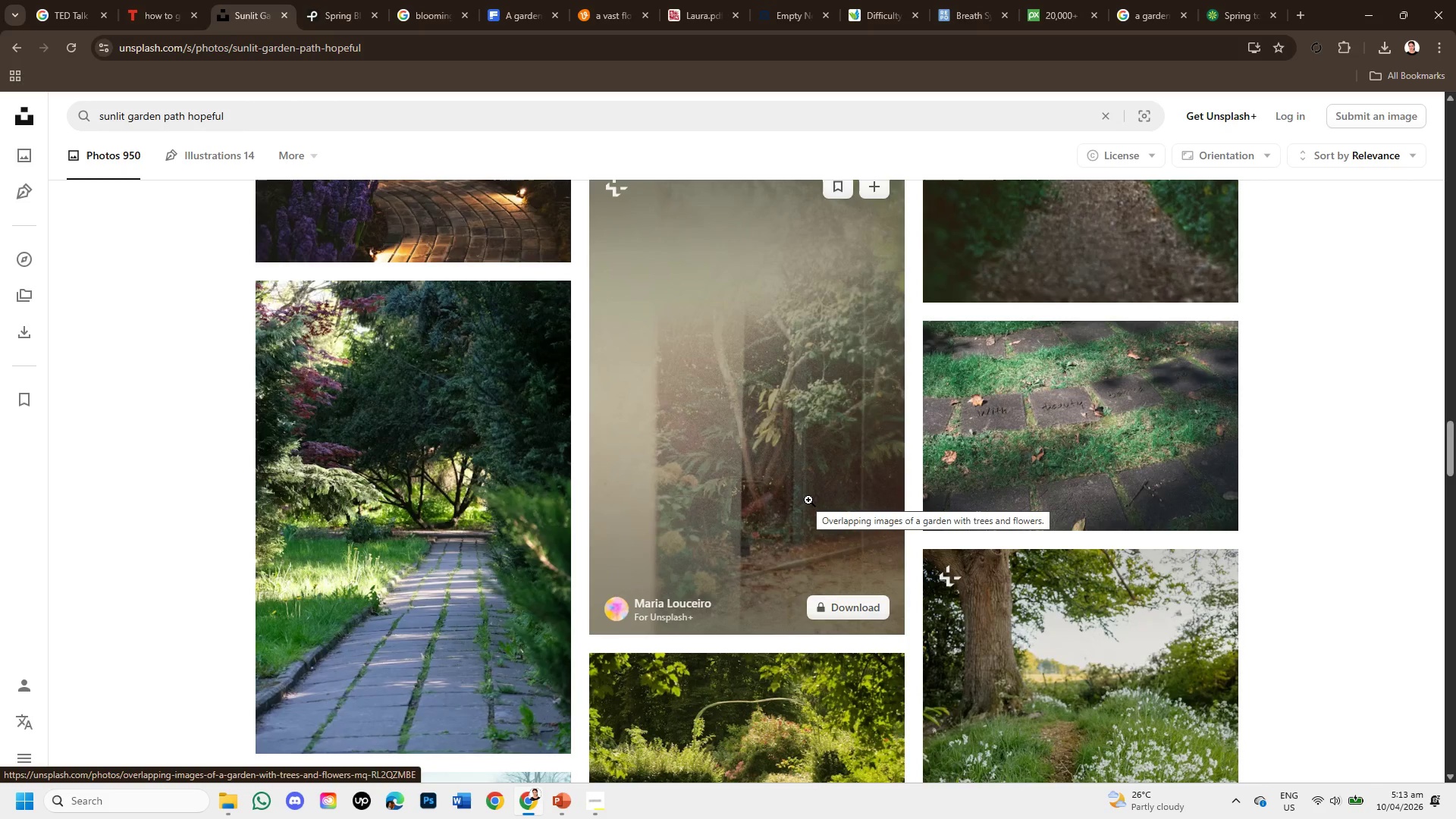 
wait(5.69)
 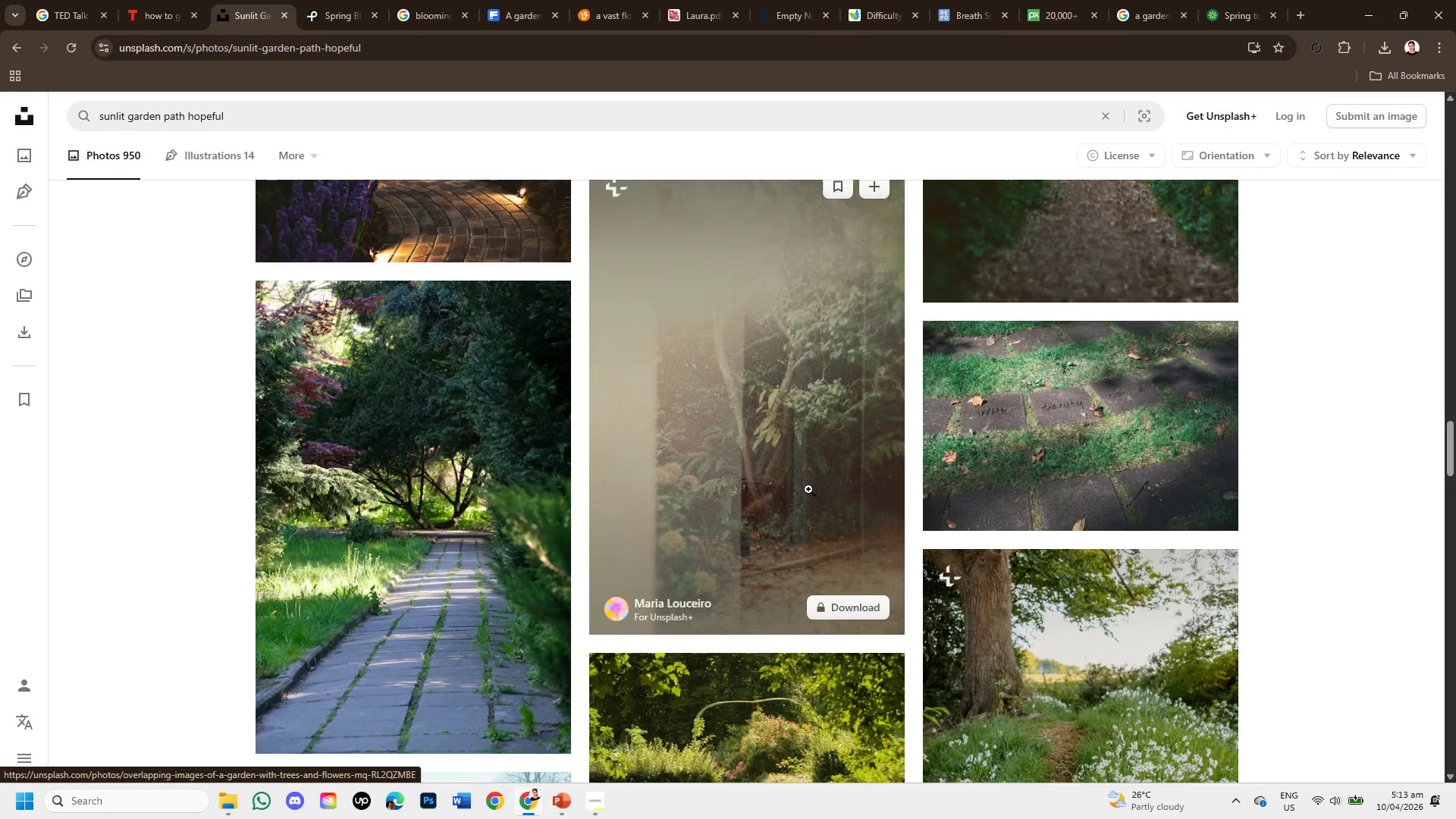 
scroll: coordinate [808, 500], scroll_direction: down, amount: 1.0
 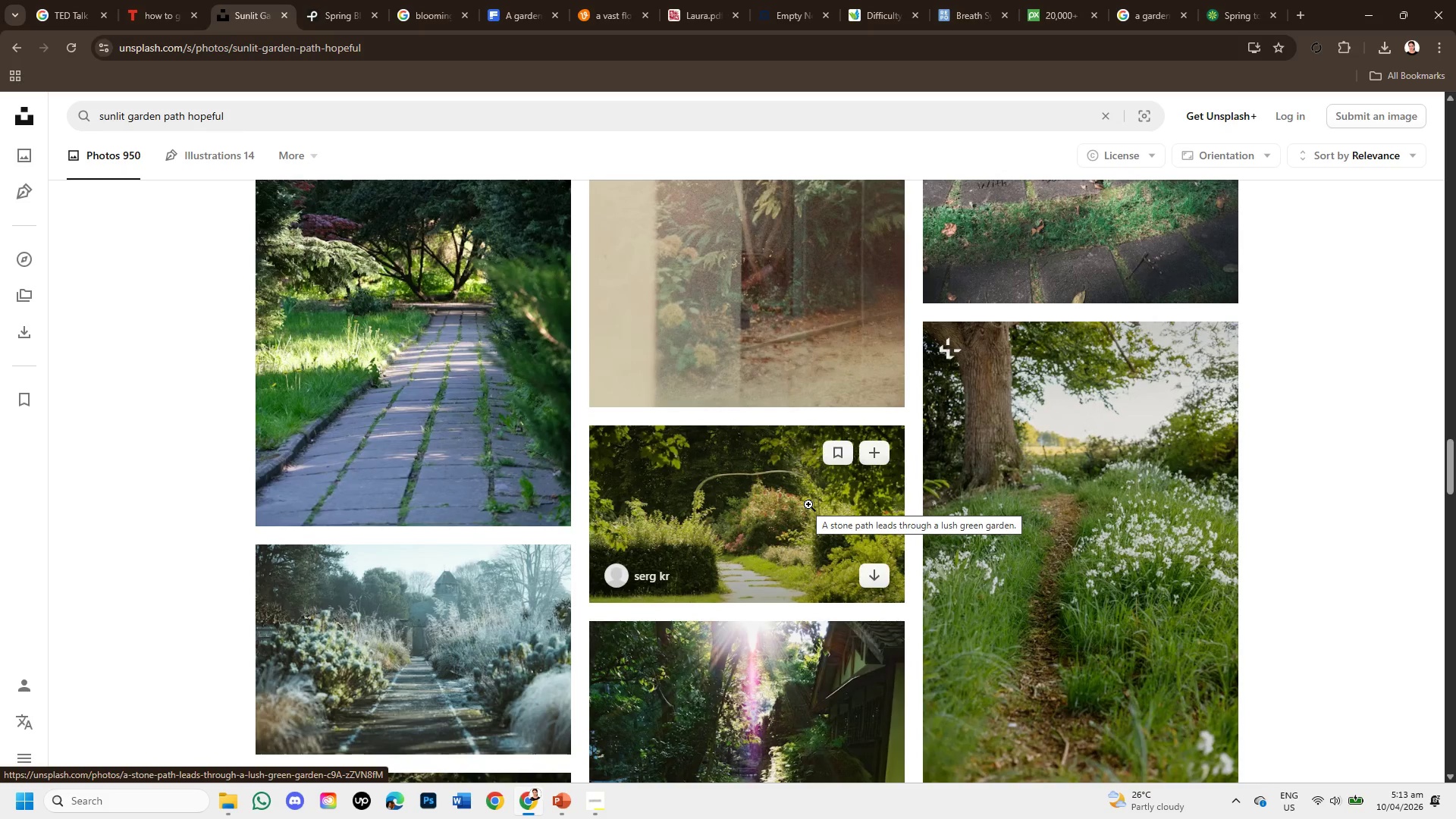 
wait(8.83)
 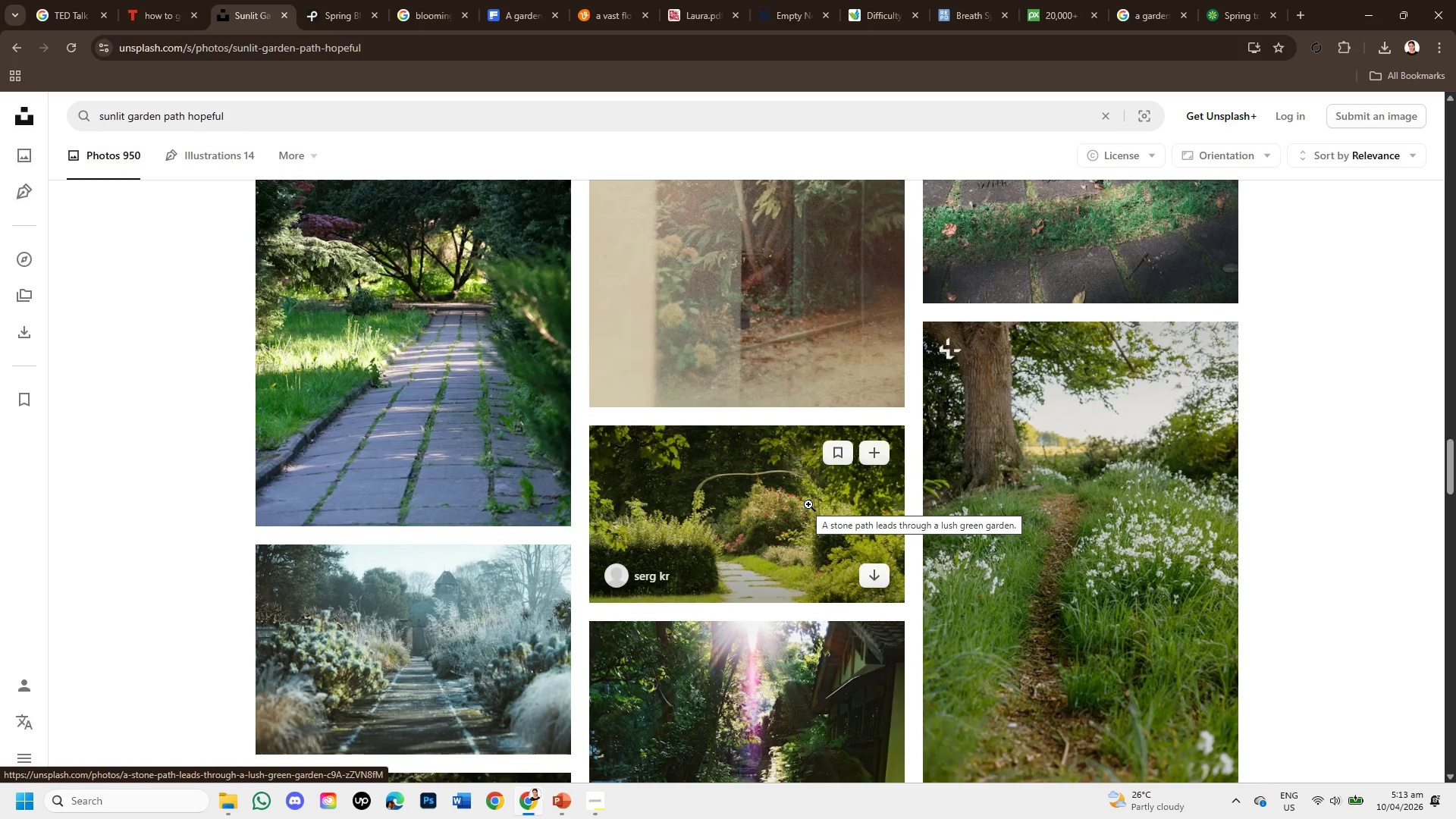 
scroll: coordinate [808, 504], scroll_direction: down, amount: 2.0
 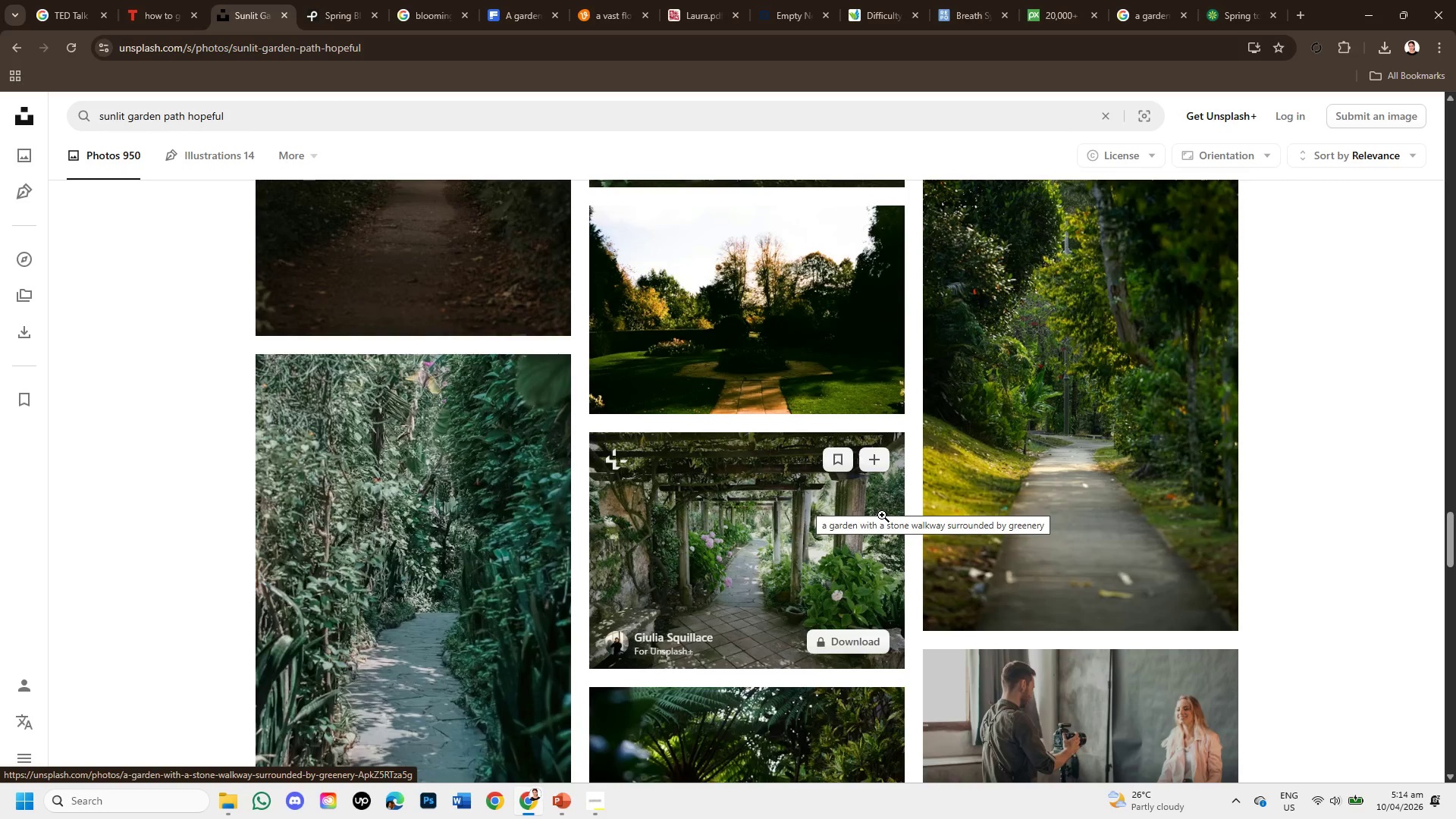 
wait(33.78)
 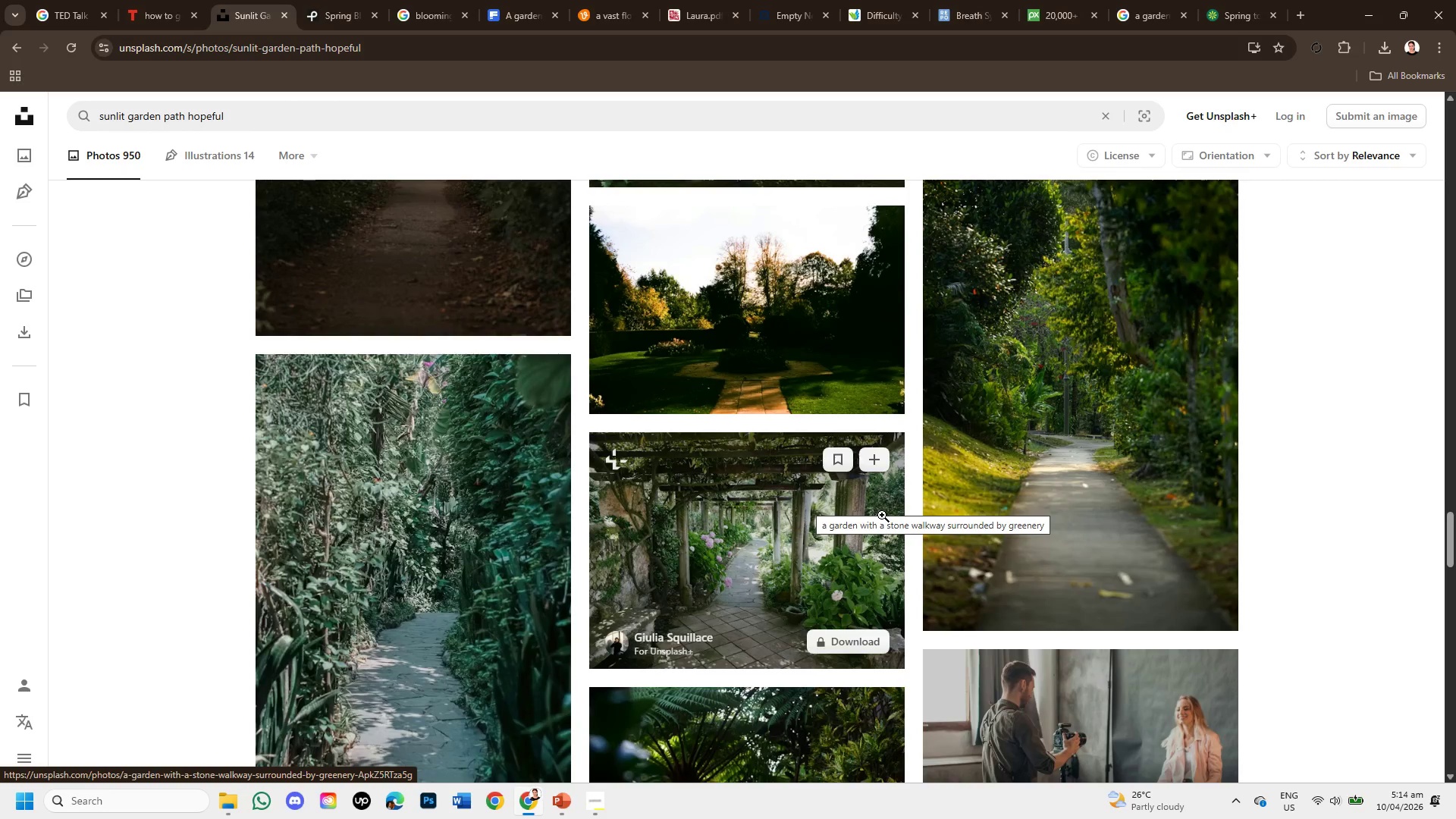 
scroll: coordinate [988, 488], scroll_direction: down, amount: 5.0
 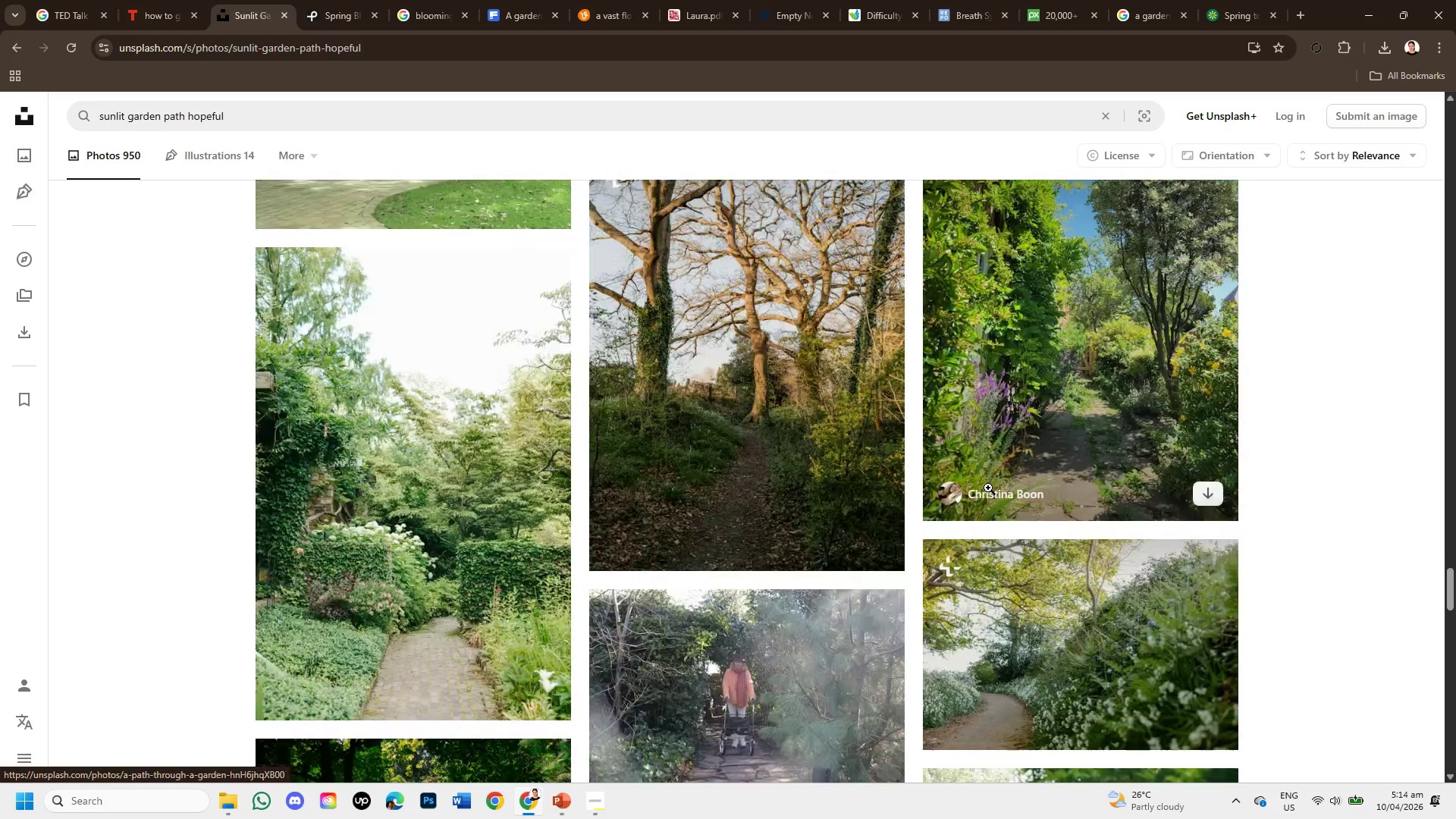 
mouse_move([1016, 496])
 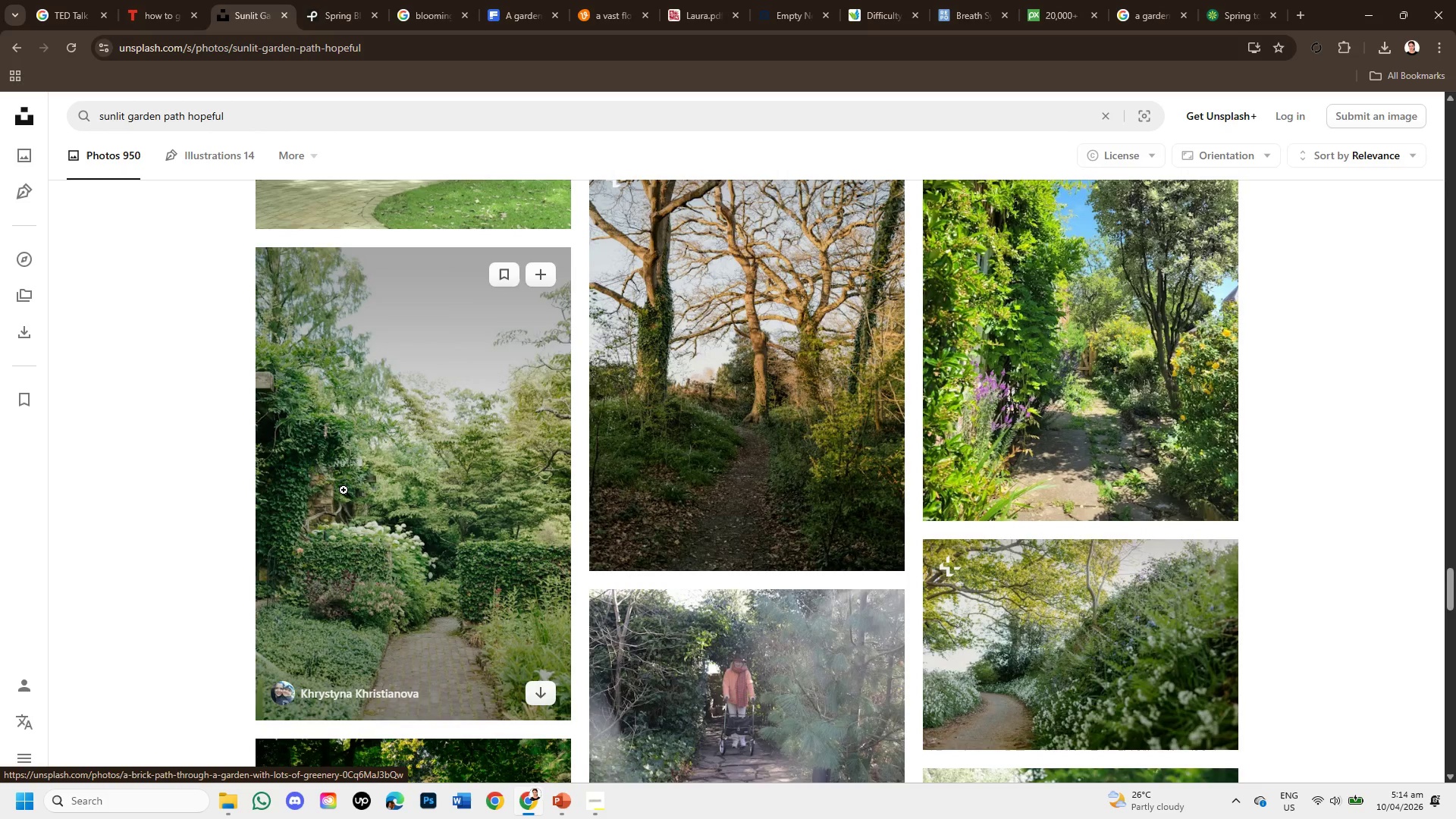 
scroll: coordinate [1216, 553], scroll_direction: down, amount: 6.0
 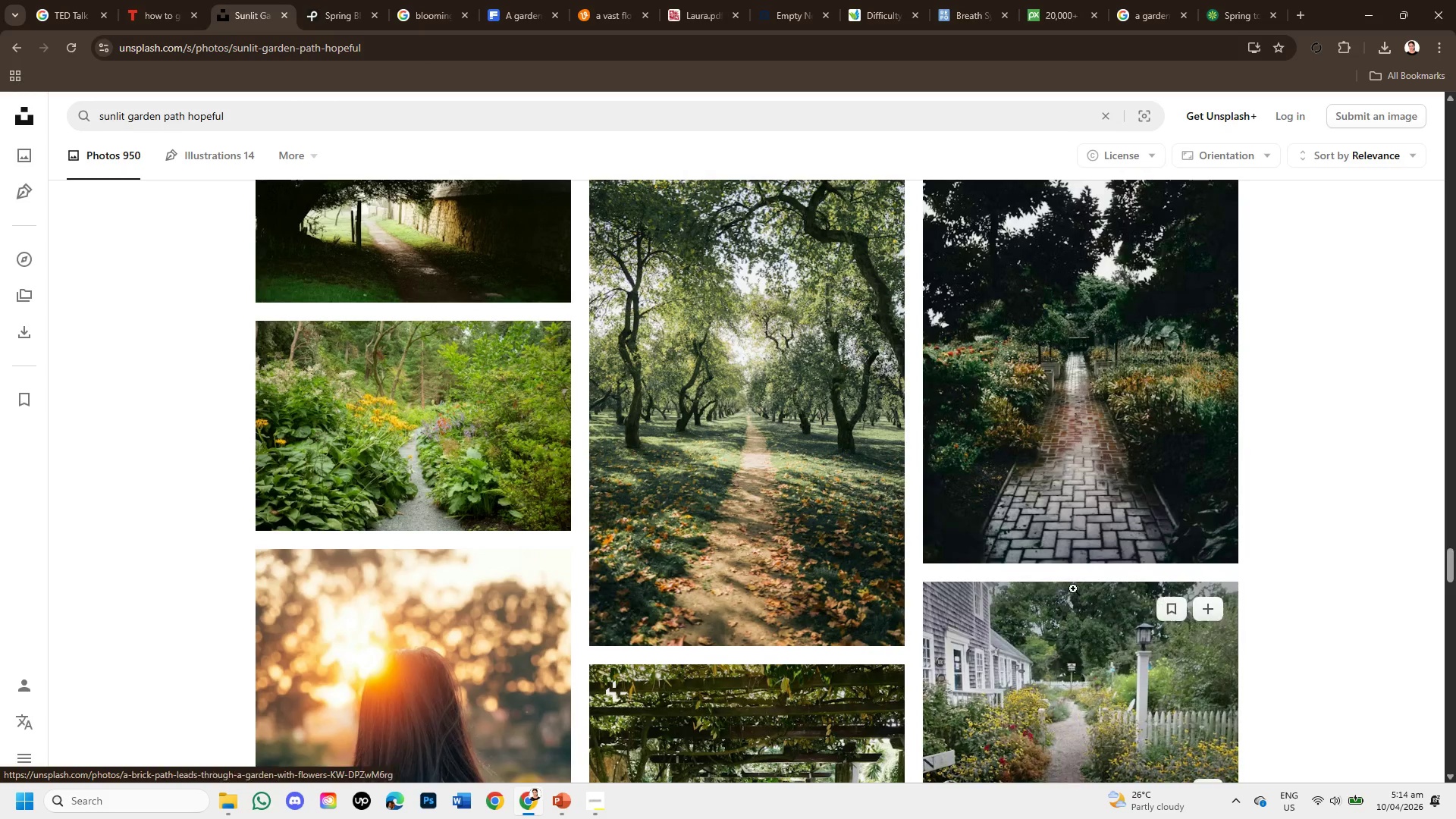 
wait(5.45)
 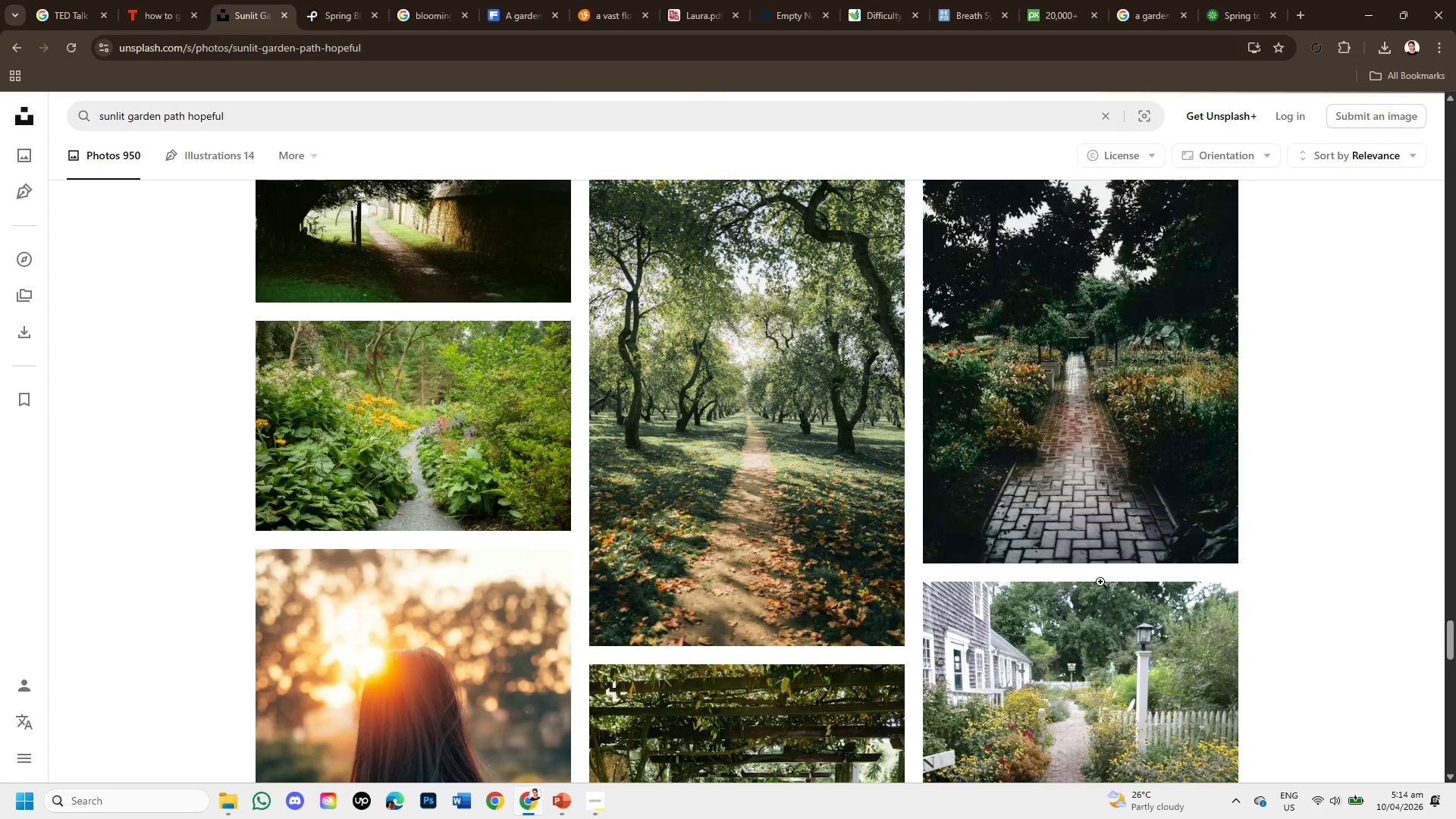 
scroll: coordinate [1014, 604], scroll_direction: down, amount: 4.0
 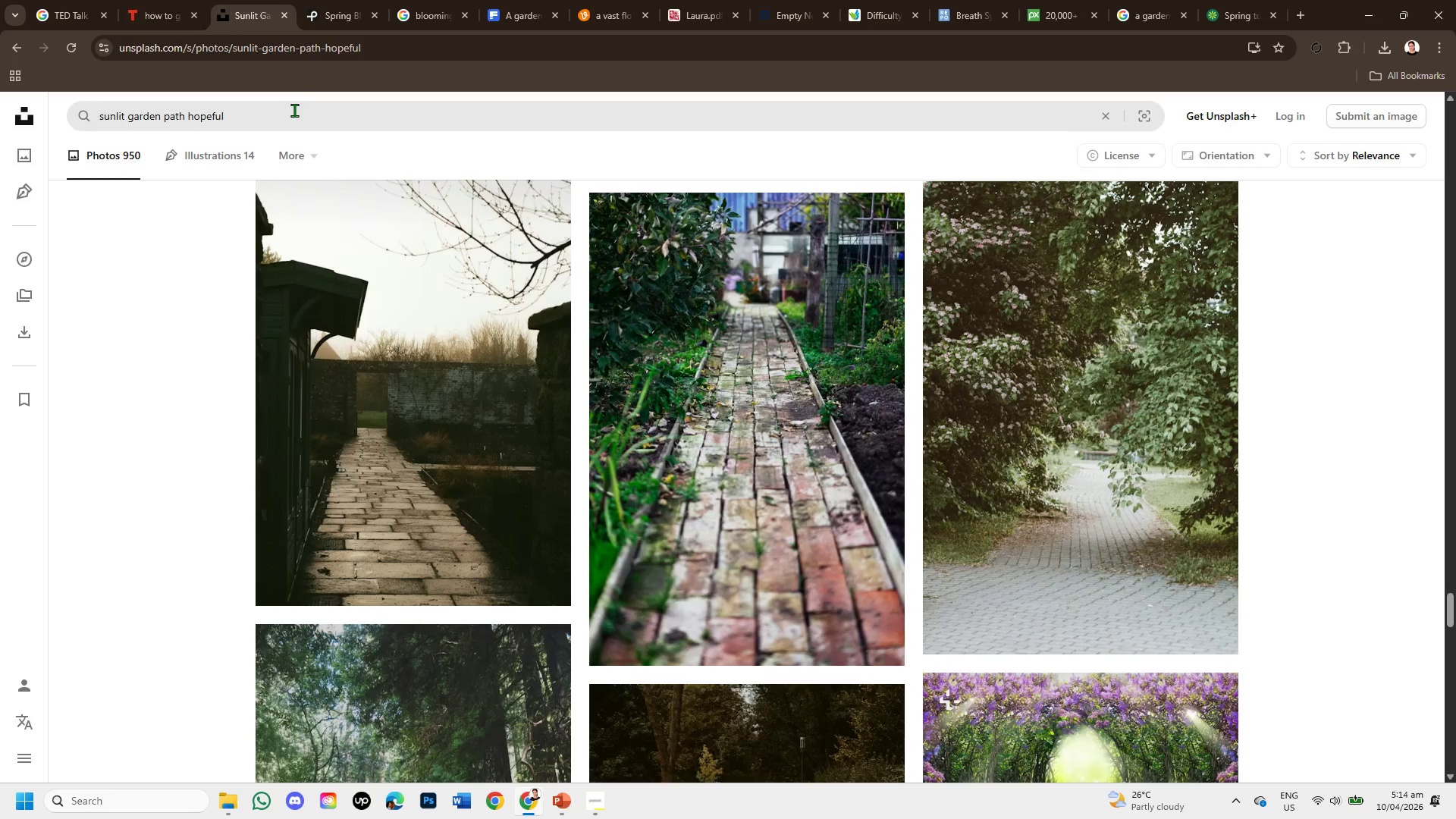 
left_click_drag(start_coordinate=[290, 112], to_coordinate=[51, 79])
 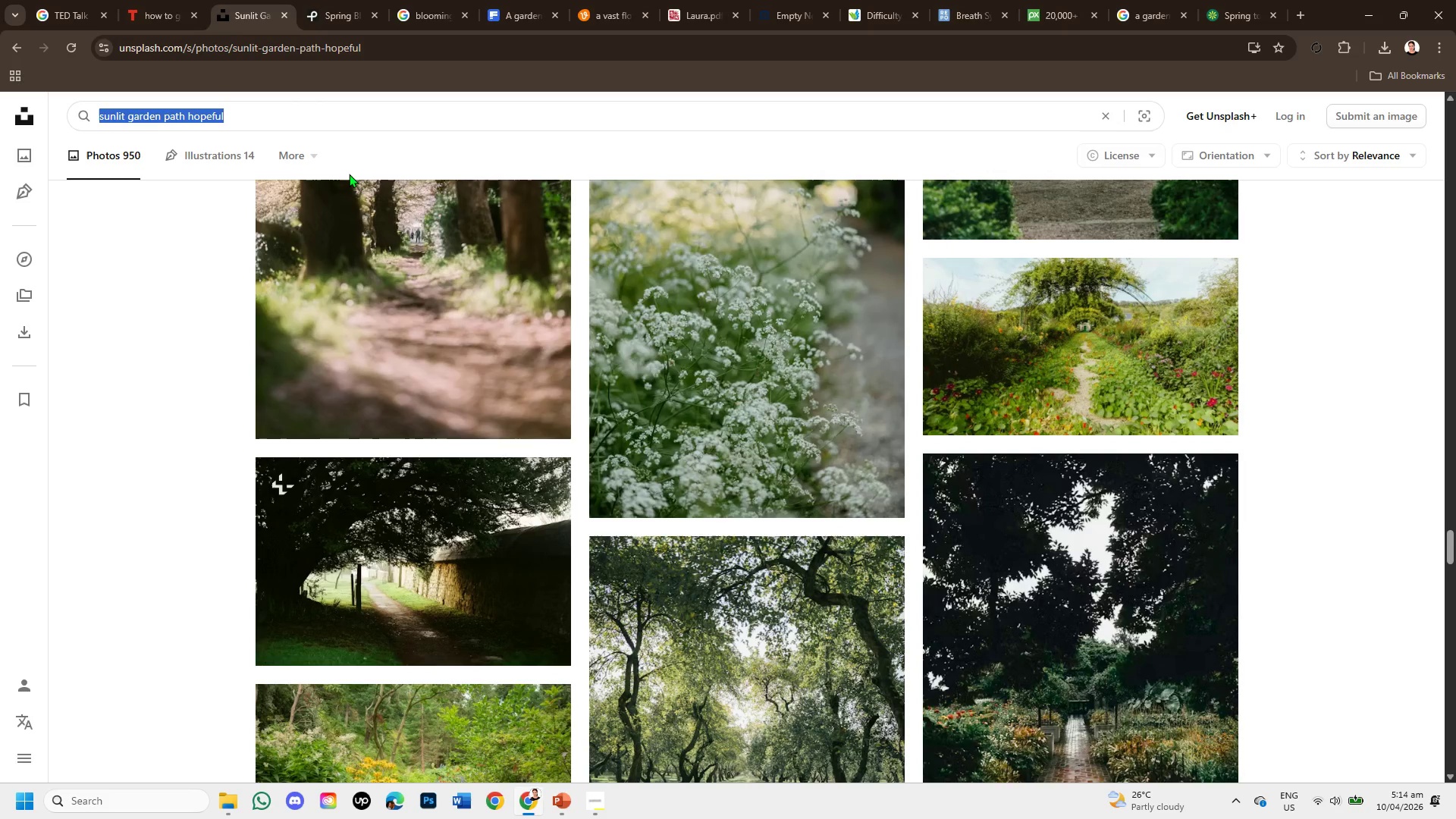 
hold_key(key=ControlLeft, duration=2.36)
 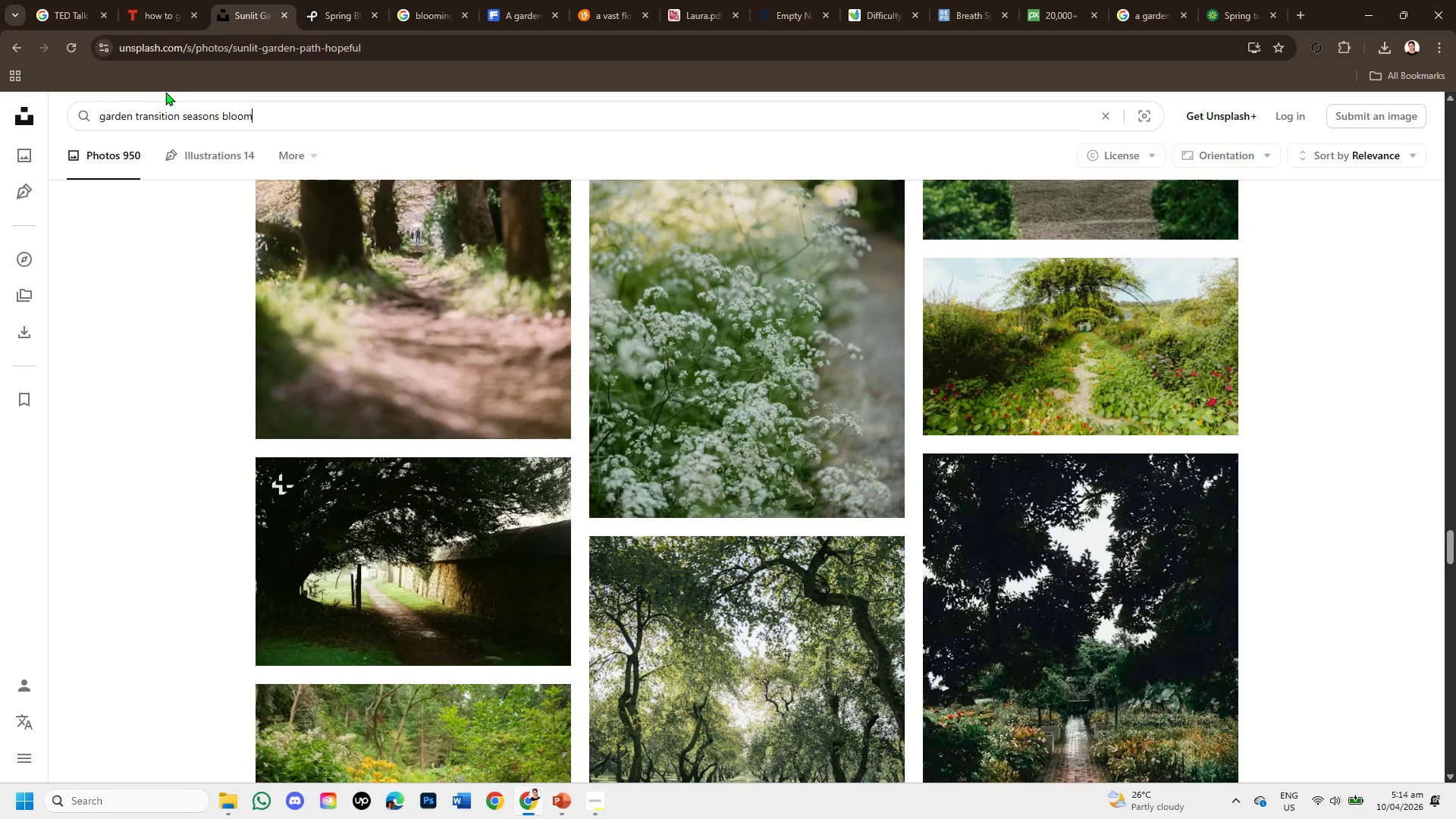 
hold_key(key=V, duration=0.39)
 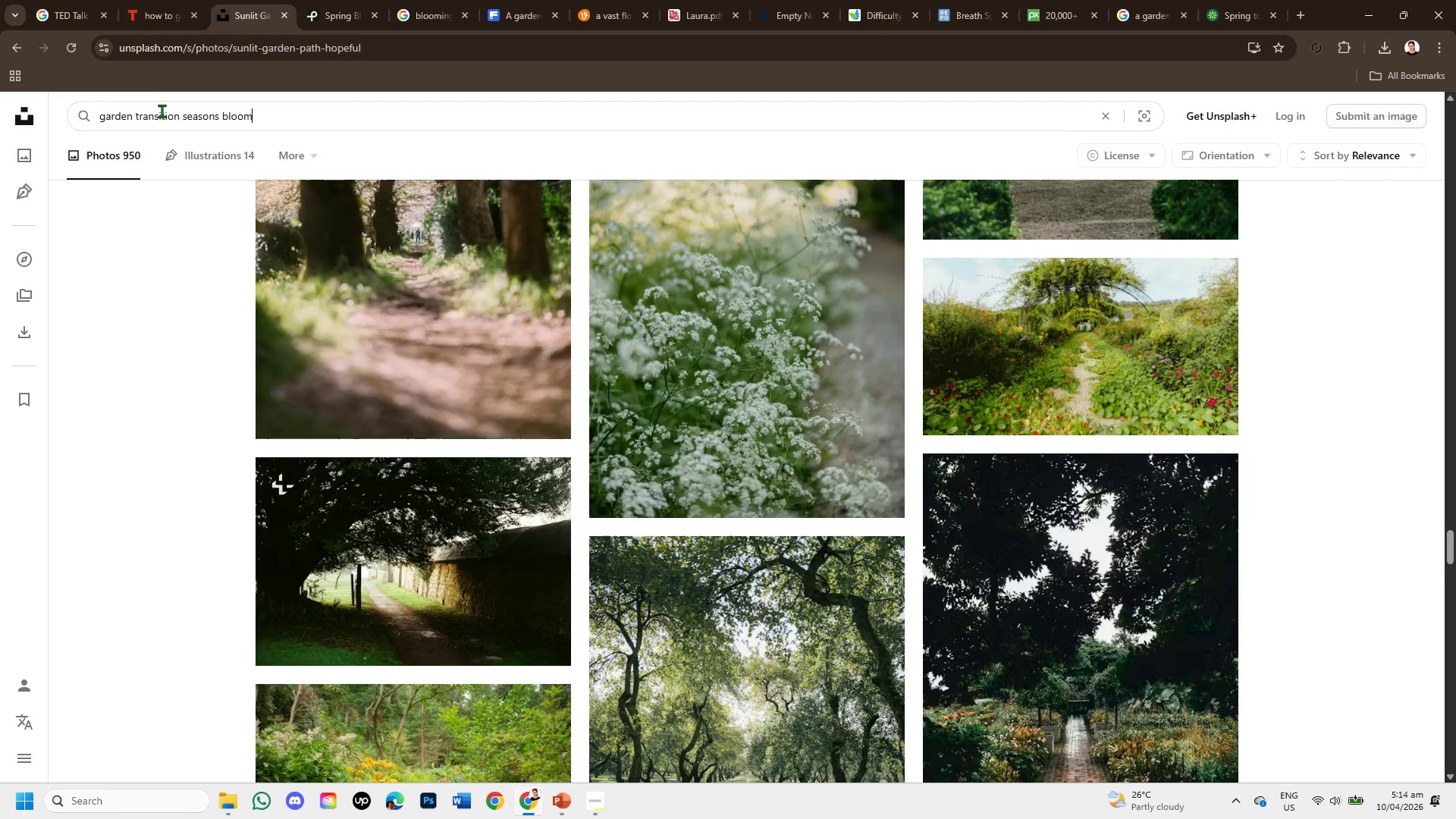 
hold_key(key=ControlLeft, duration=0.59)
 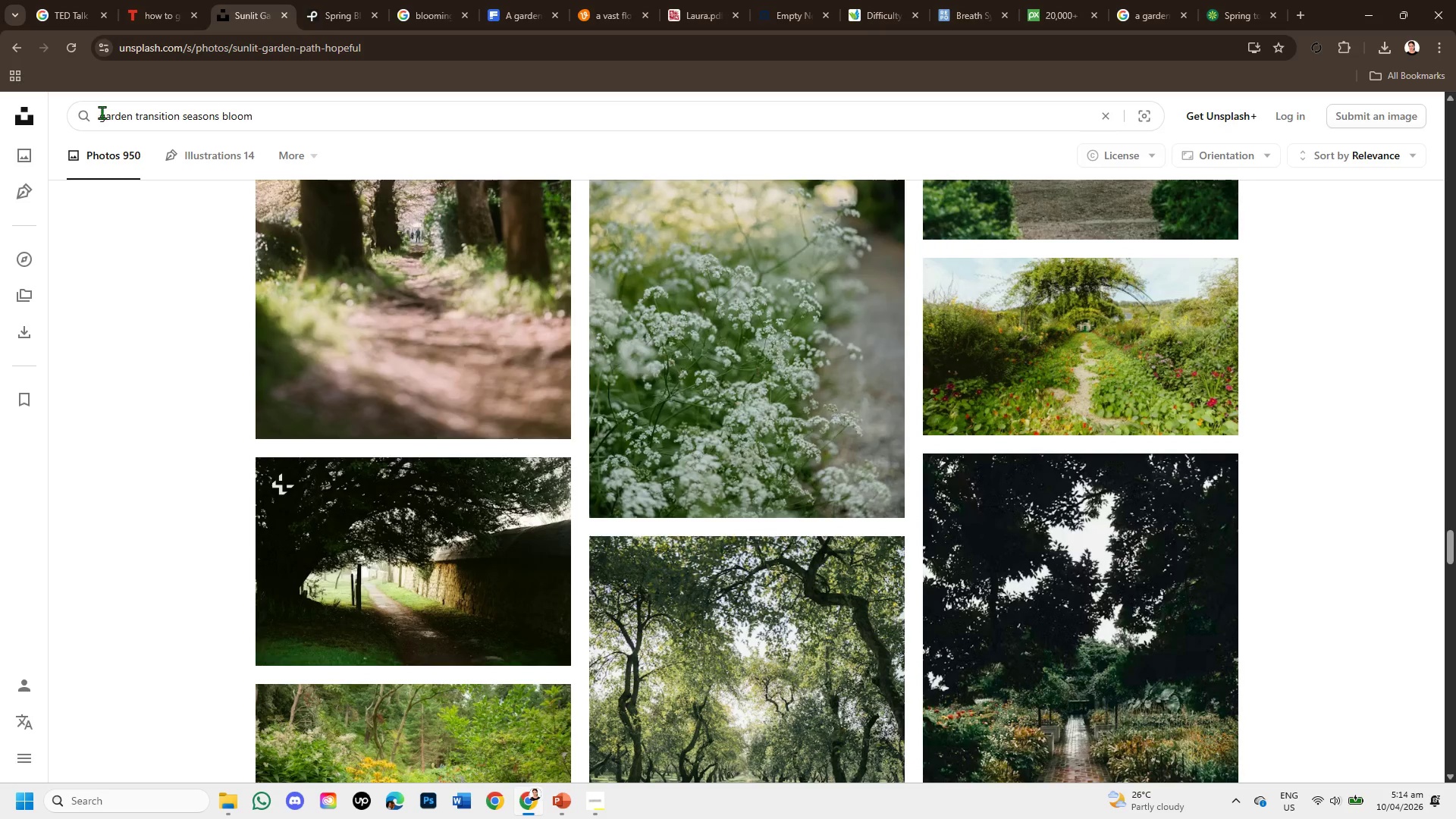 
left_click_drag(start_coordinate=[101, 112], to_coordinate=[310, 131])
 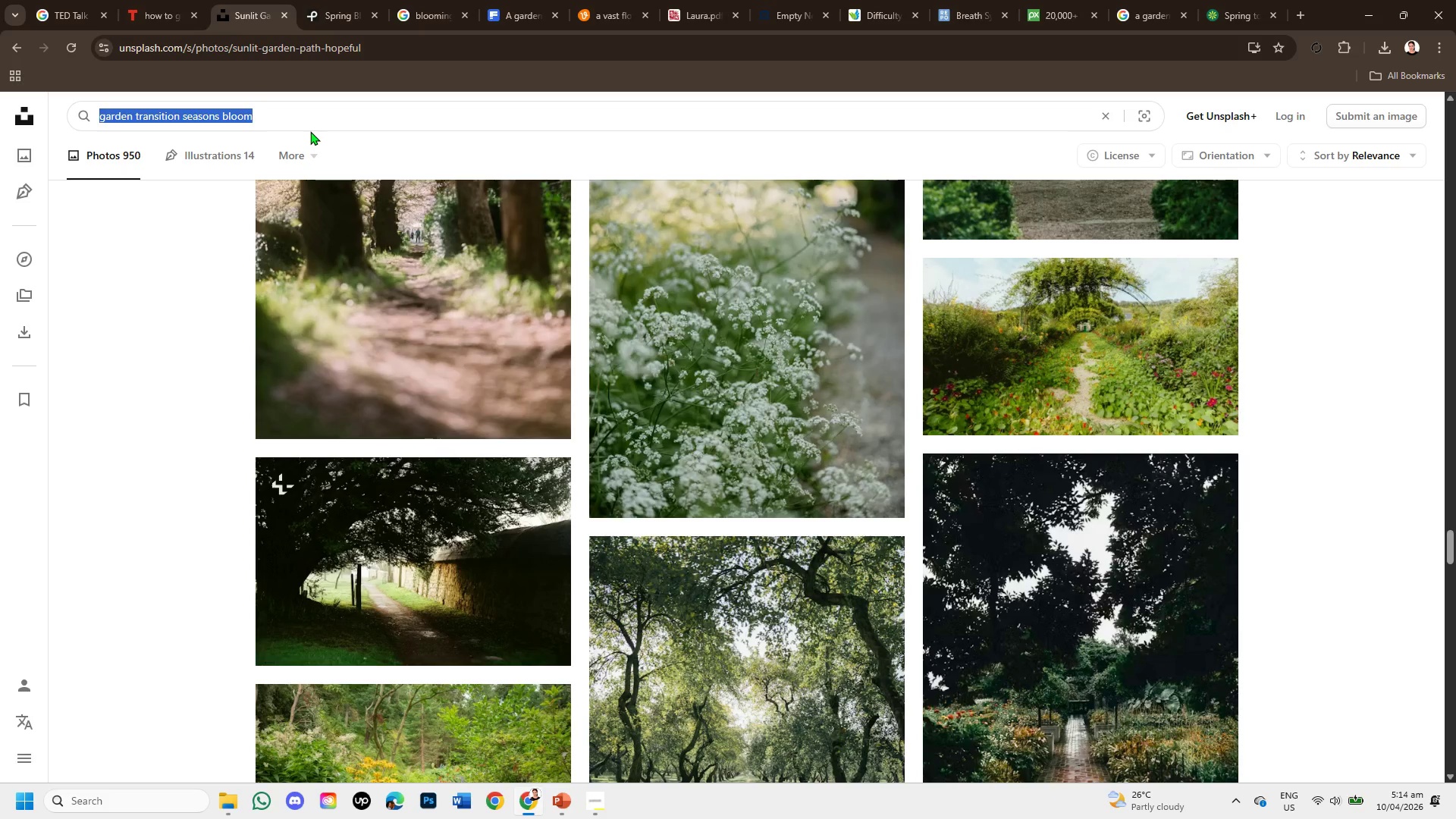 
key(Control+C)
 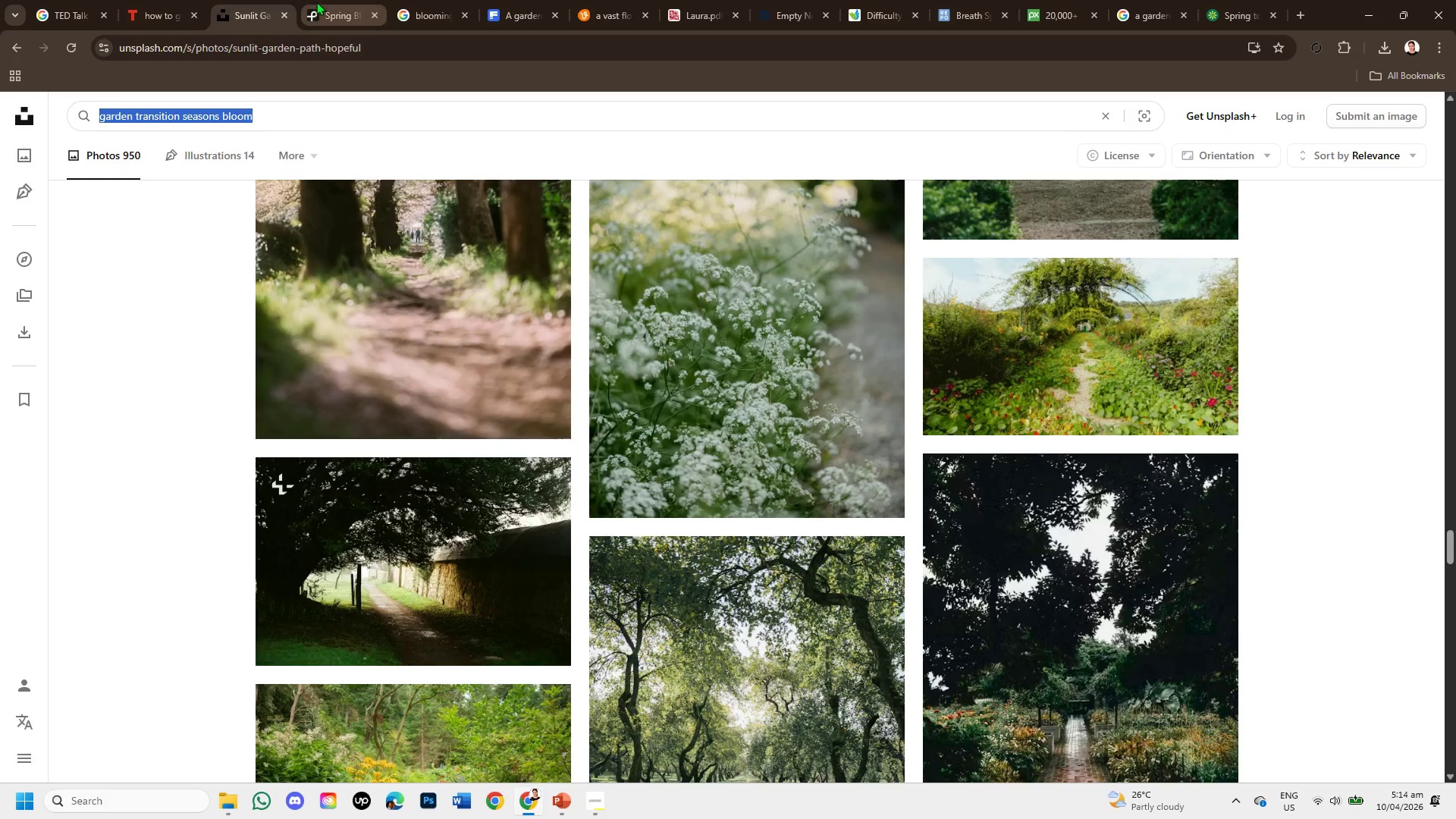 
left_click([316, 2])
 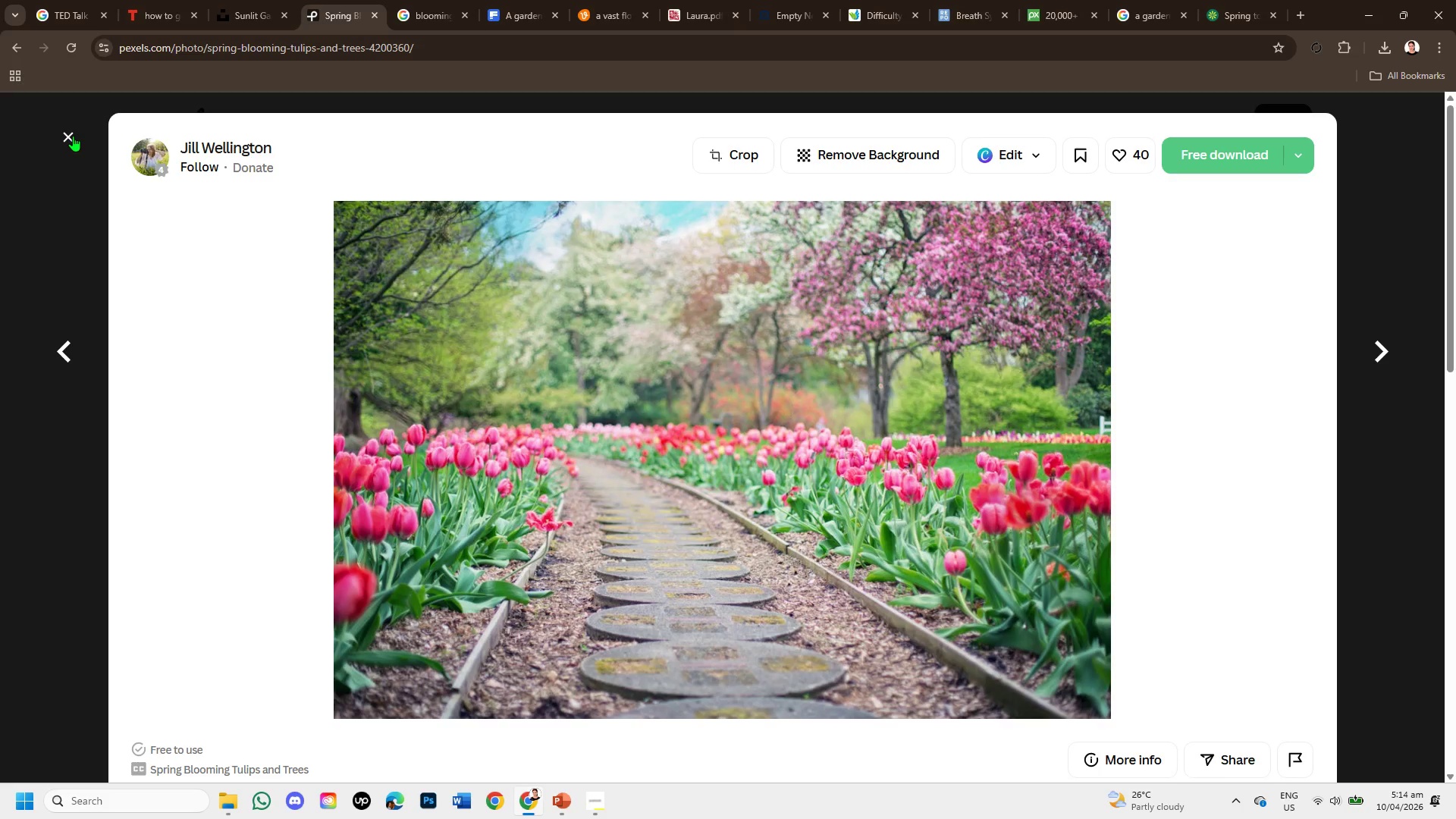 
left_click([73, 136])
 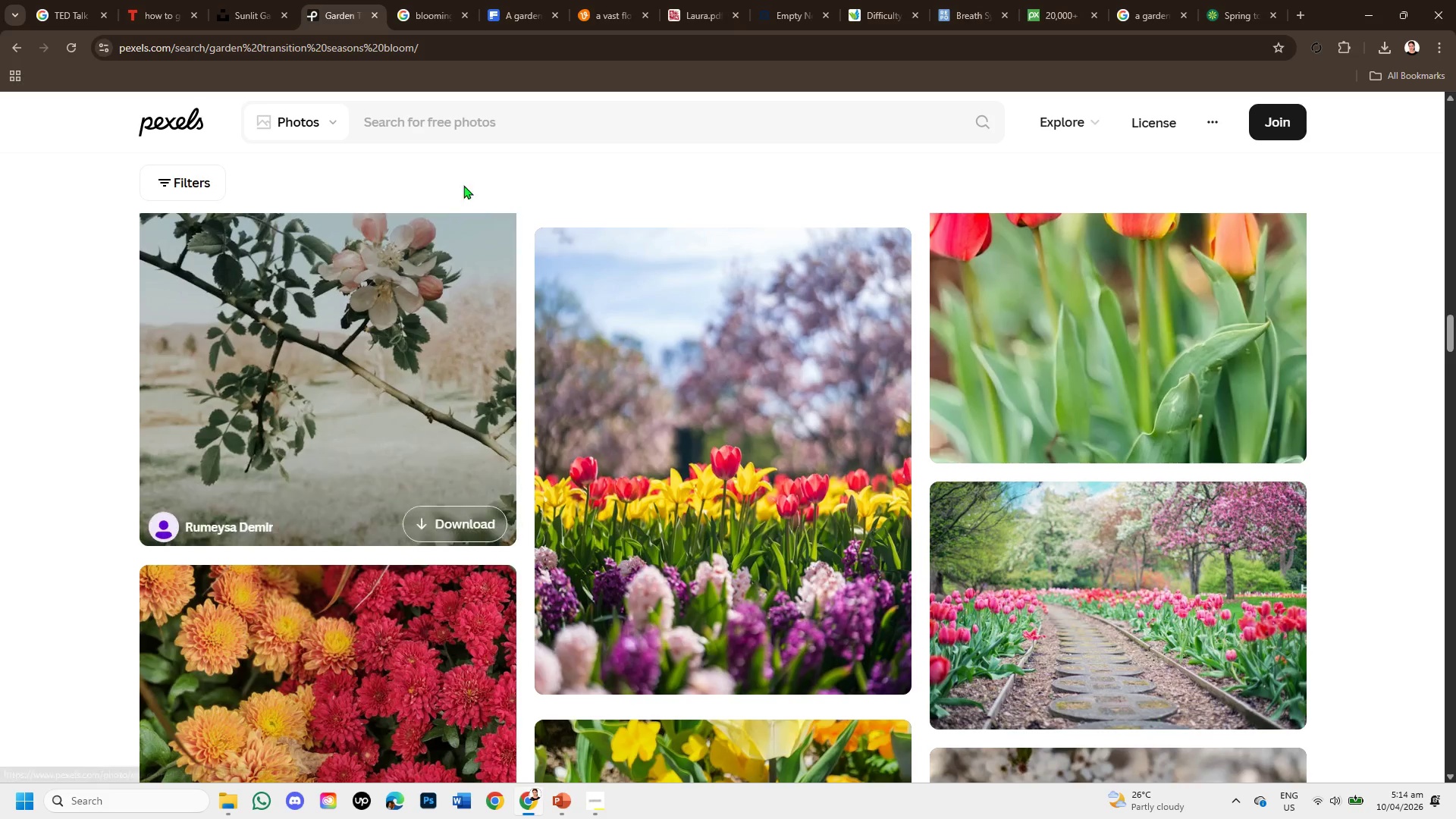 
left_click([470, 129])
 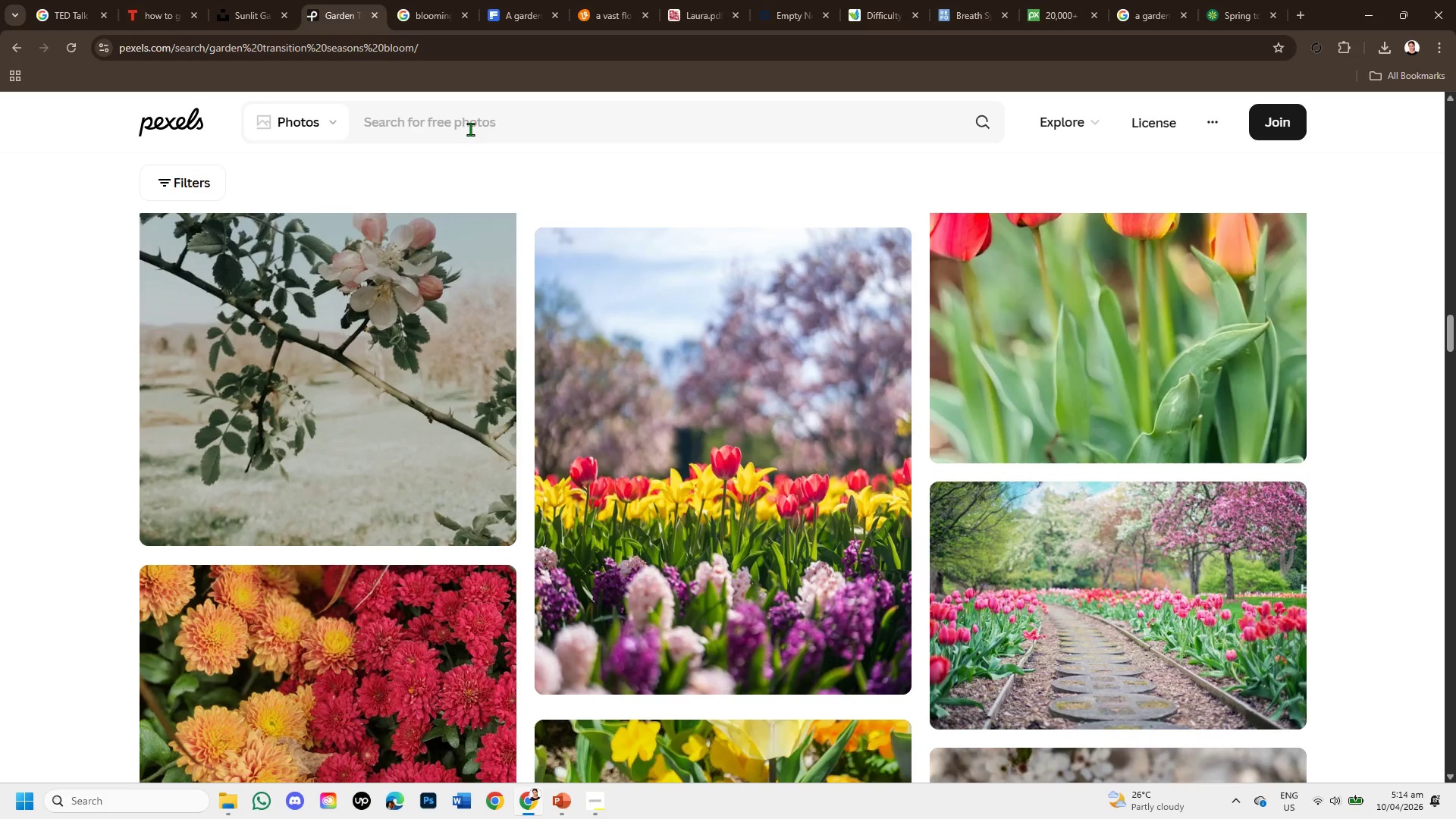 
key(Control+V)
 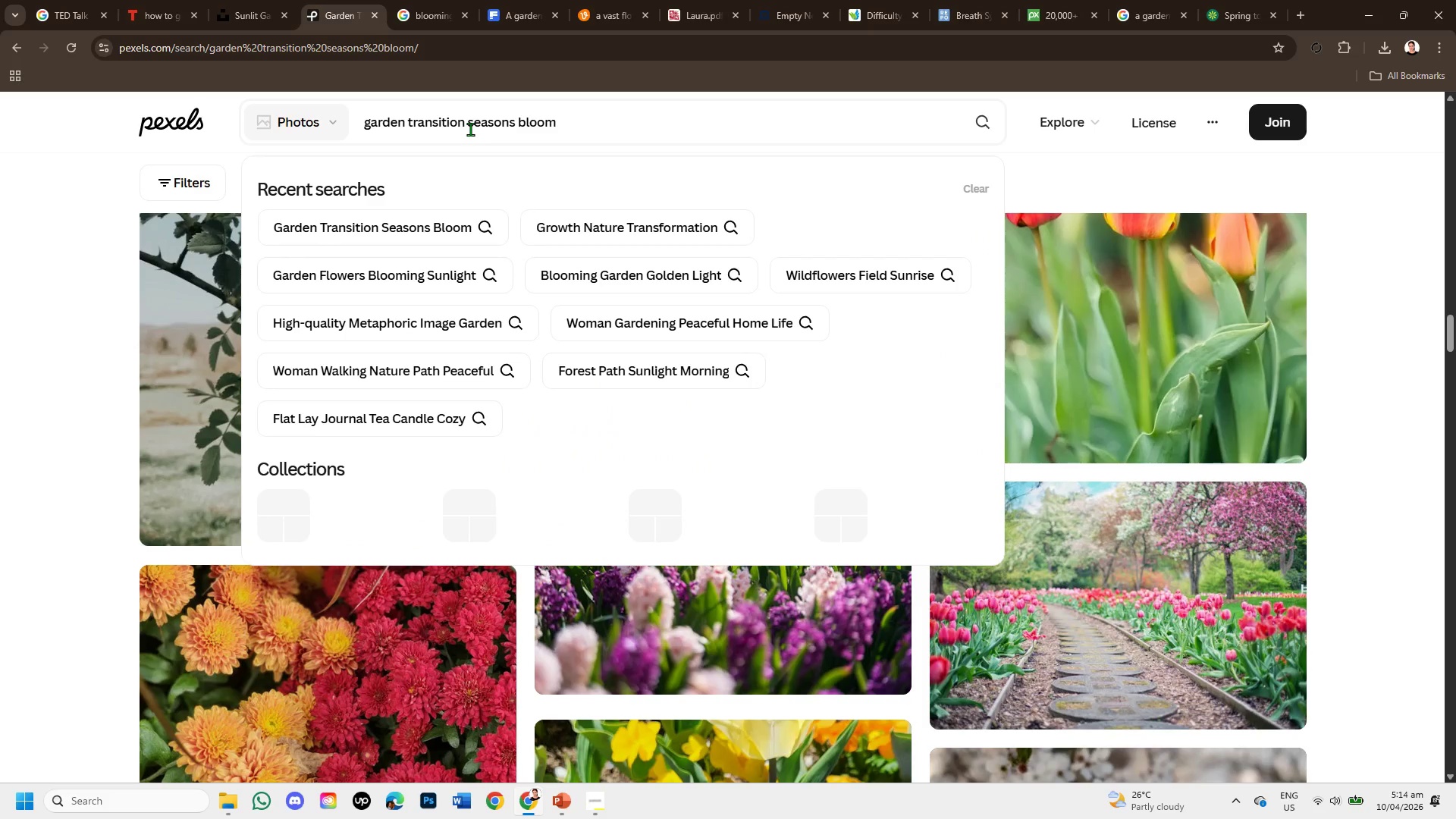 
key(Enter)
 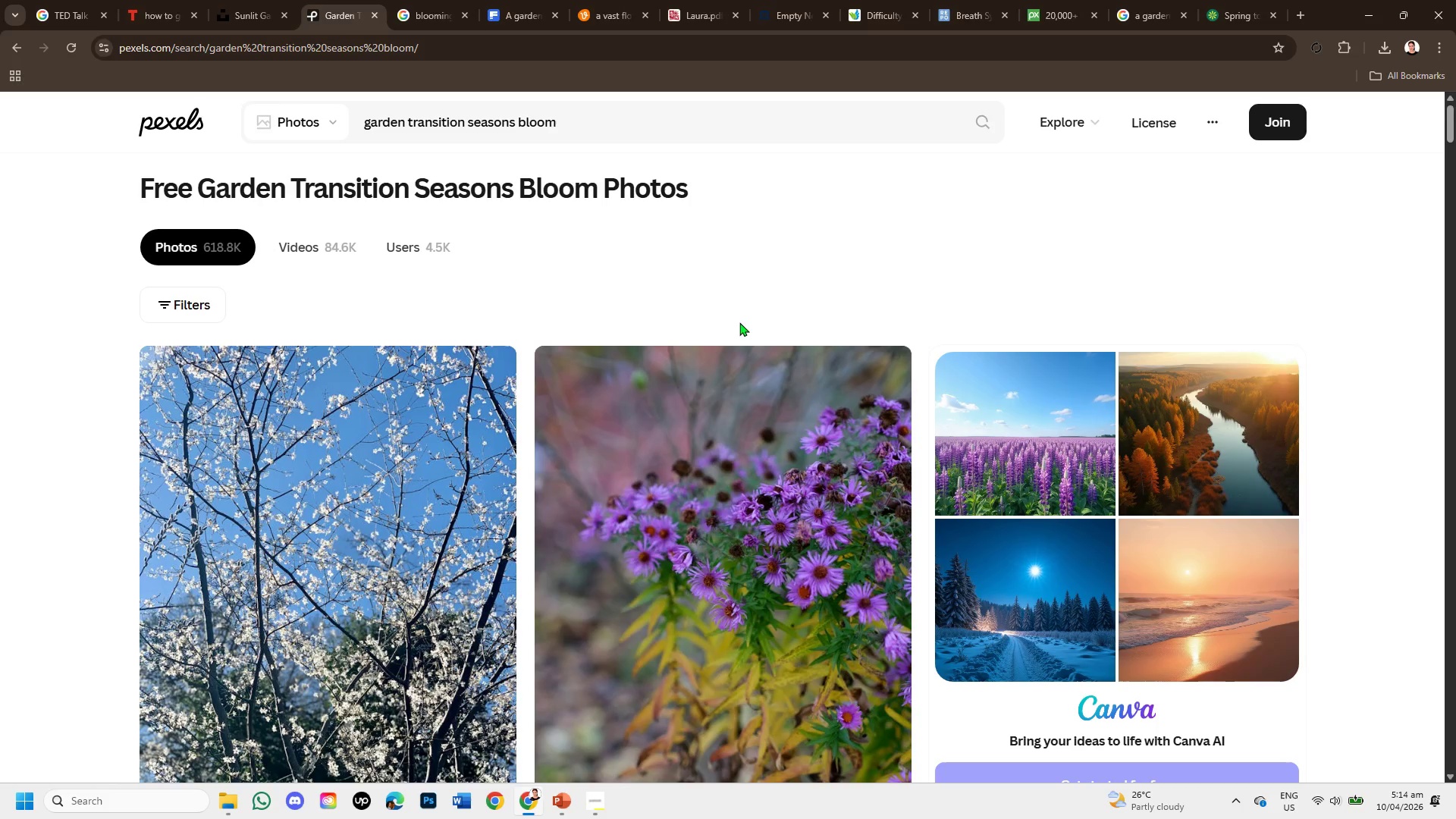 
scroll: coordinate [1173, 516], scroll_direction: down, amount: 9.0
 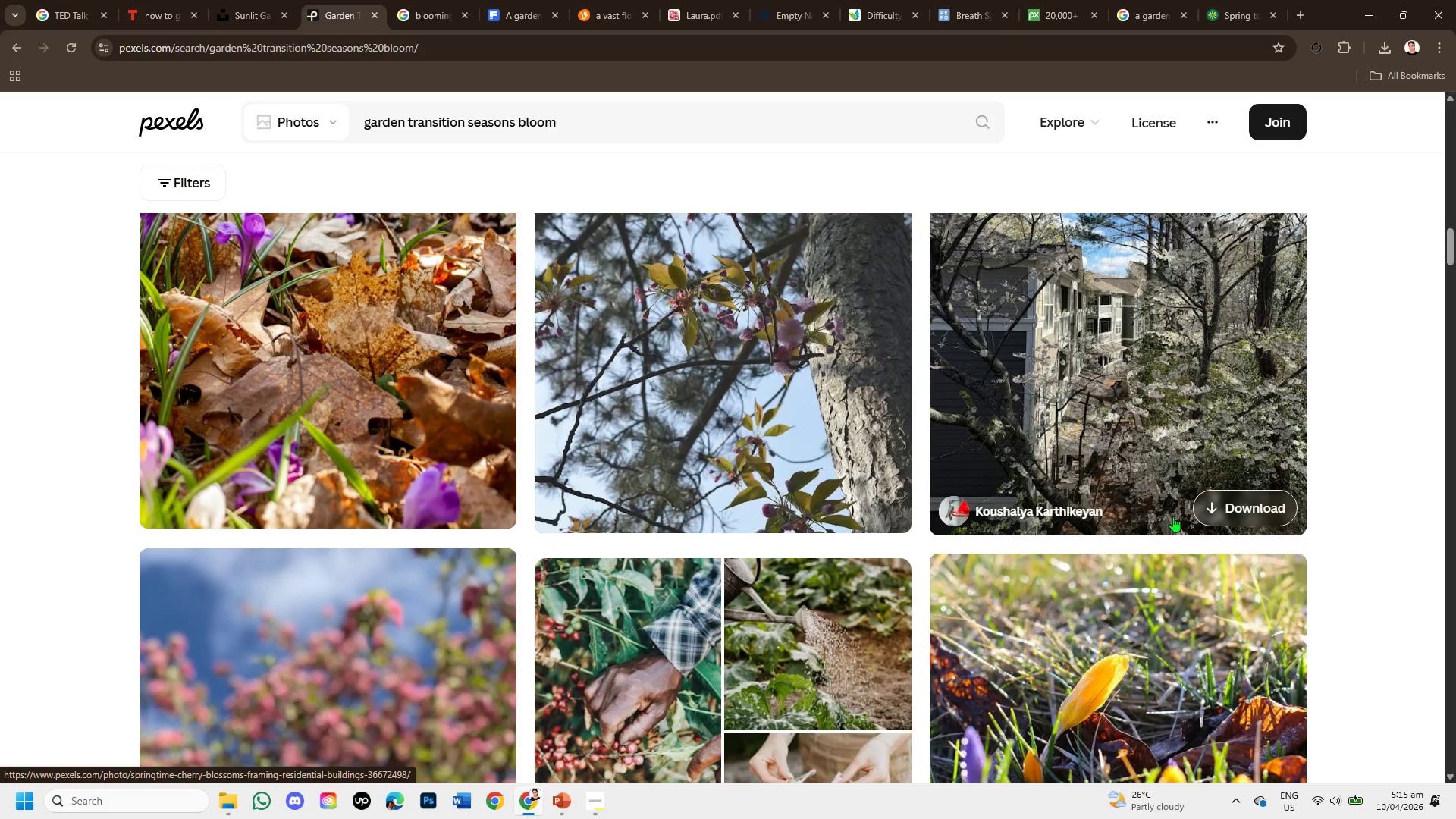 
scroll: coordinate [1168, 534], scroll_direction: down, amount: 6.0
 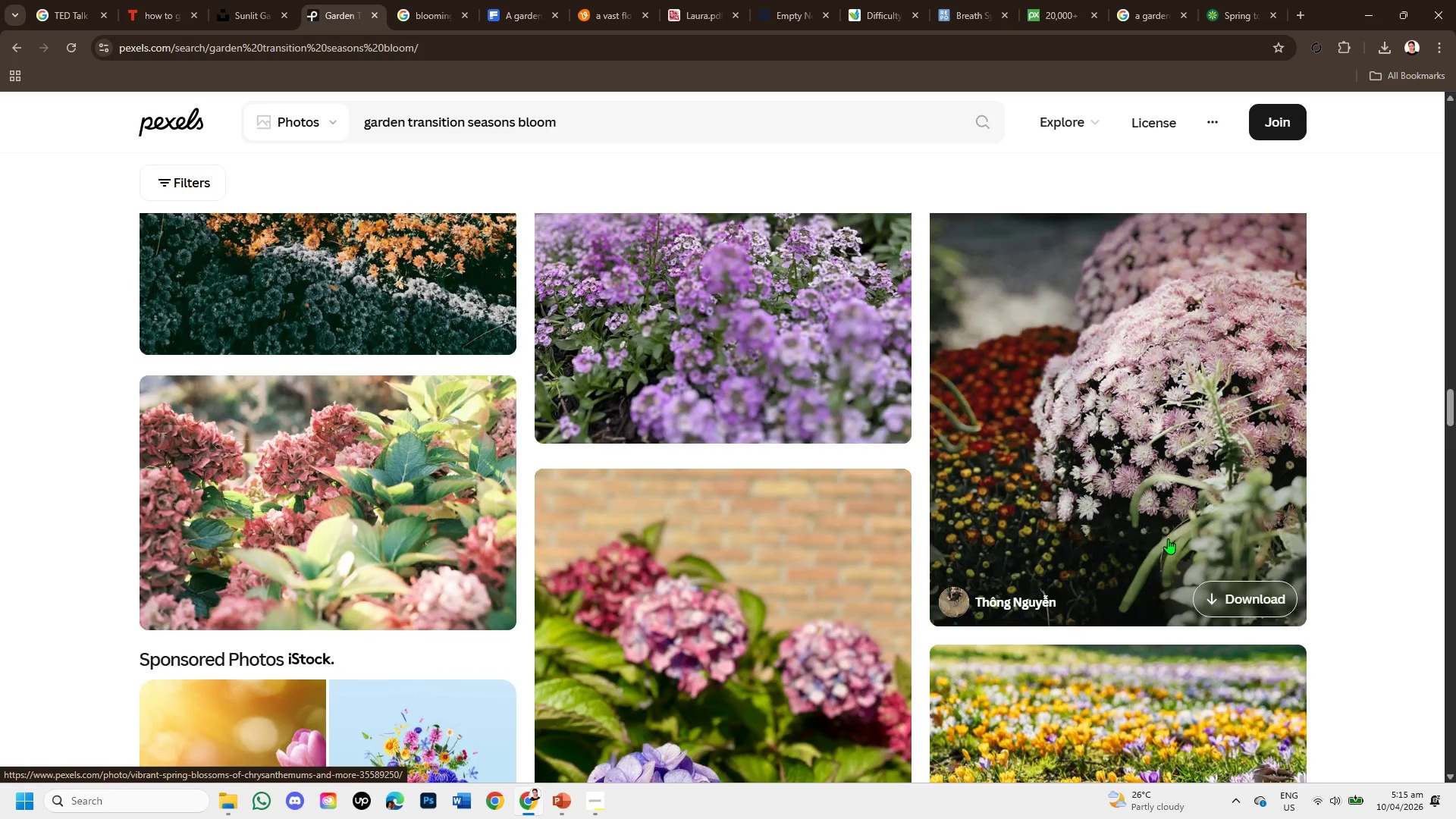 
scroll: coordinate [1136, 506], scroll_direction: down, amount: 6.0
 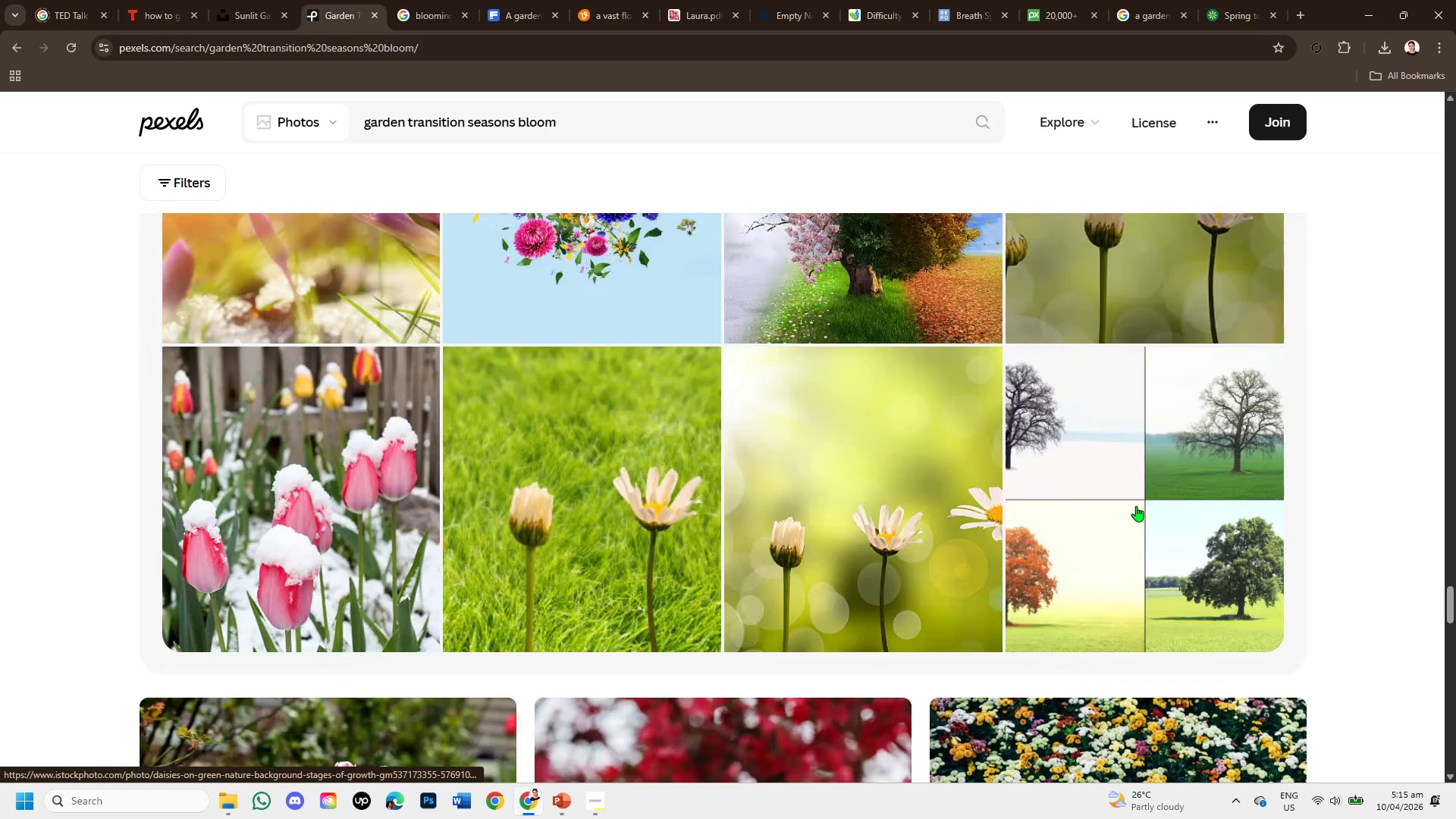 
scroll: coordinate [1181, 577], scroll_direction: up, amount: 1.0
 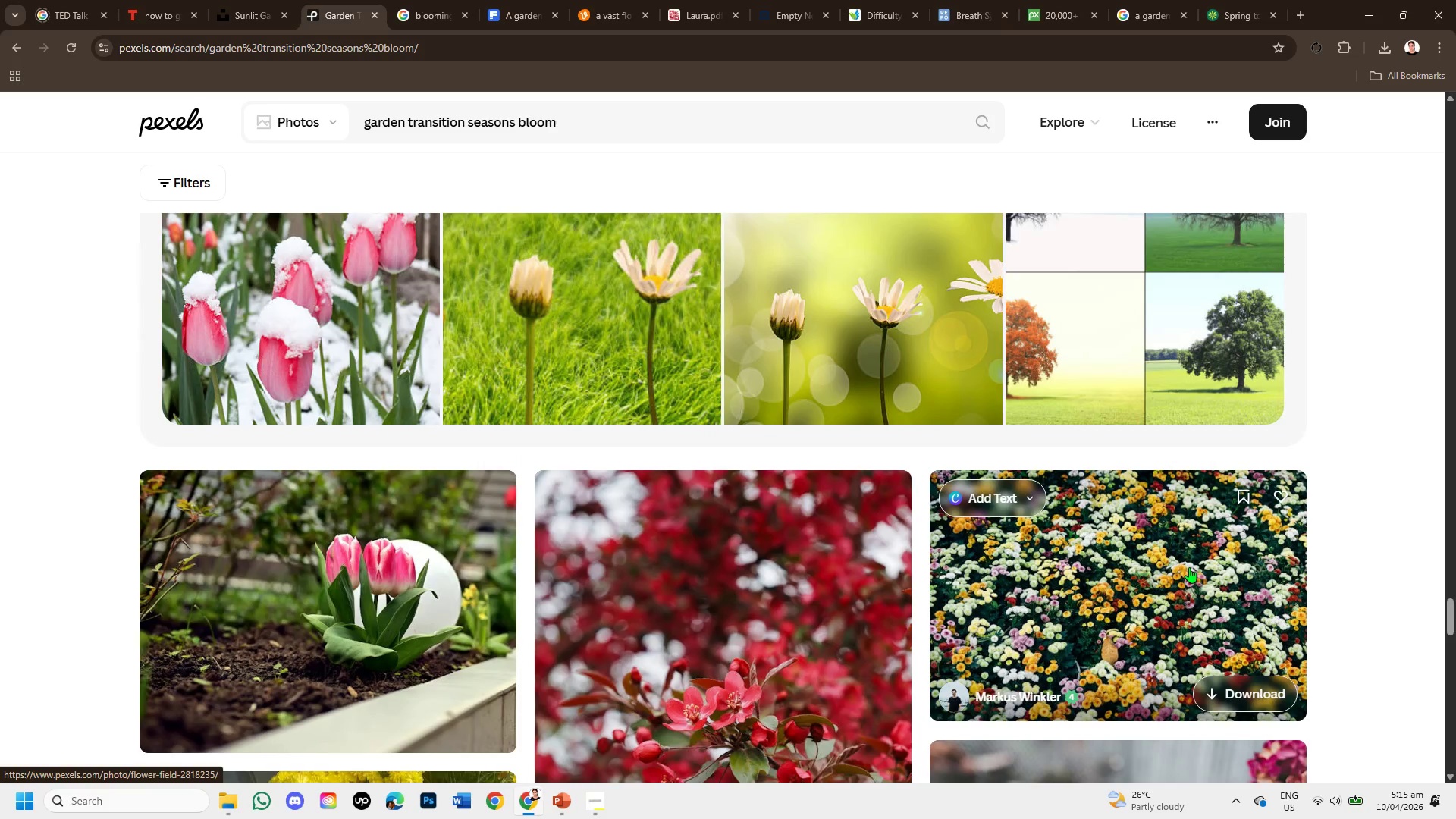 
scroll: coordinate [1189, 567], scroll_direction: down, amount: 3.0
 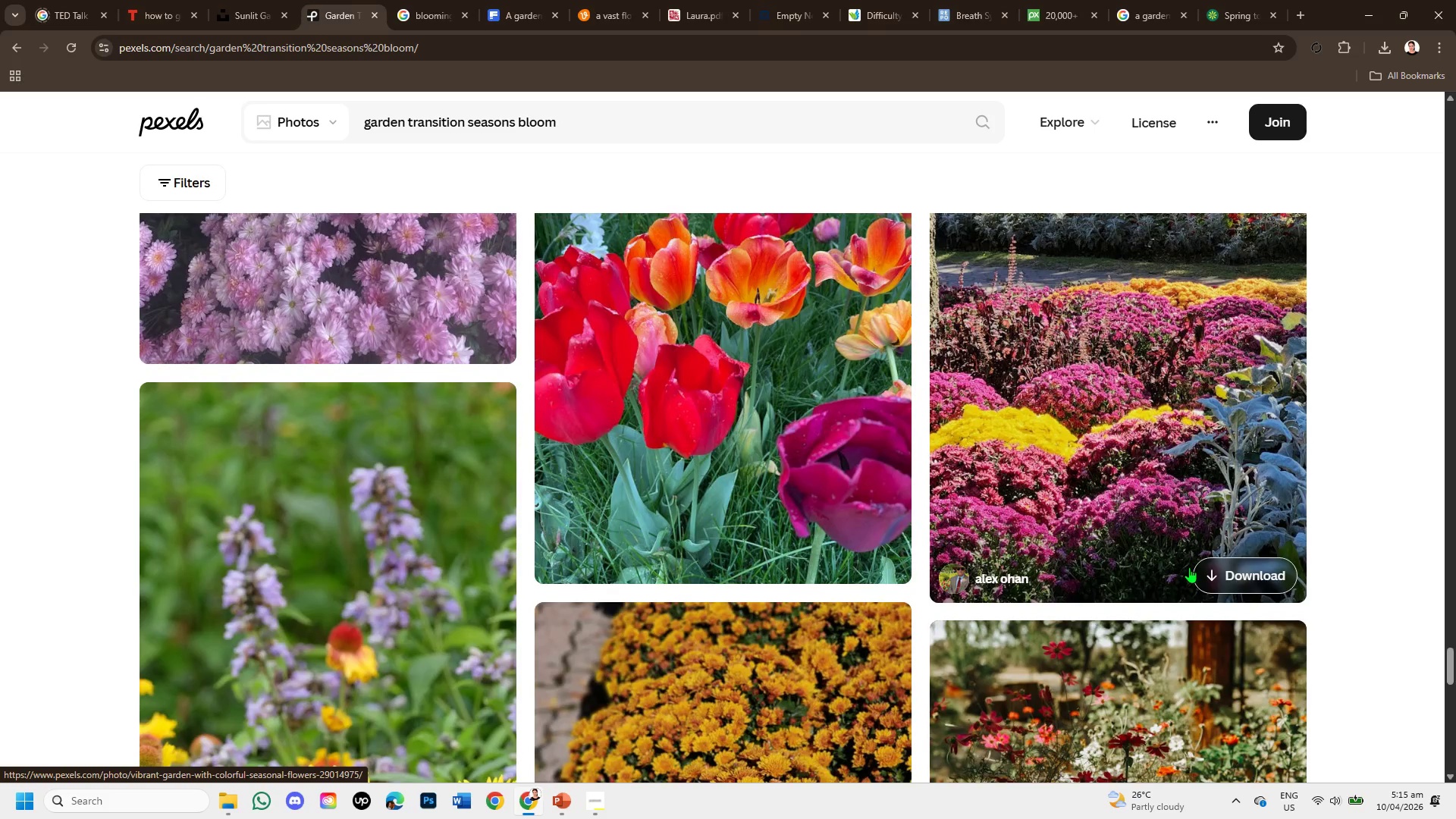 
scroll: coordinate [1189, 567], scroll_direction: up, amount: 1.0
 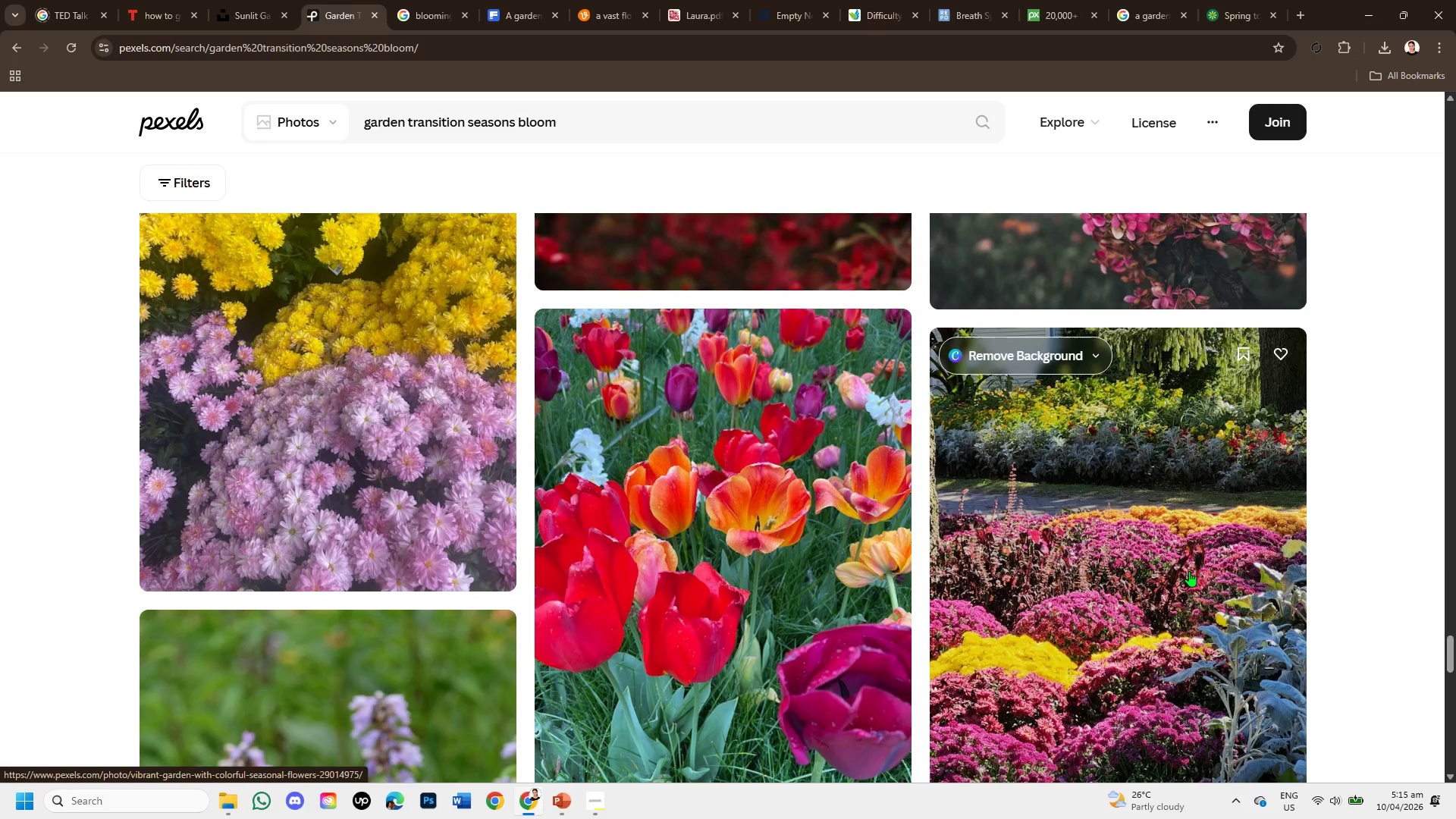 
scroll: coordinate [1181, 574], scroll_direction: down, amount: 4.0
 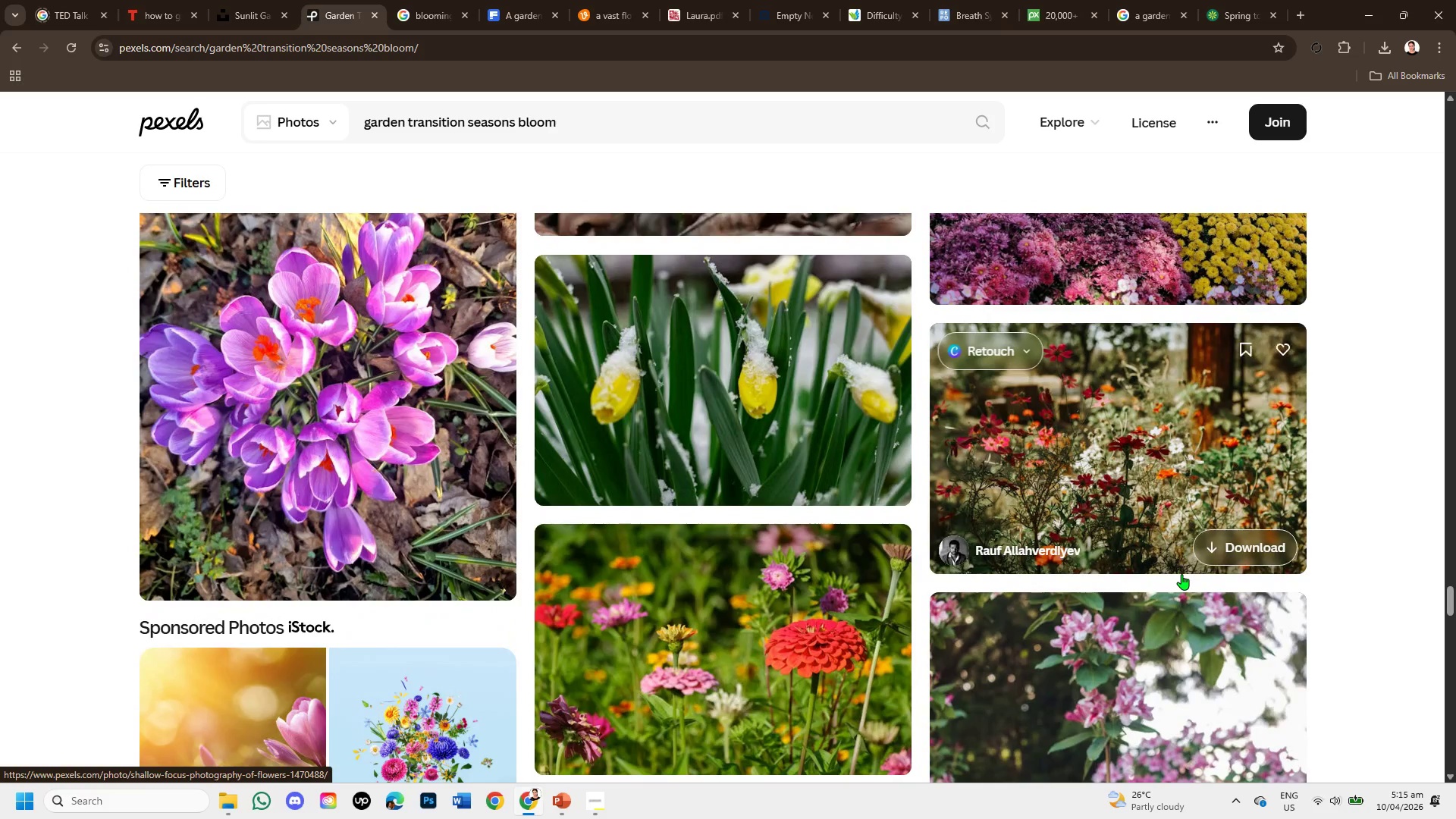 
scroll: coordinate [1181, 574], scroll_direction: up, amount: 2.0
 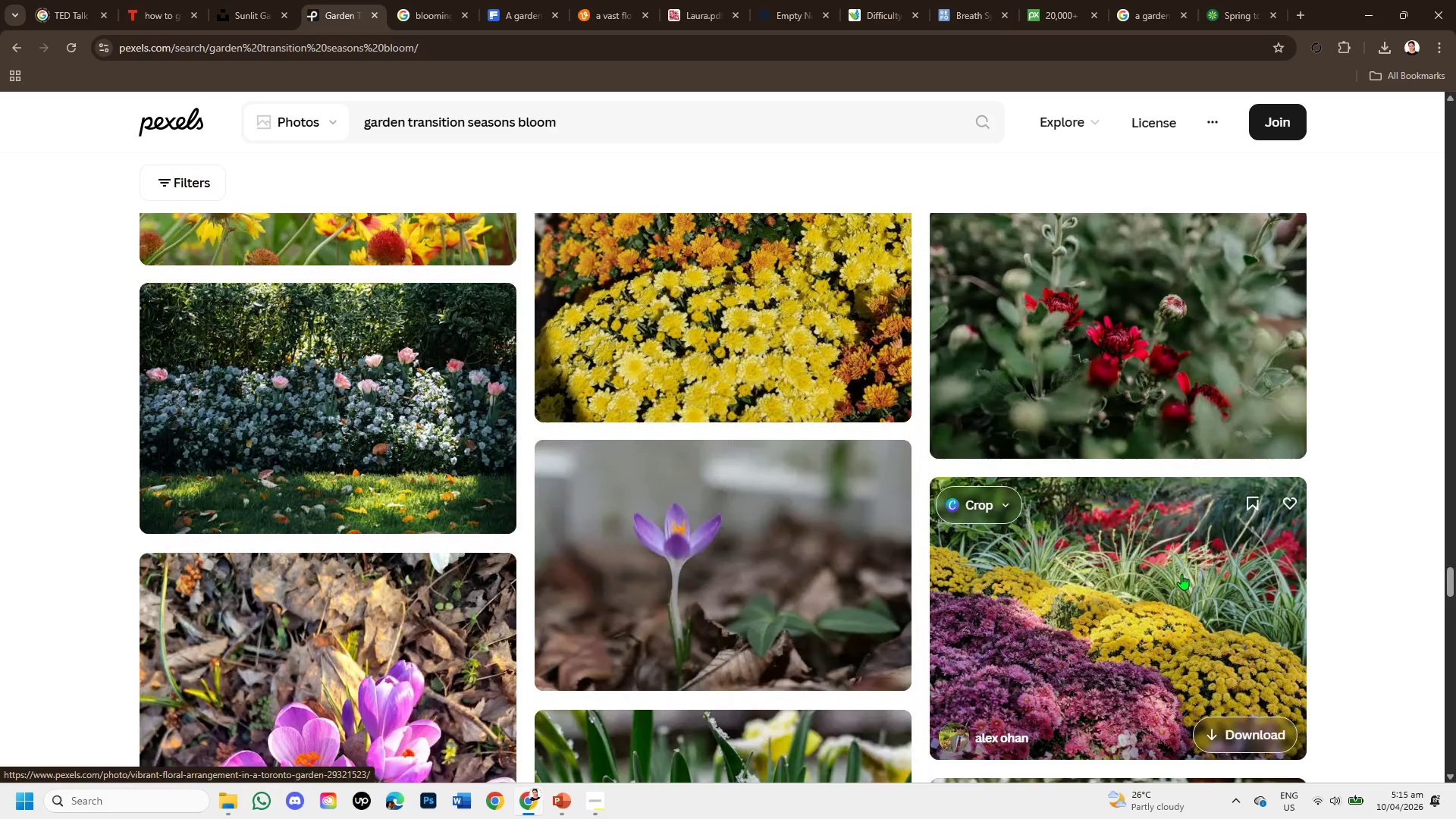 
scroll: coordinate [1181, 574], scroll_direction: down, amount: 2.0
 